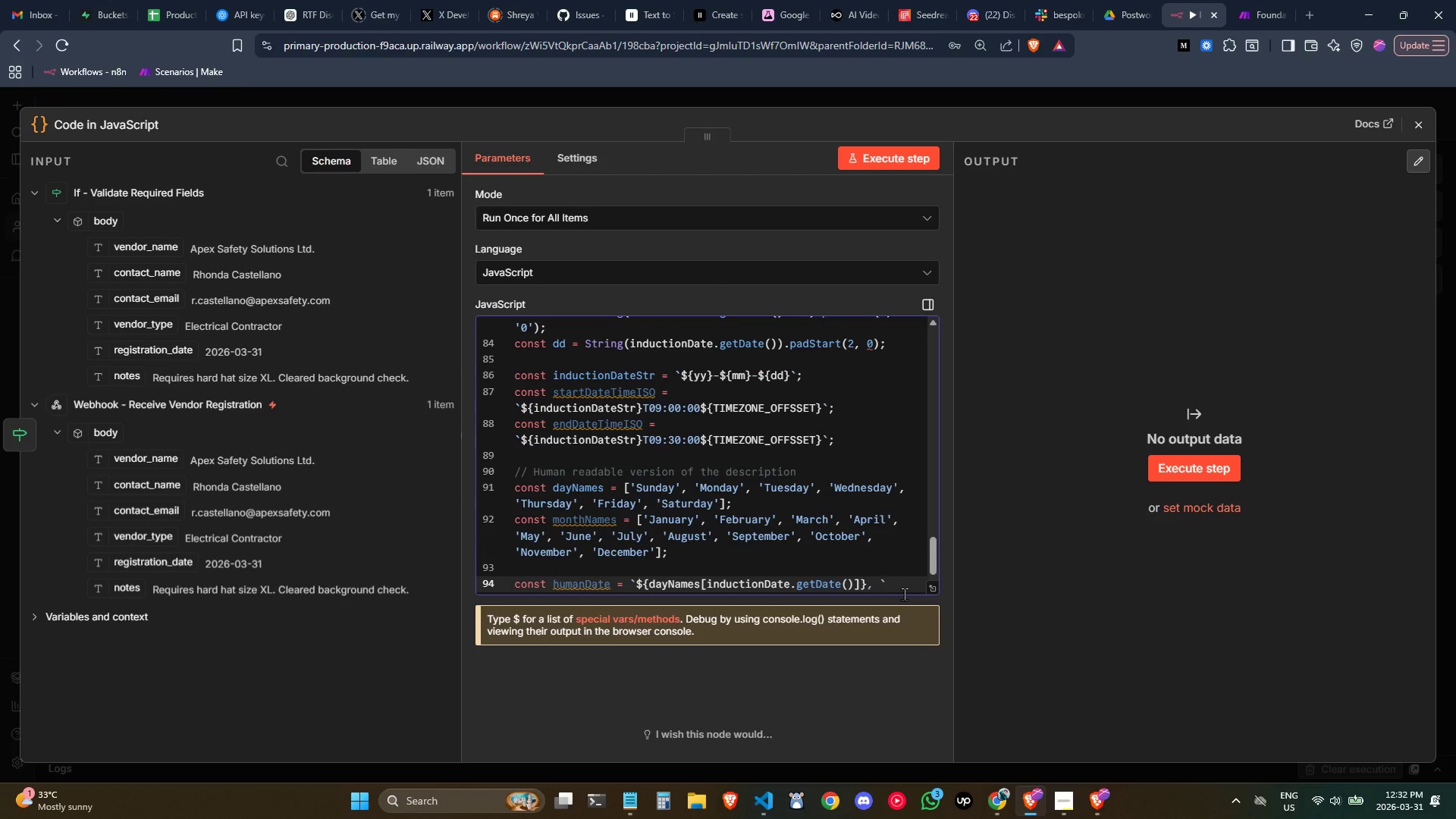 
key(Backspace)
 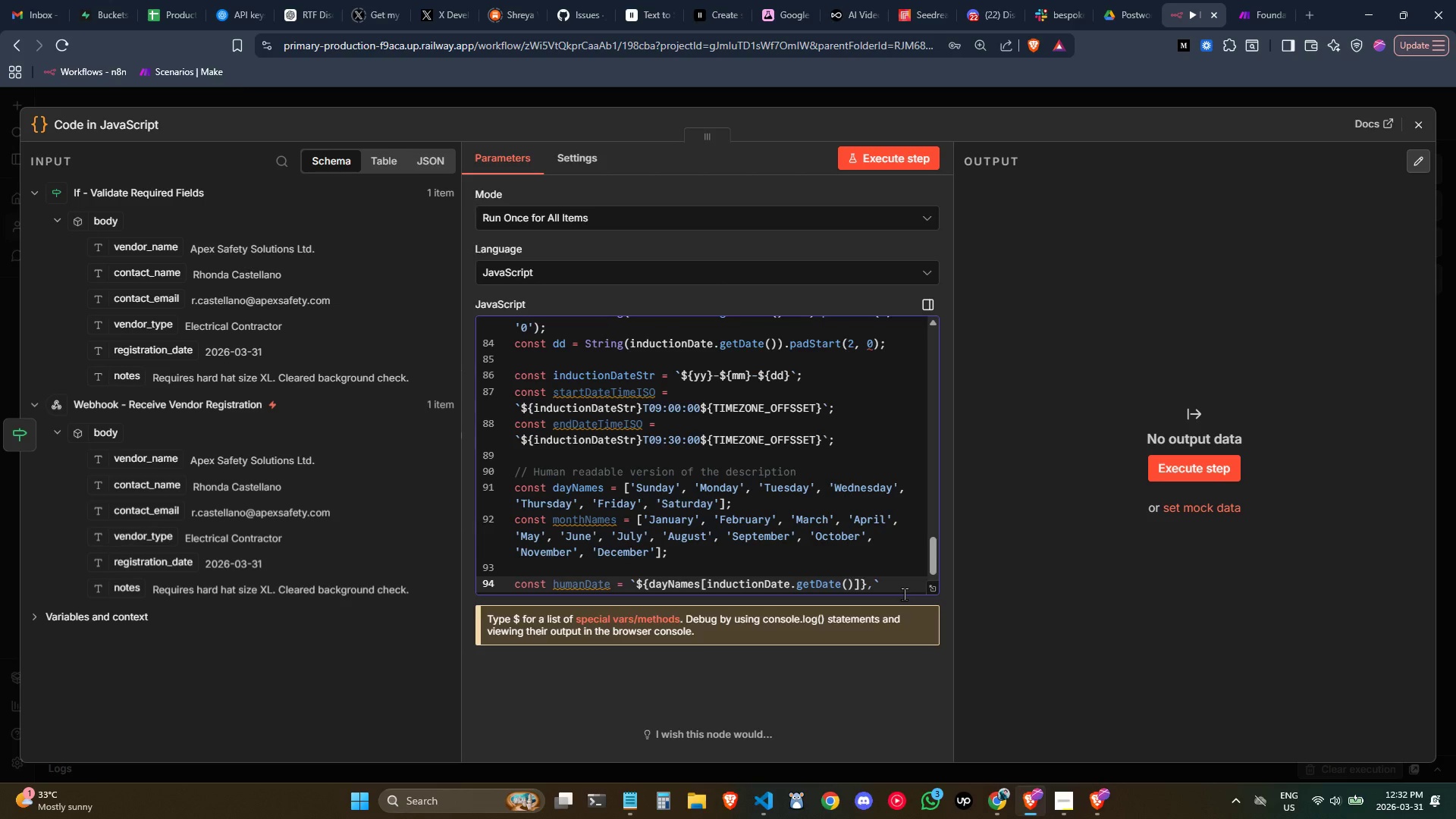 
type(${mo)
 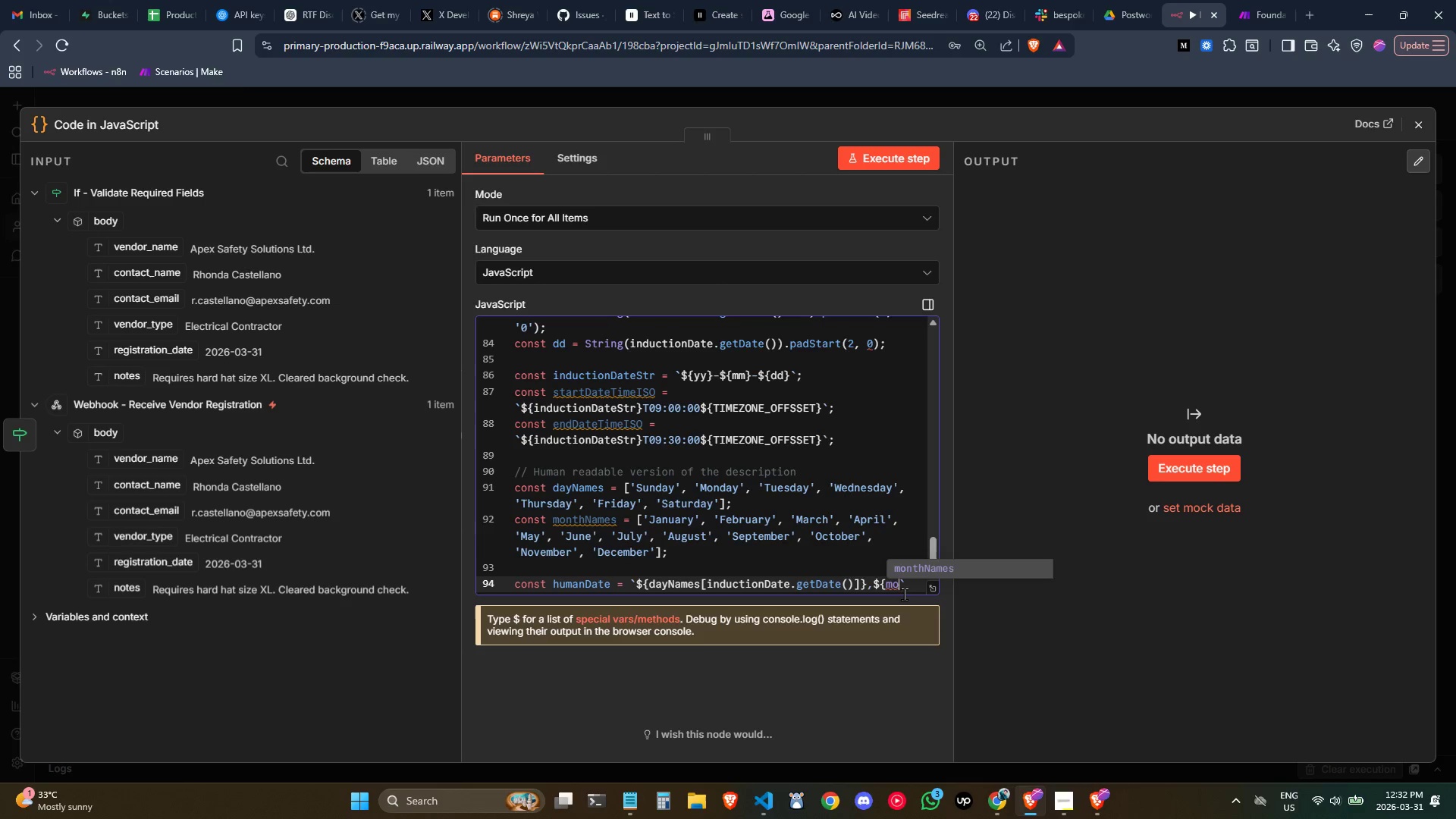 
key(Enter)
 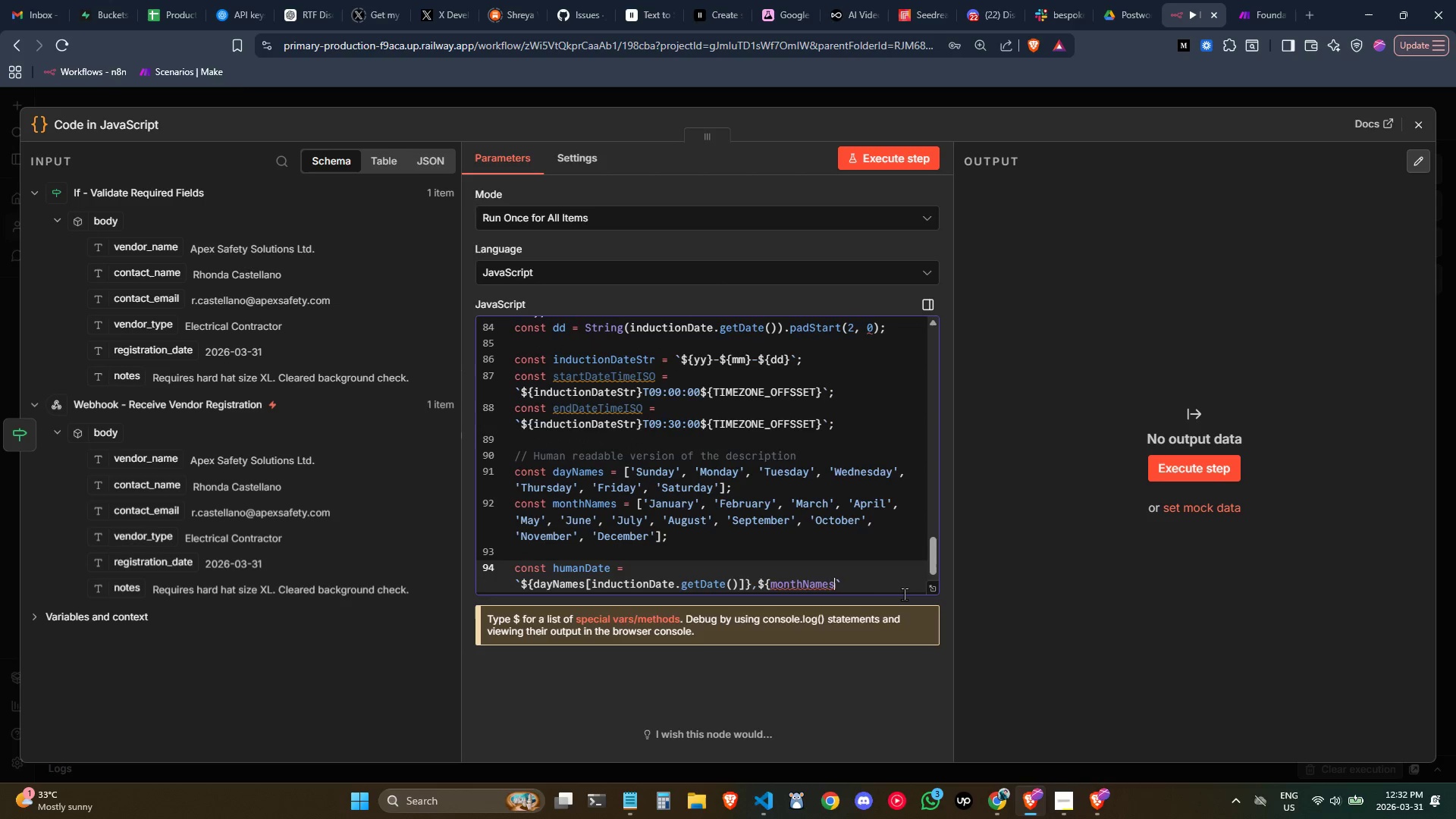 
type([indu)
 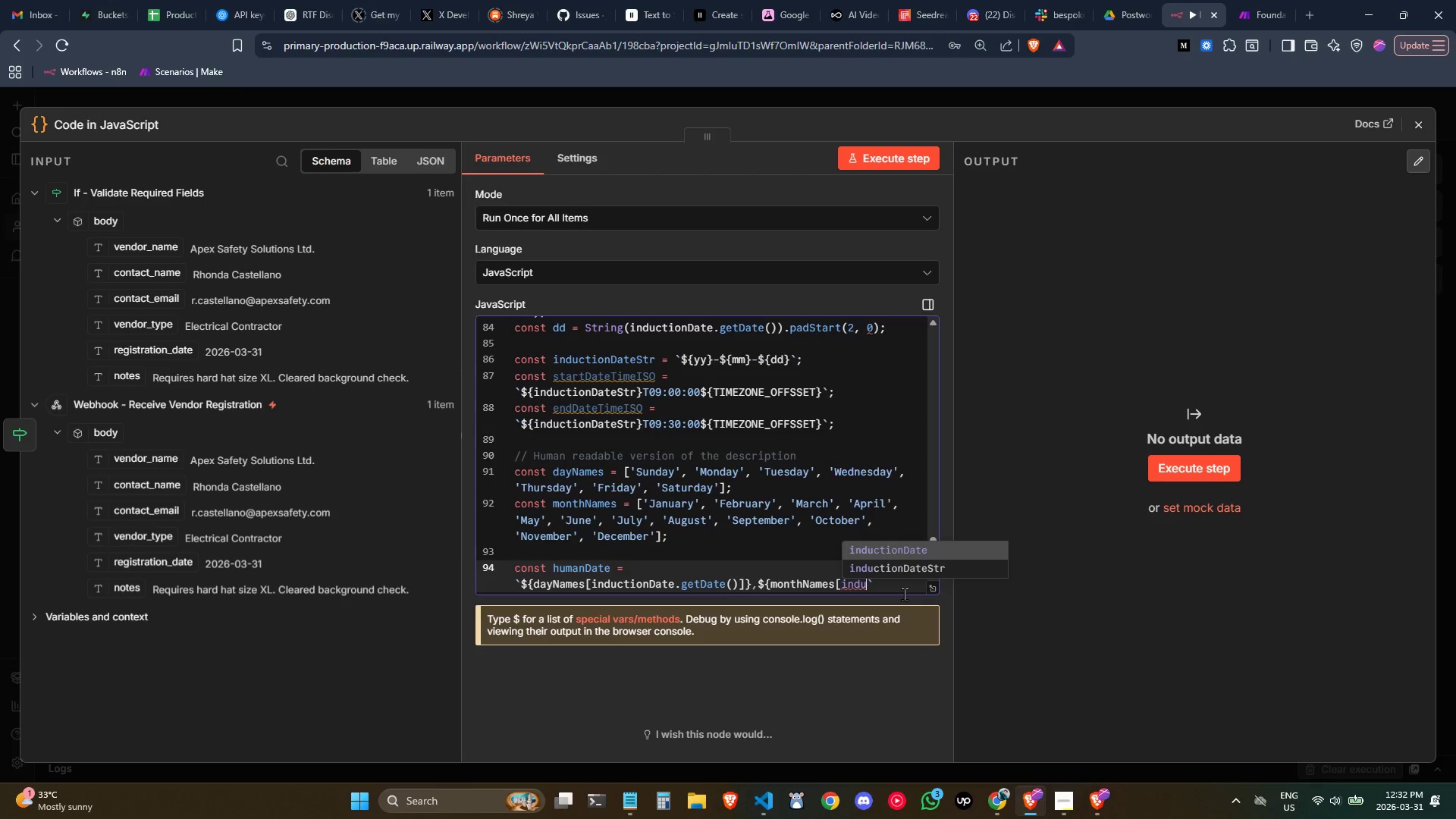 
key(Enter)
 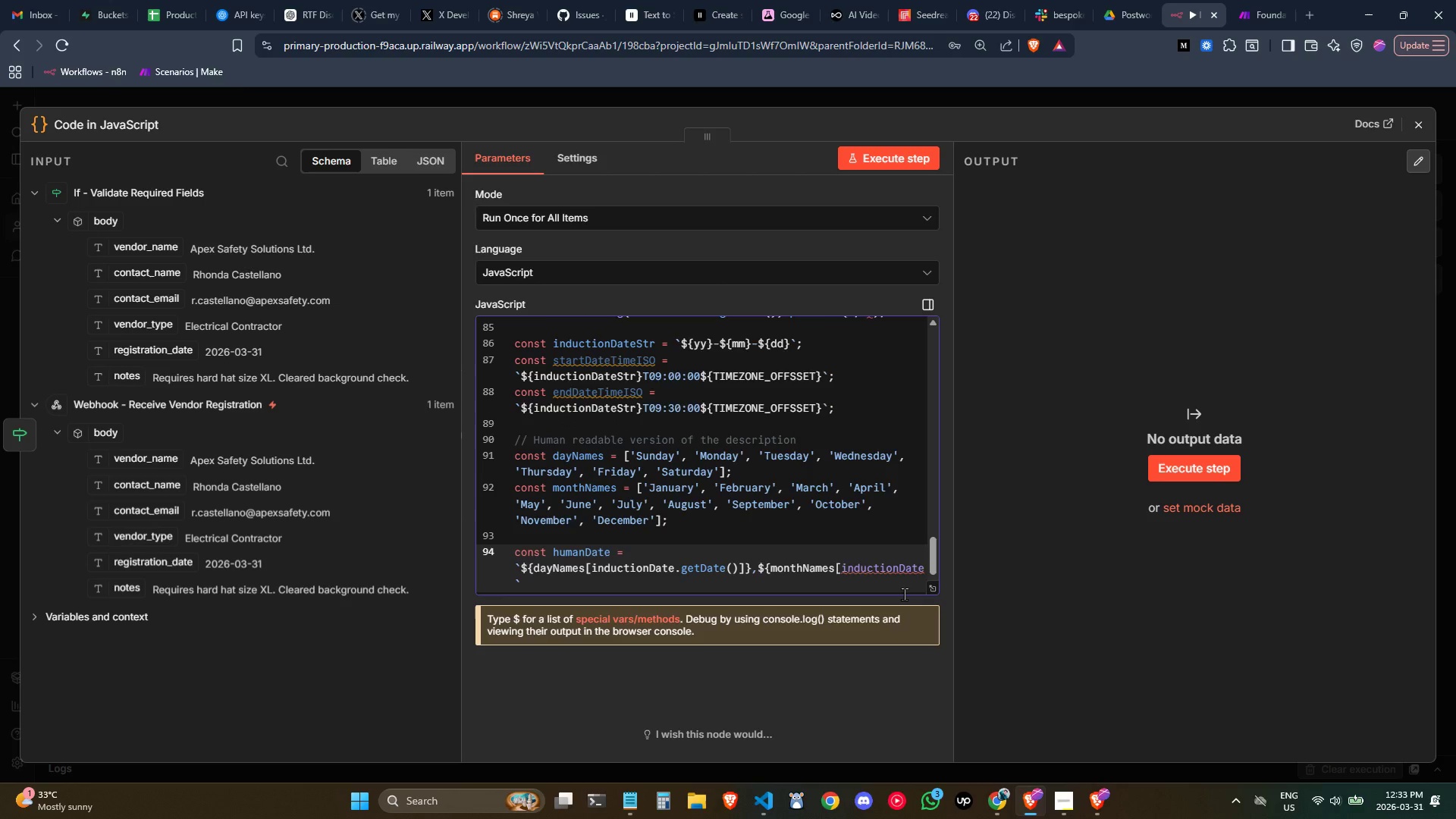 
type(.getmon)
 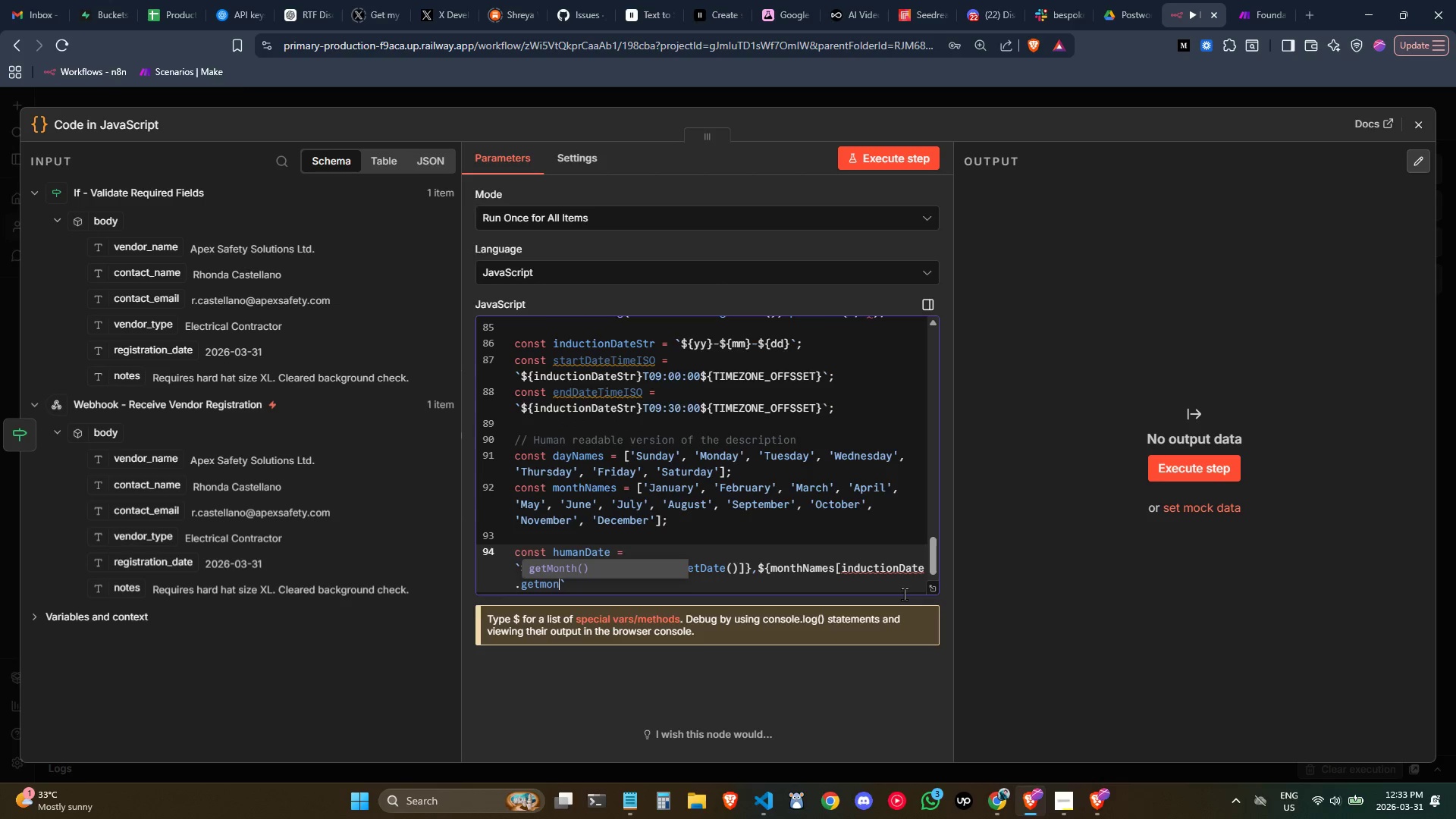 
key(Enter)
 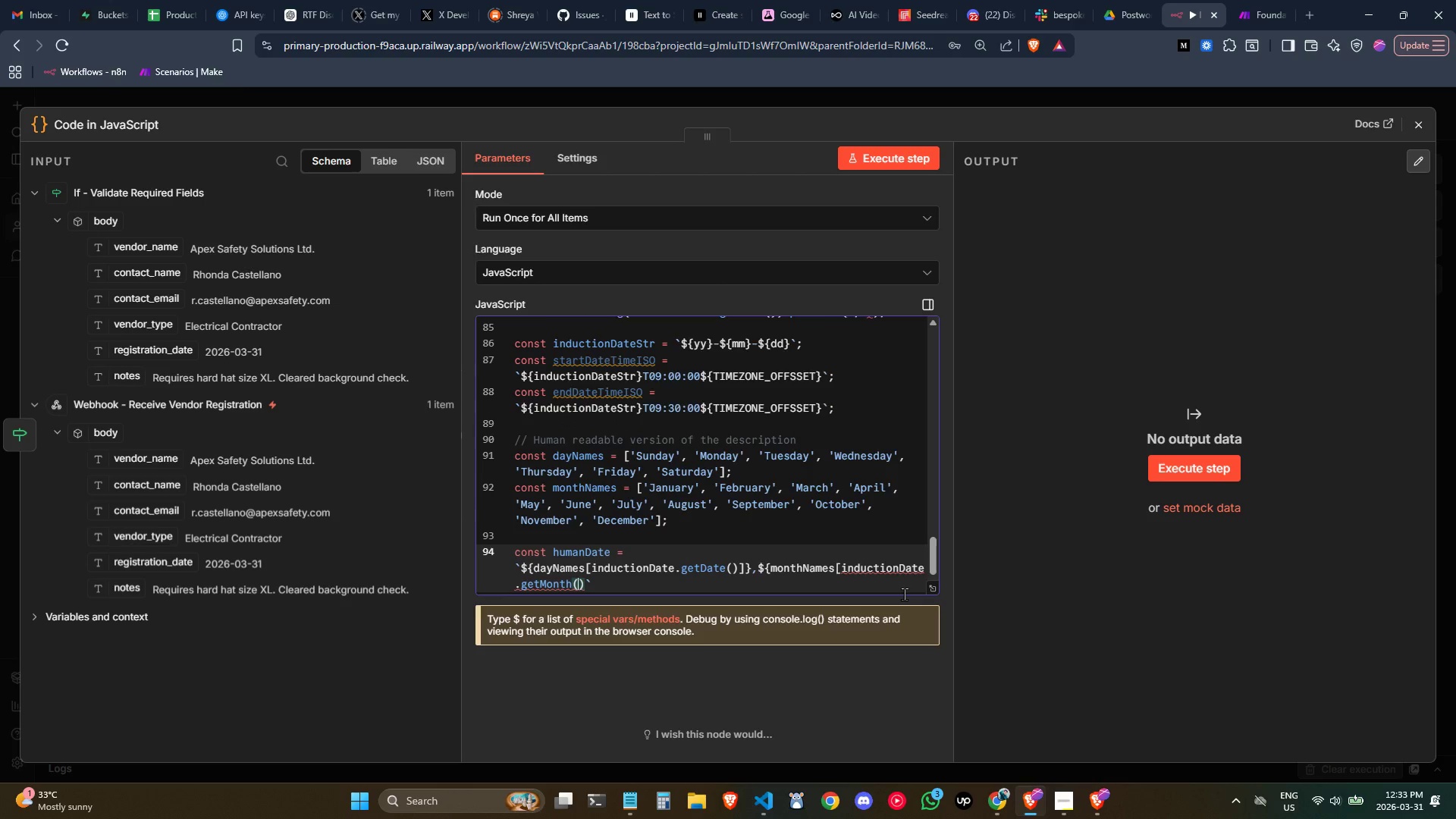 
key(Shift+ShiftRight)
 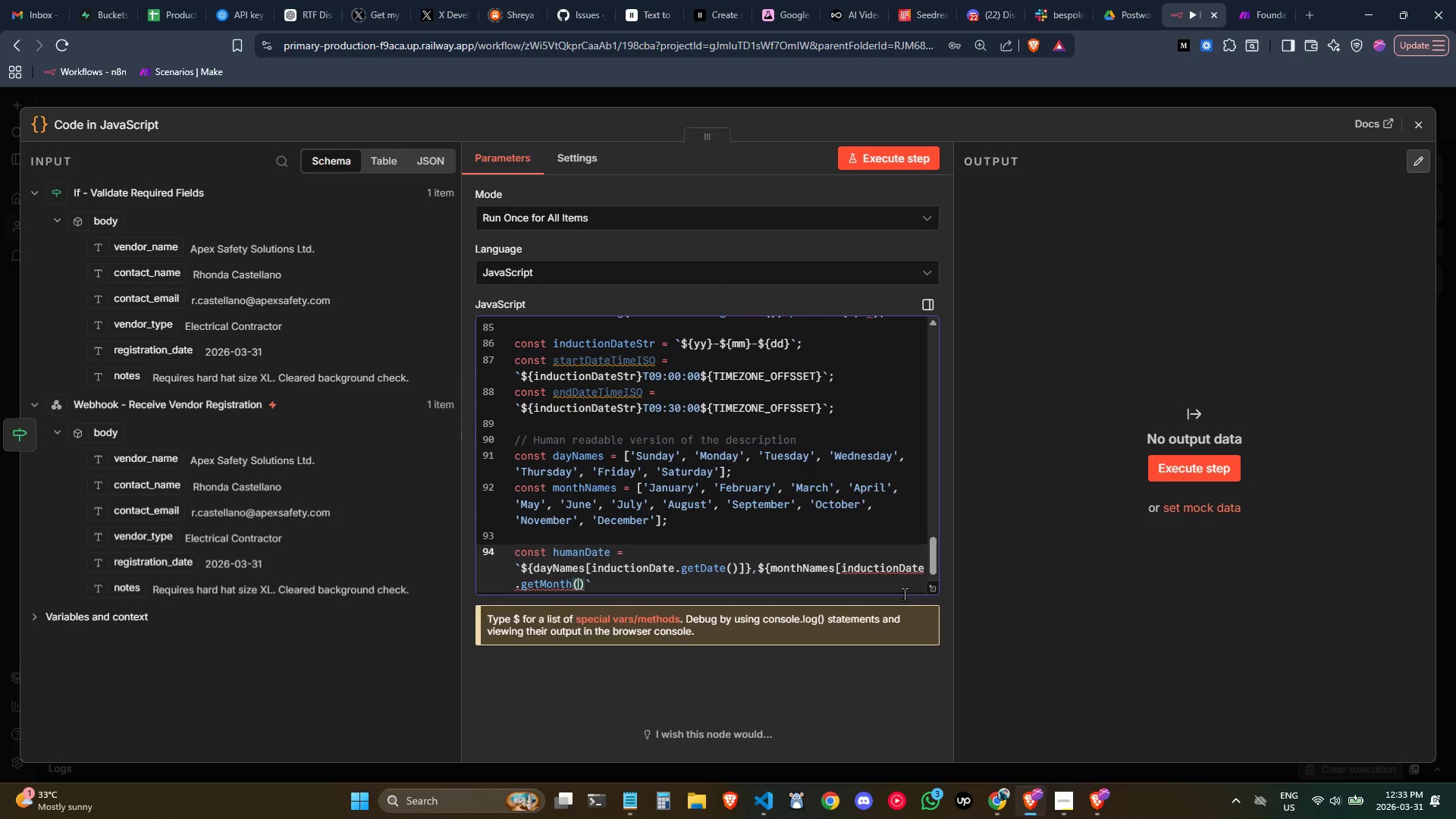 
key(Shift+ShiftRight)
 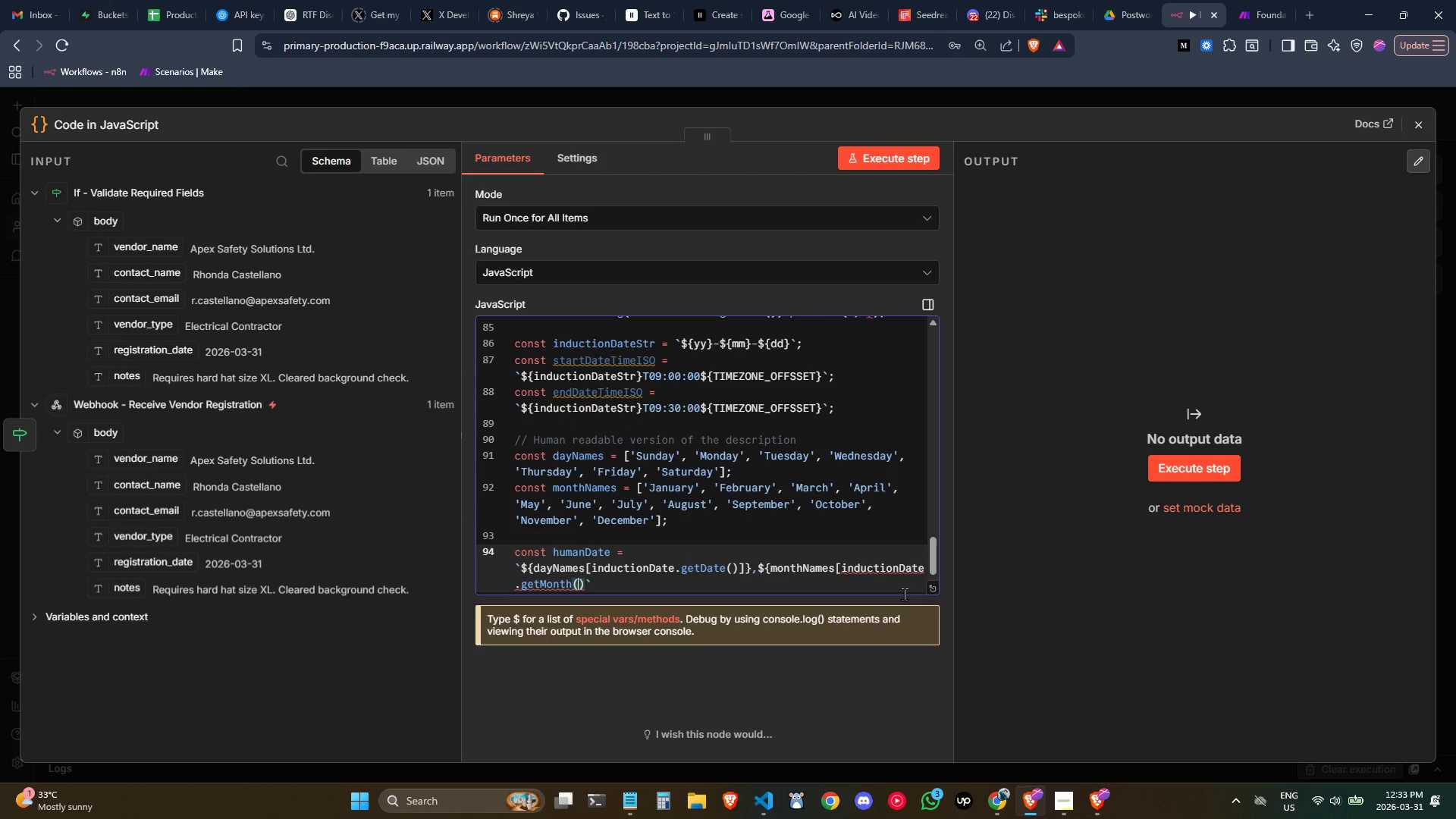 
key(ArrowRight)
 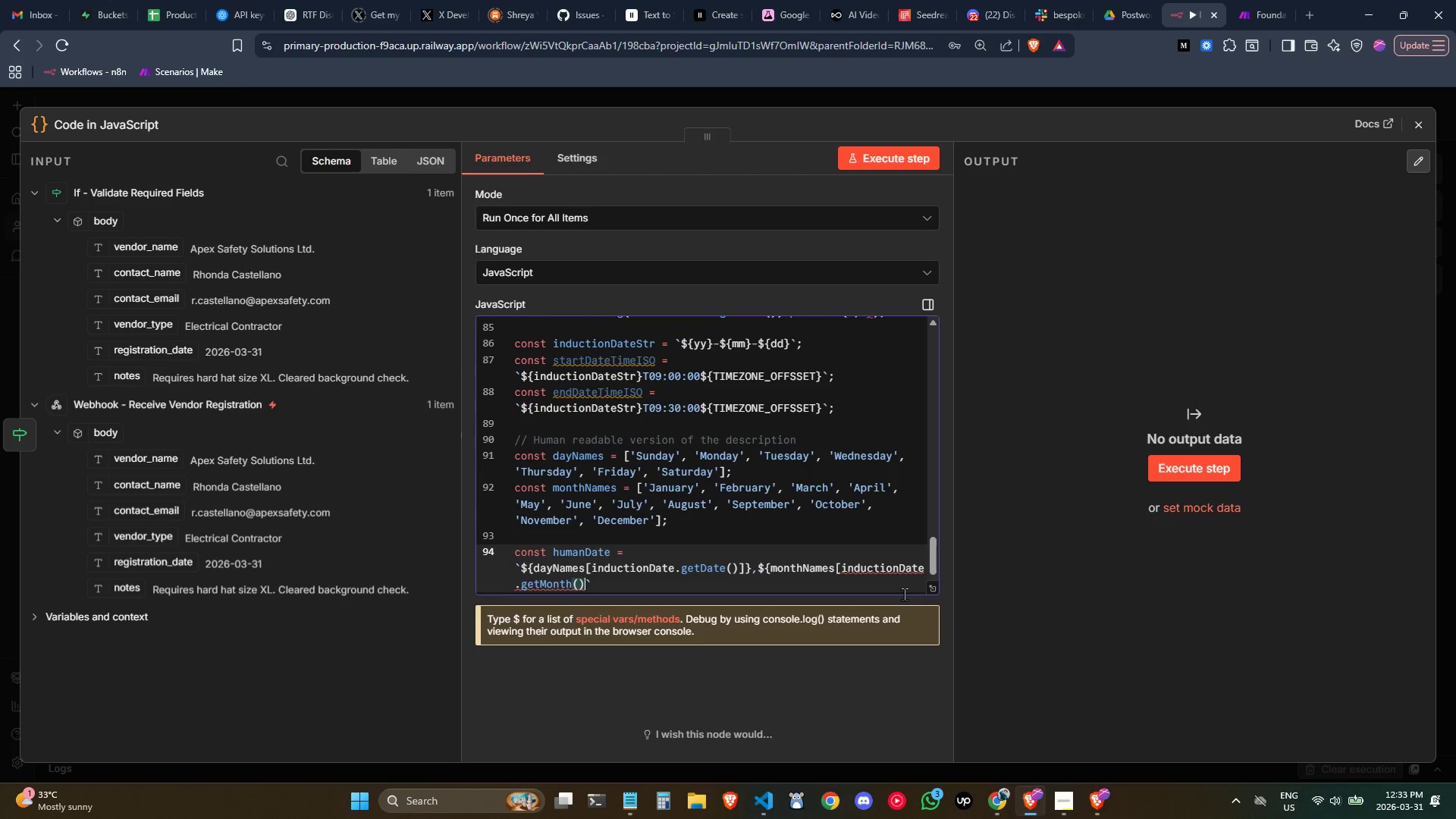 
key(BracketRight)
 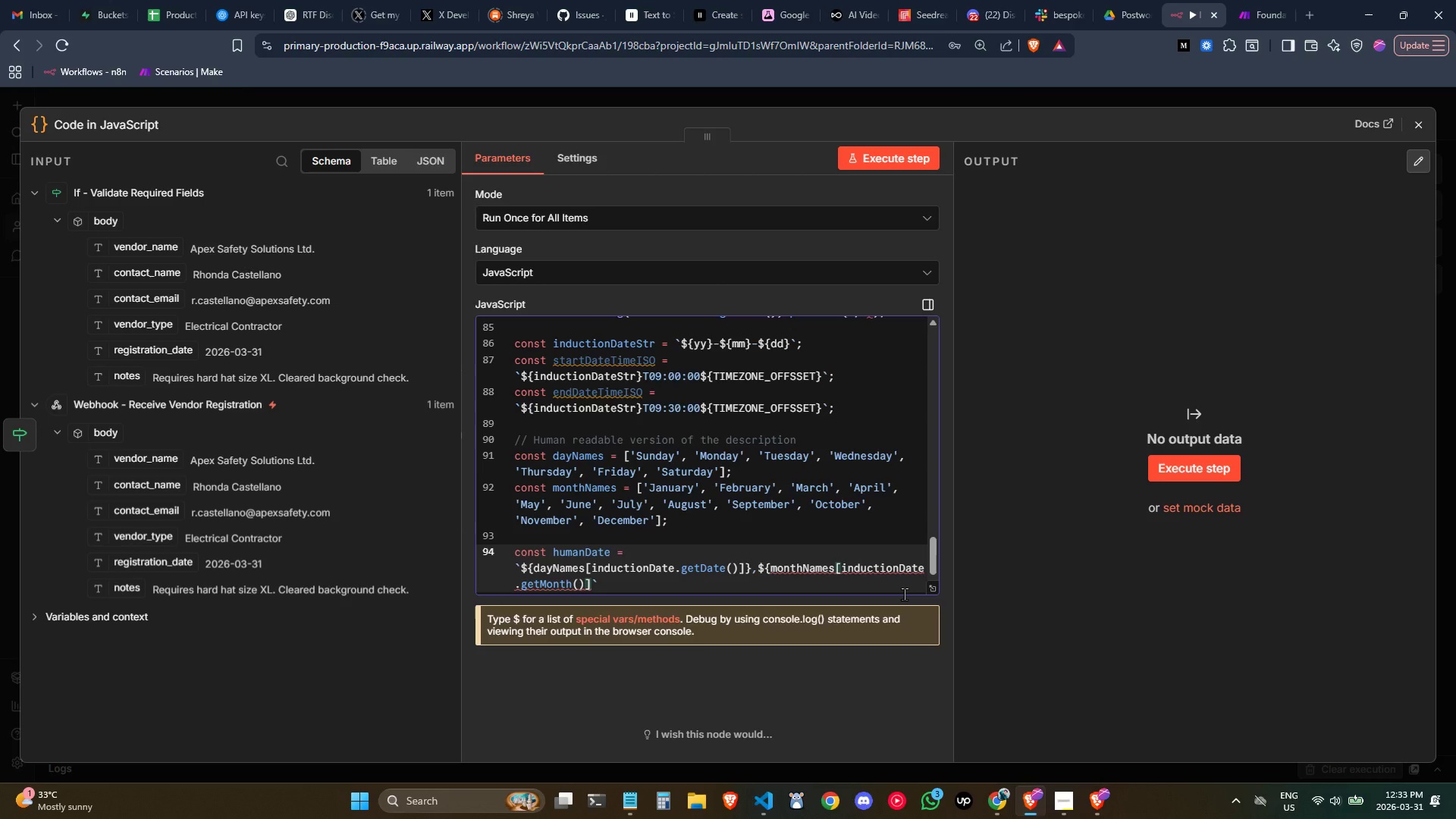 
key(Shift+BracketRight)
 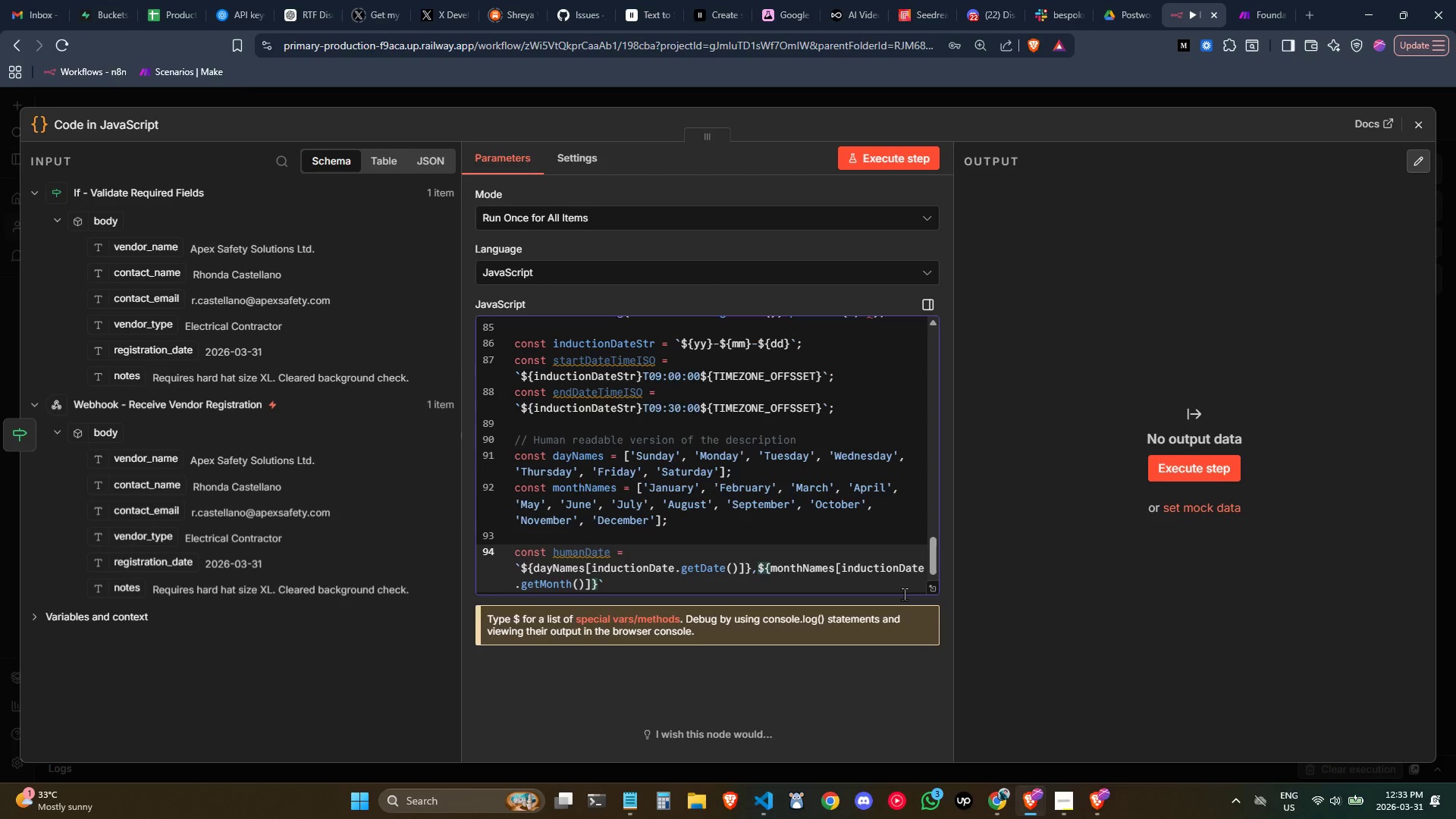 
key(Space)
 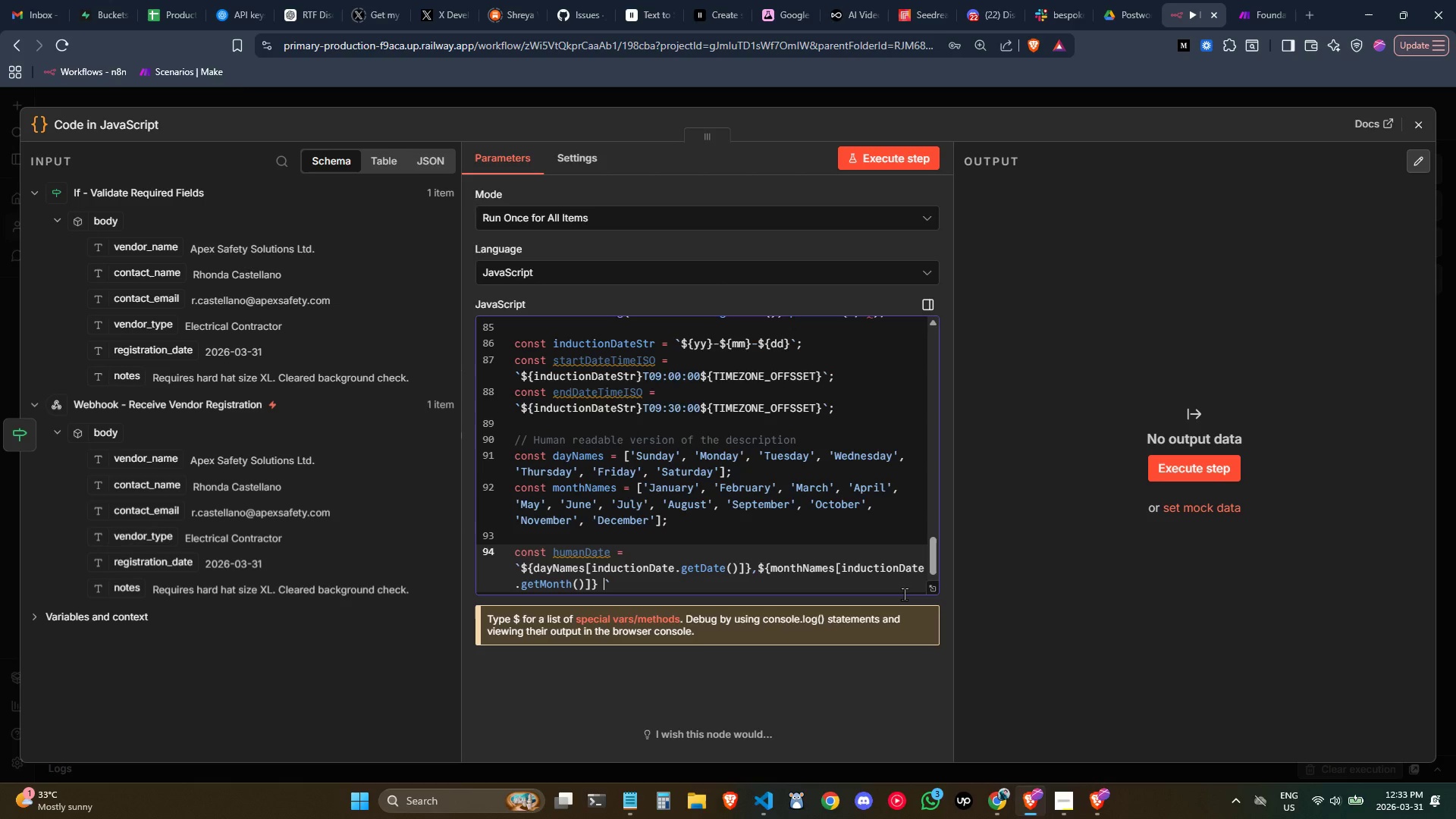 
key(Shift+4)
 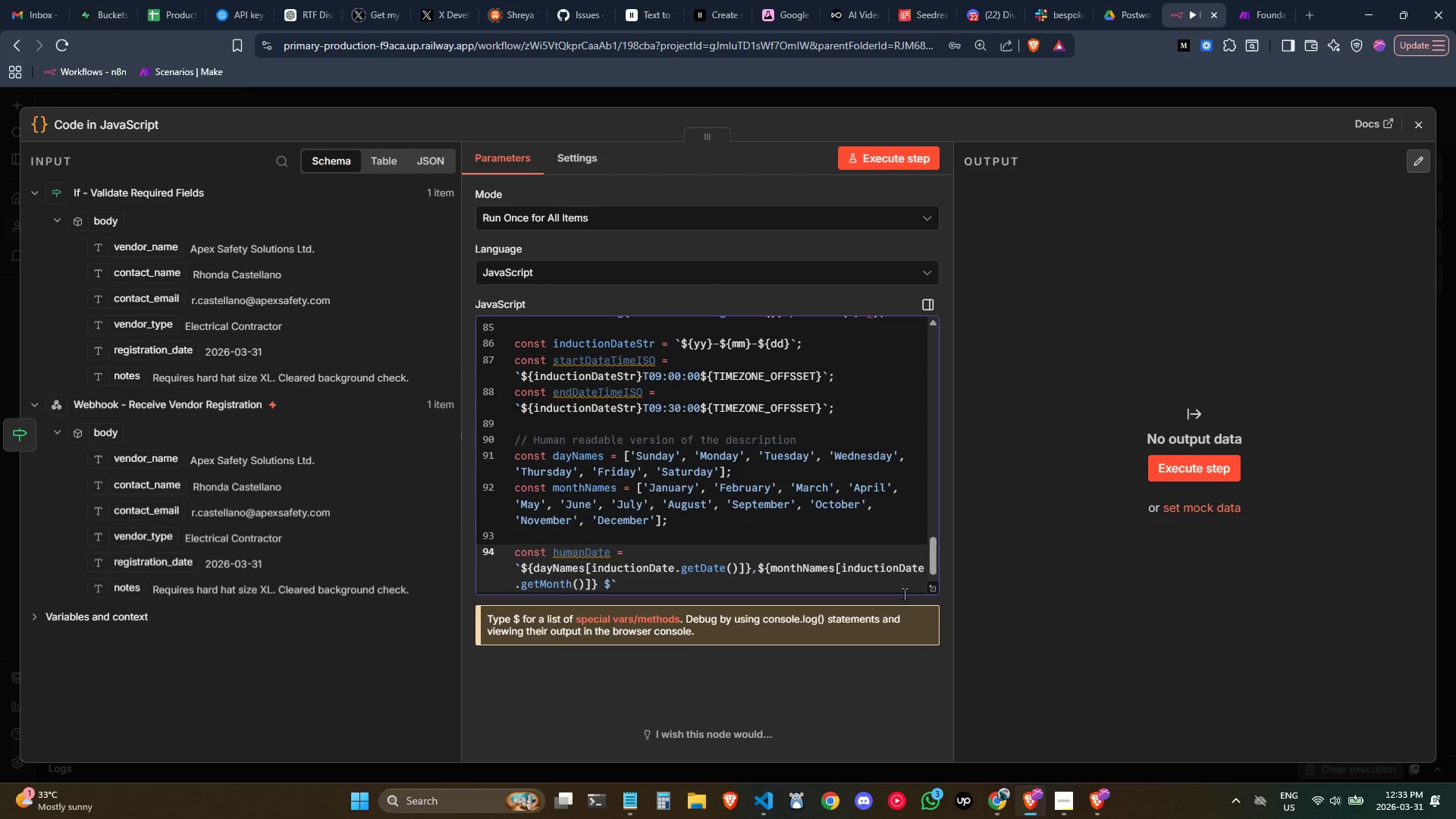 
wait(7.81)
 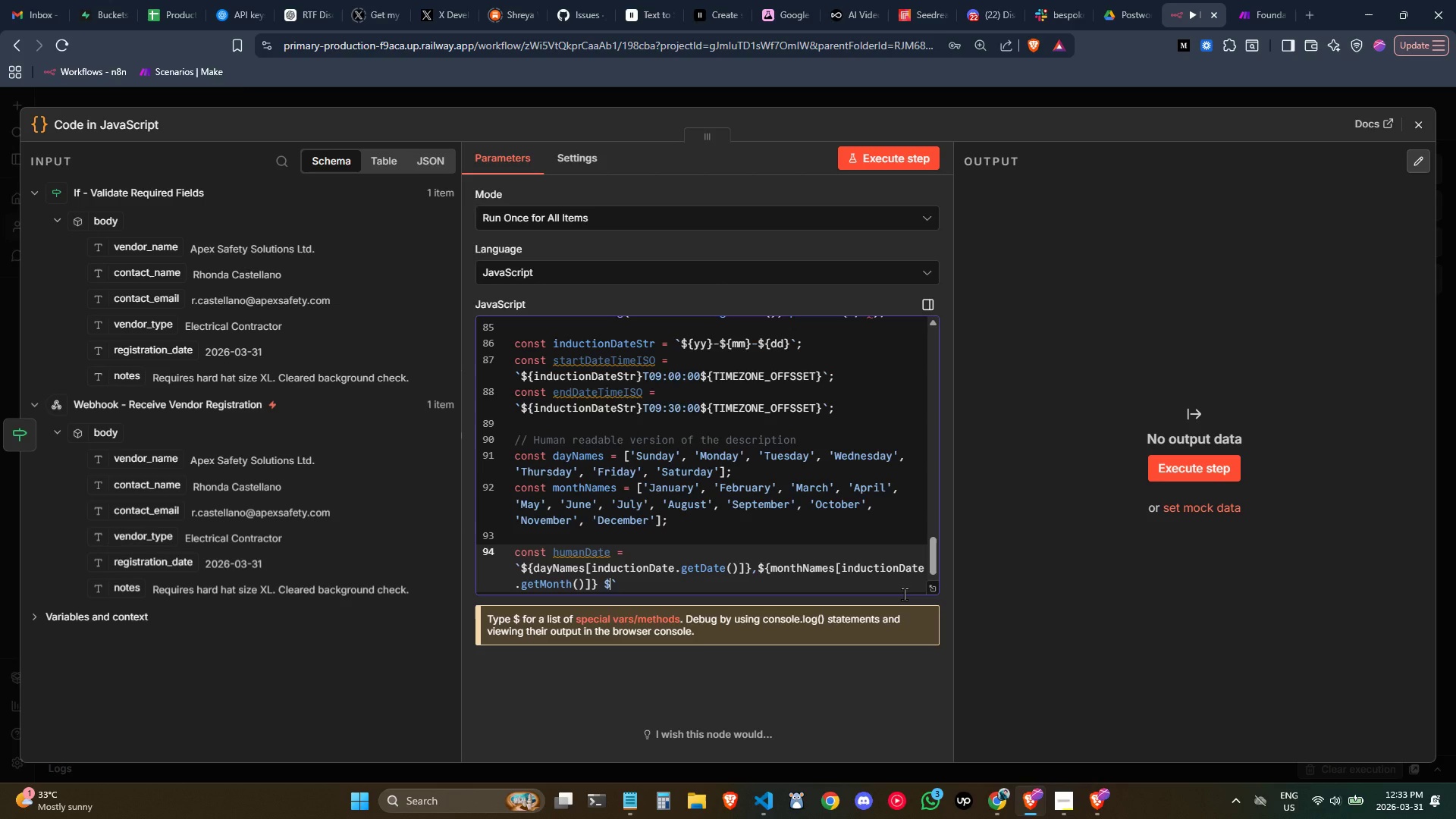 
type({indu)
 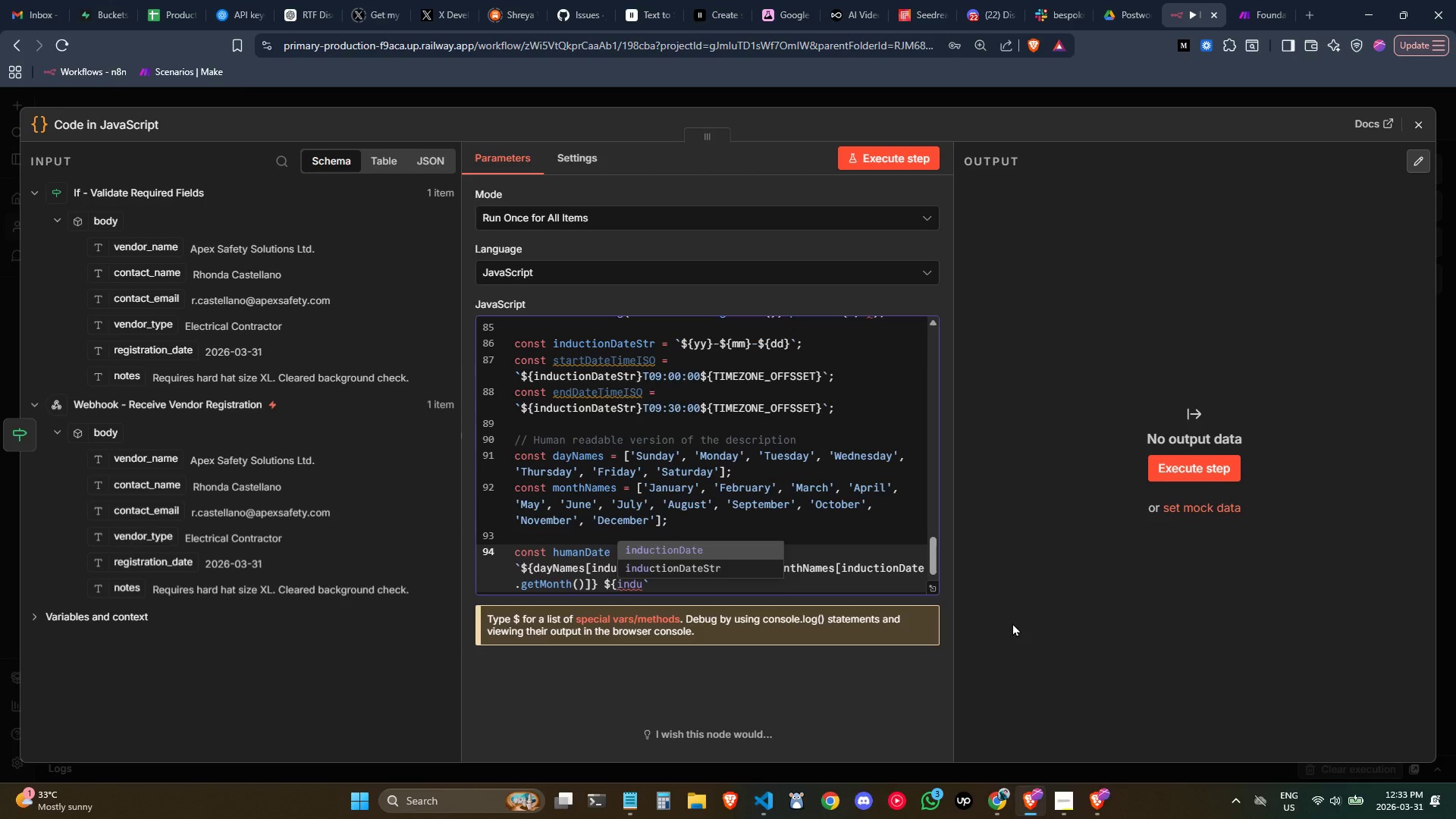 
key(Enter)
 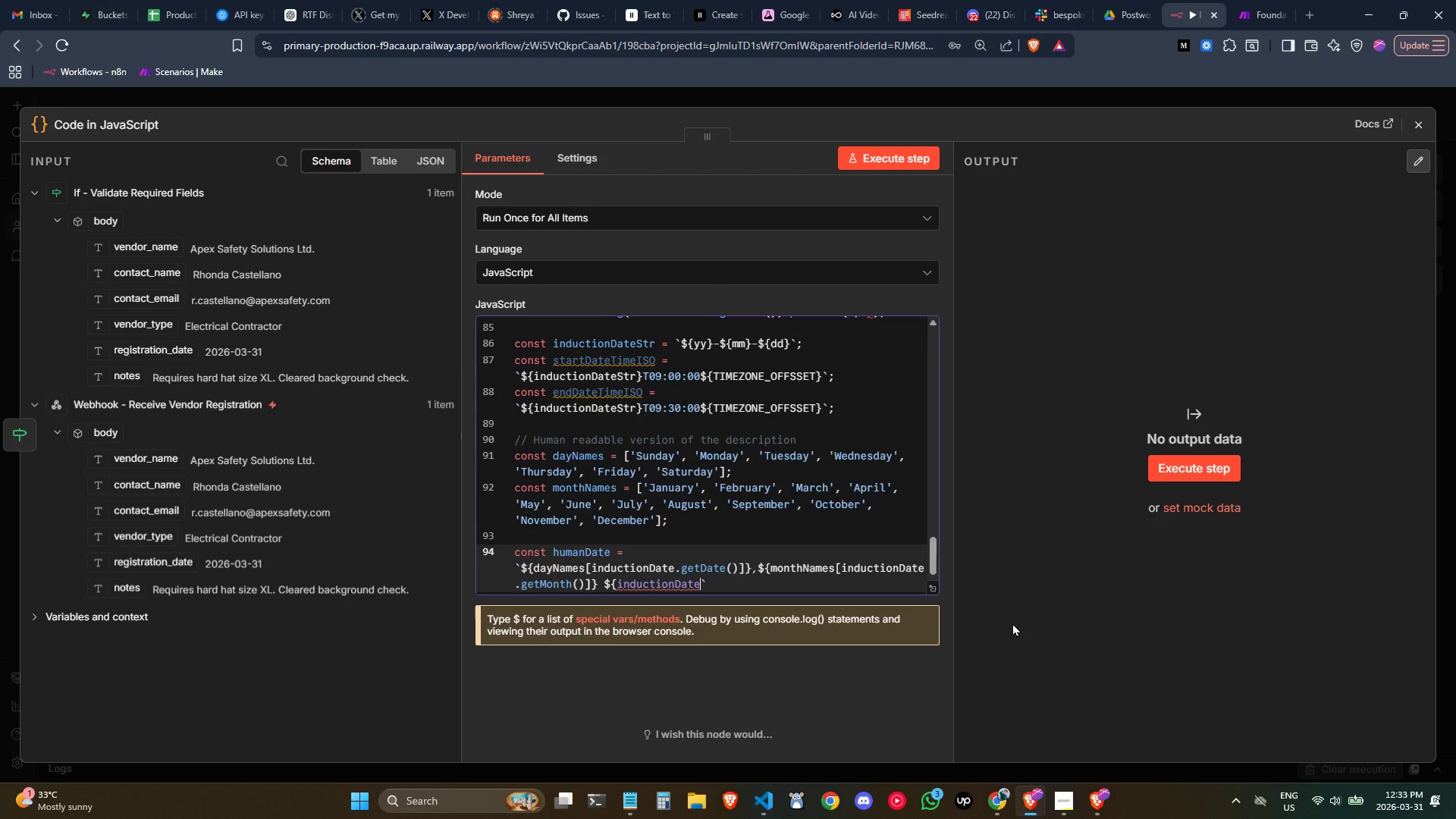 
type(.getDate)
 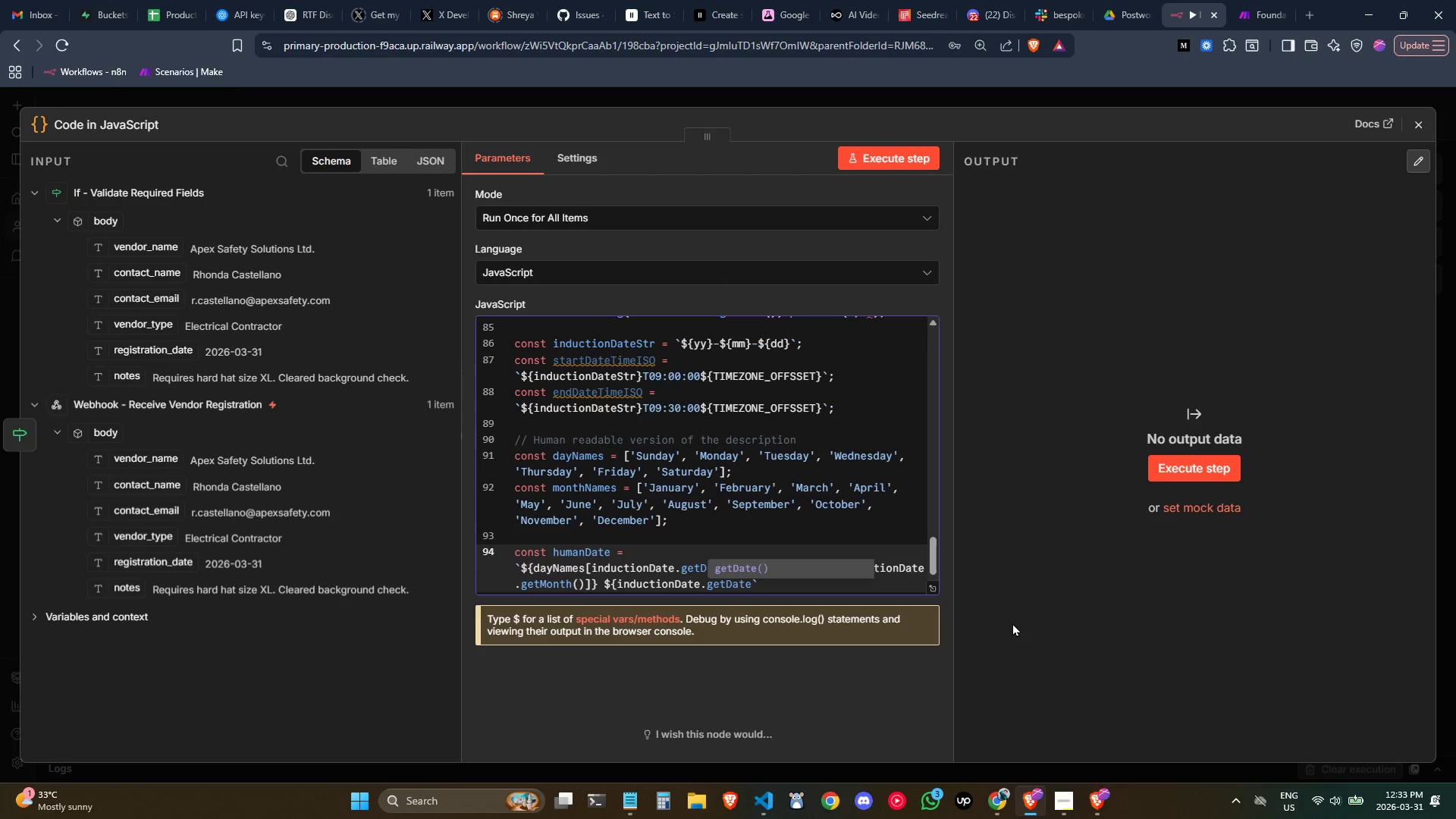 
key(Enter)
 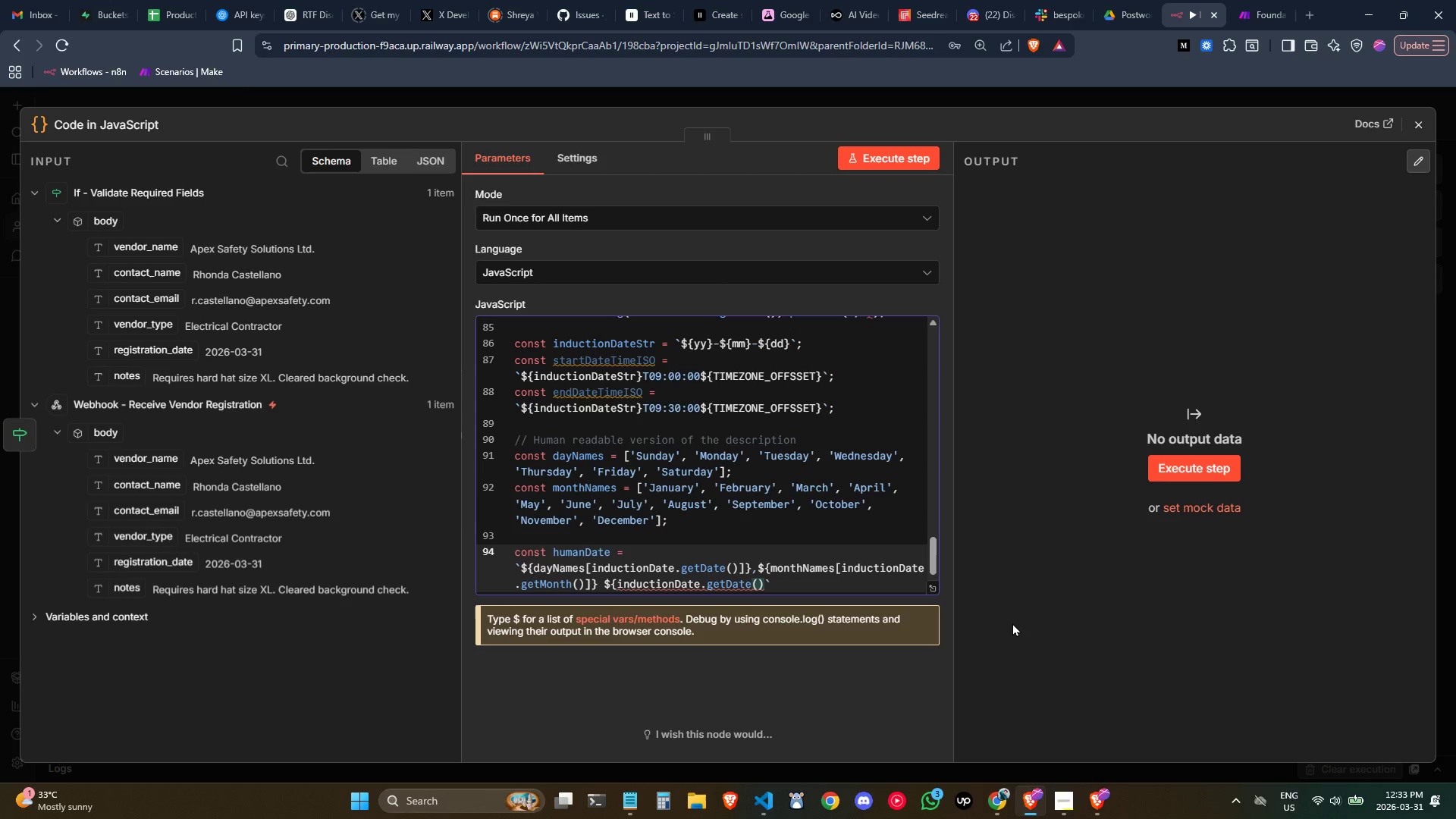 
key(ArrowRight)
 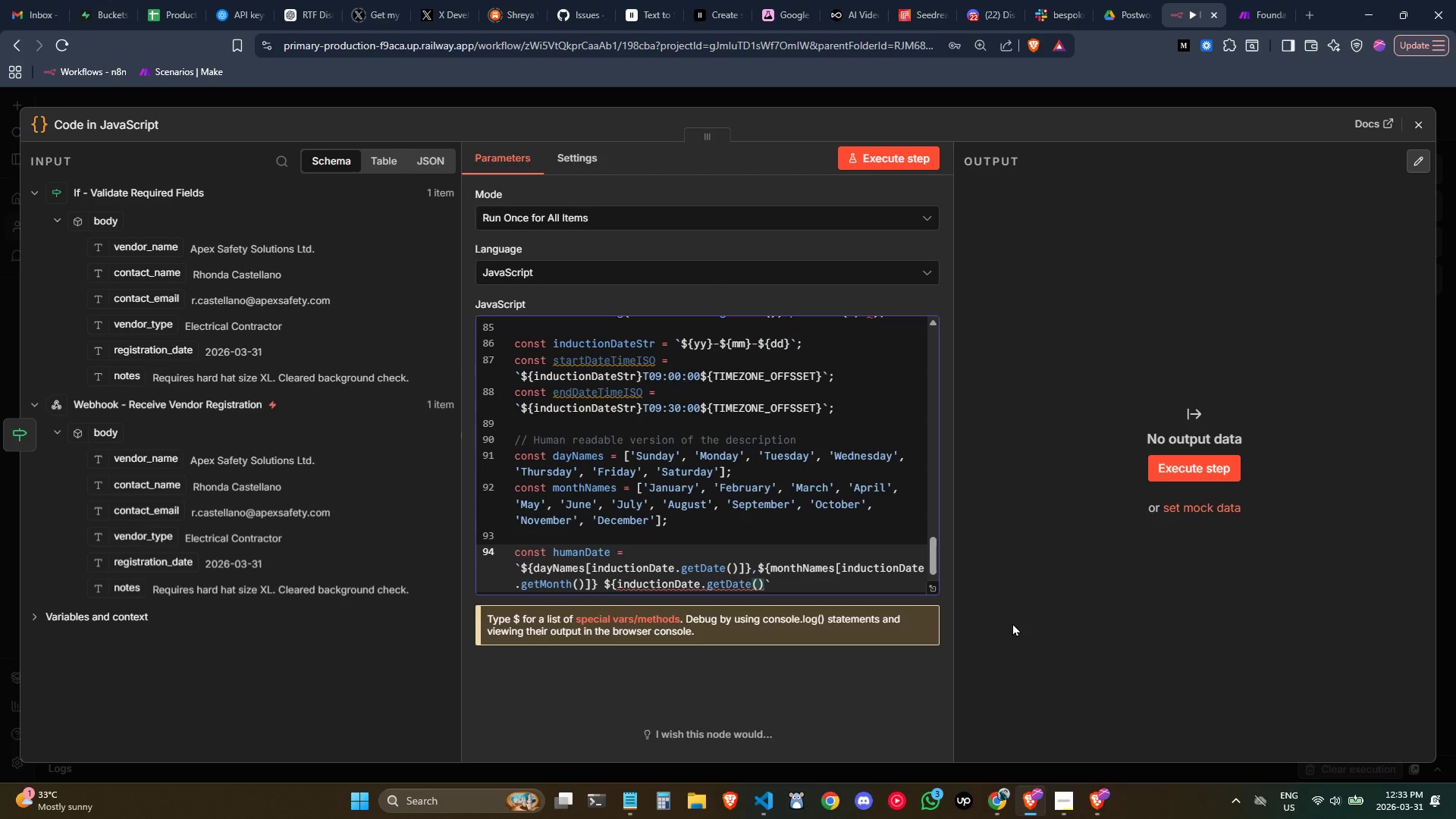 
key(Shift+BracketRight)
 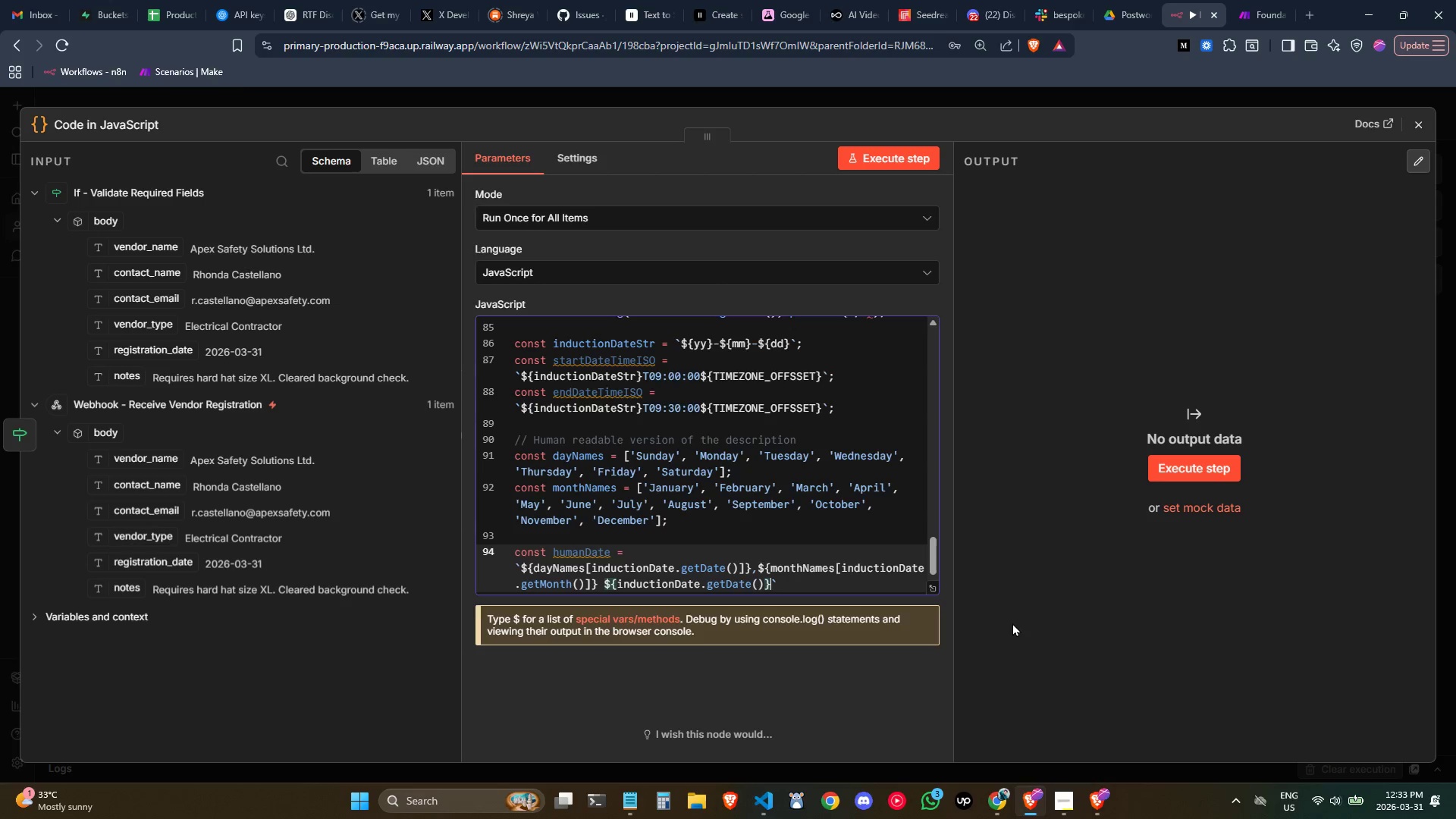 
wait(5.08)
 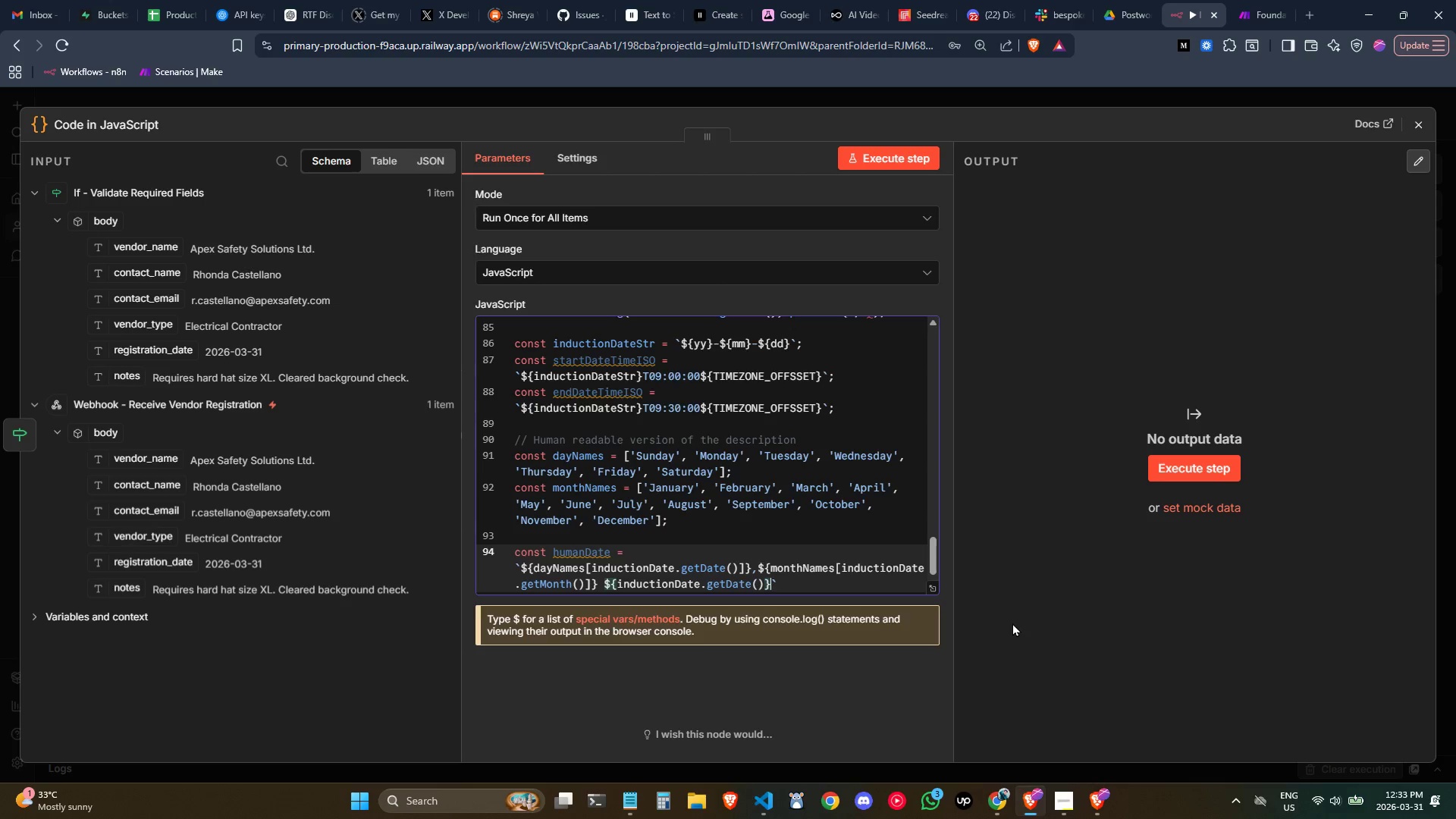 
type(, $yy)
key(Backspace)
key(Backspace)
type({{)
key(Backspace)
type(})
 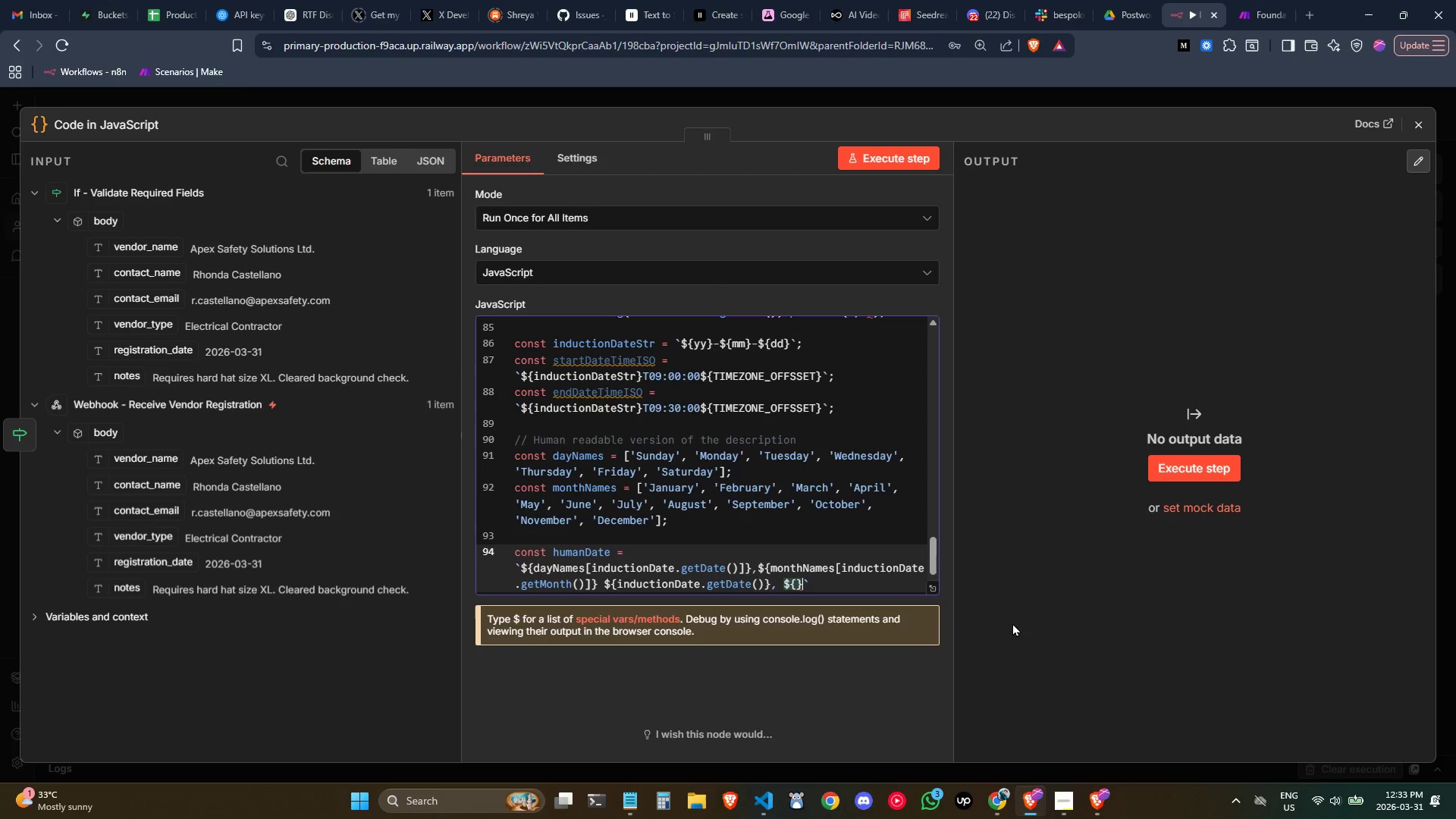 
key(ArrowLeft)
 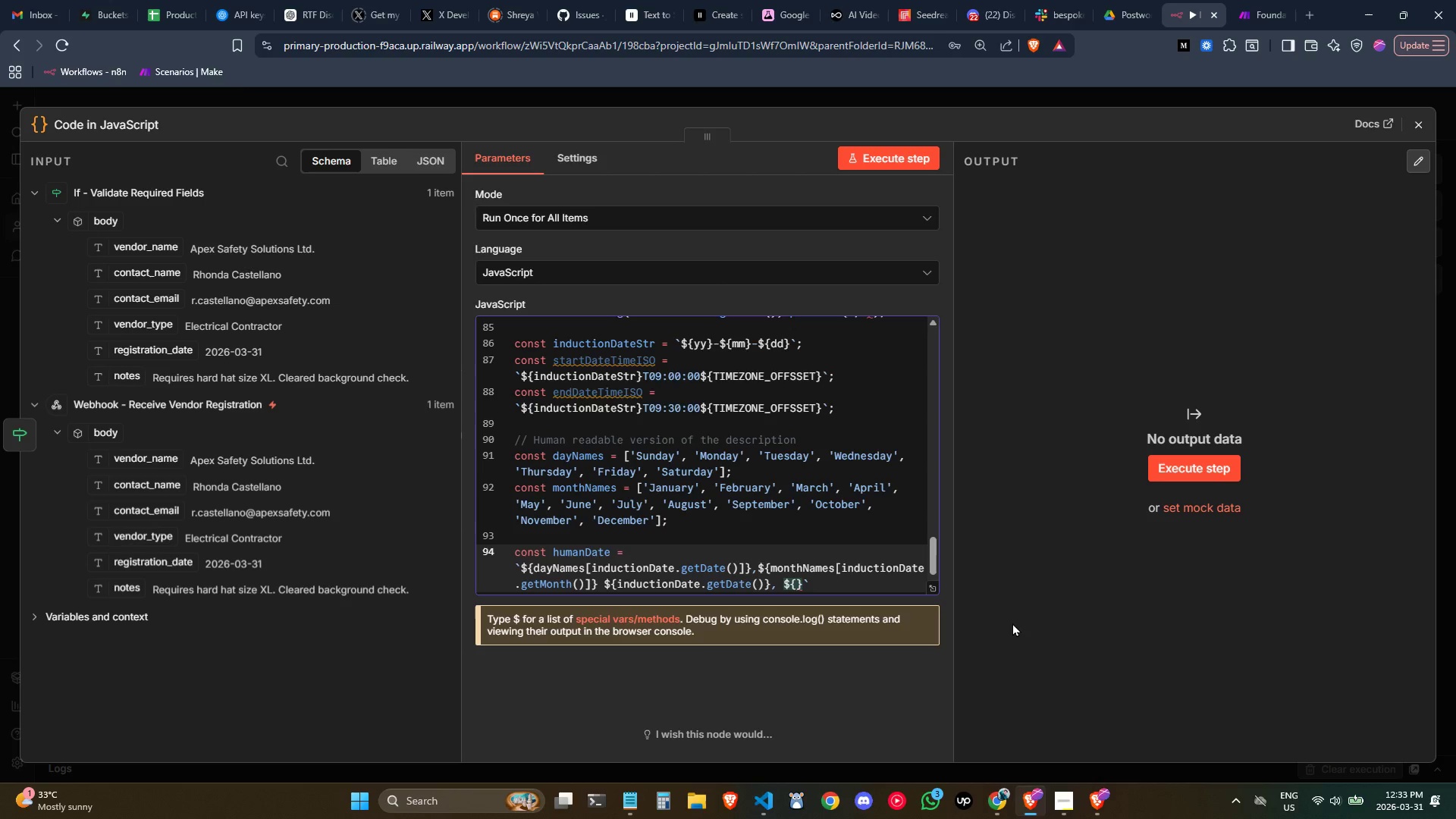 
type(yy)
 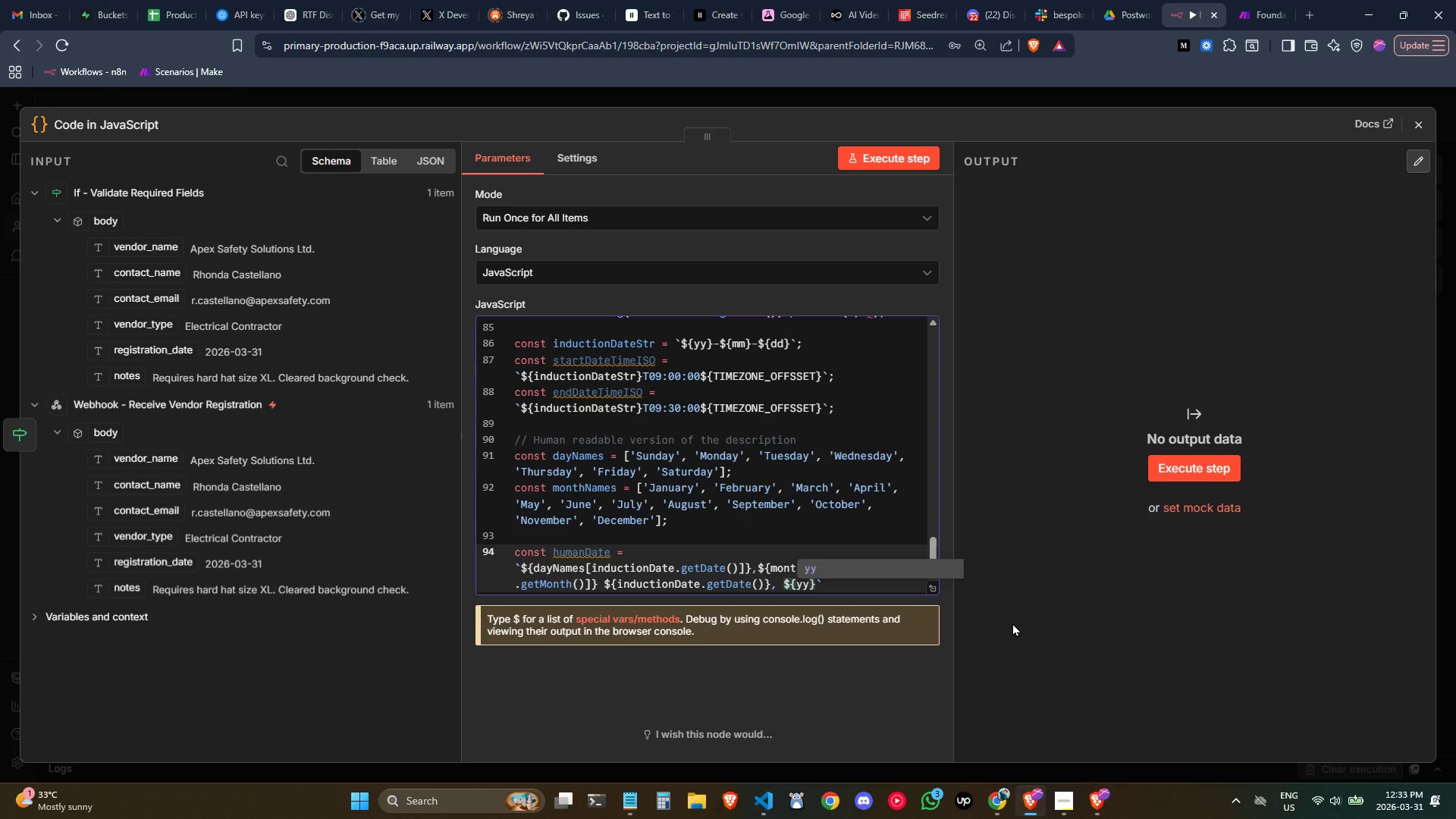 
key(ArrowRight)
 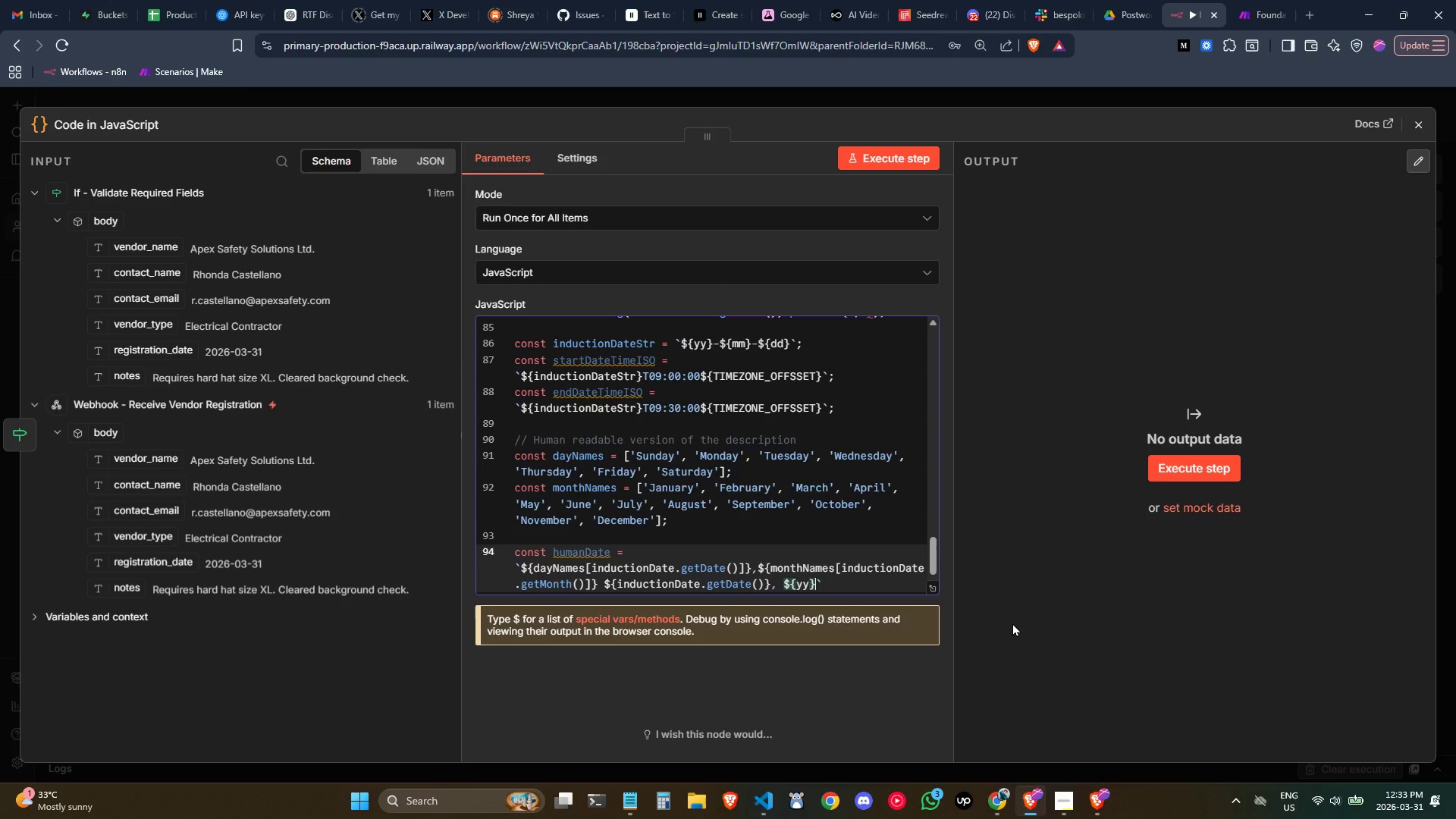 
key(ArrowRight)
 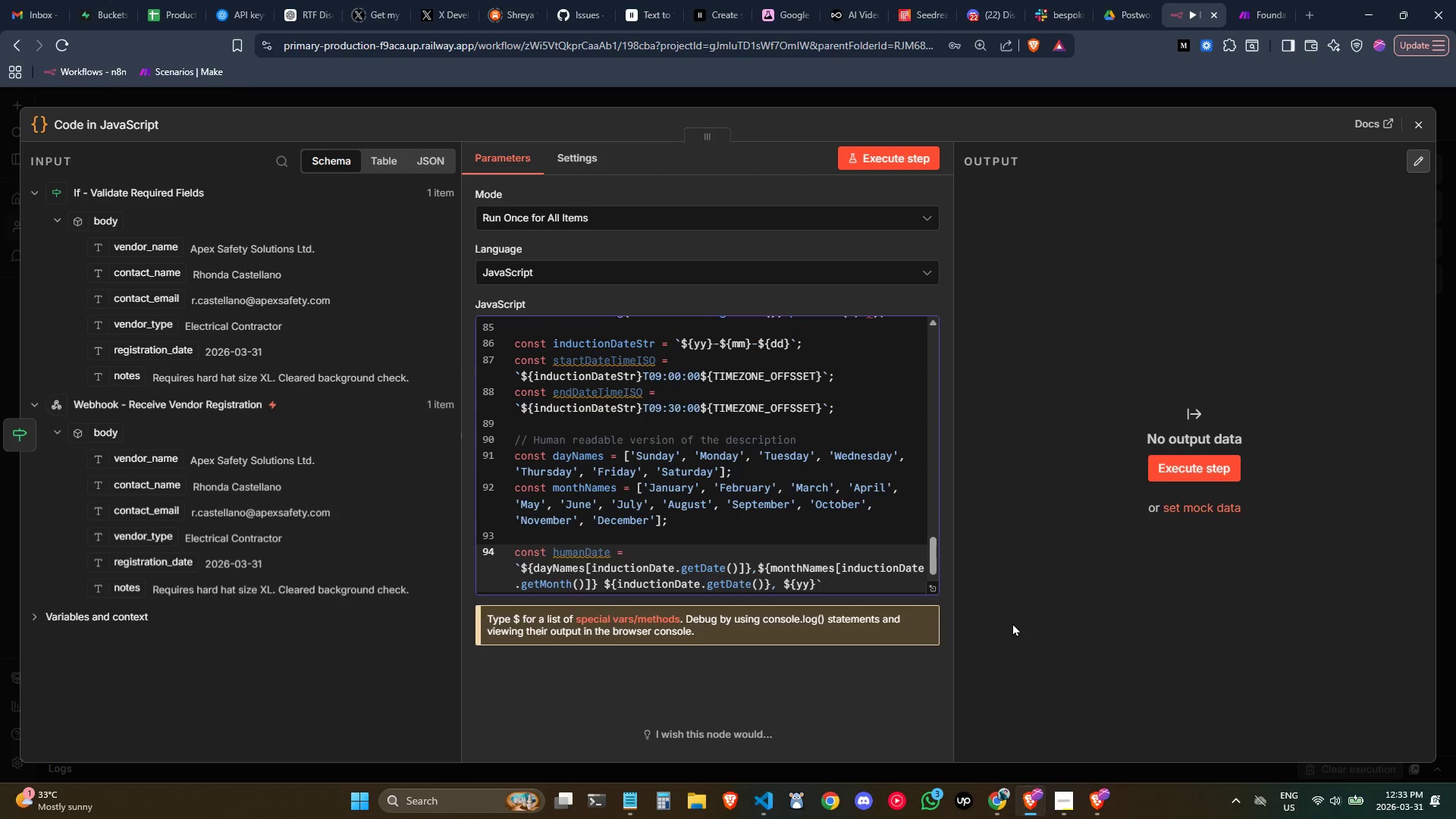 
key(Semicolon)
 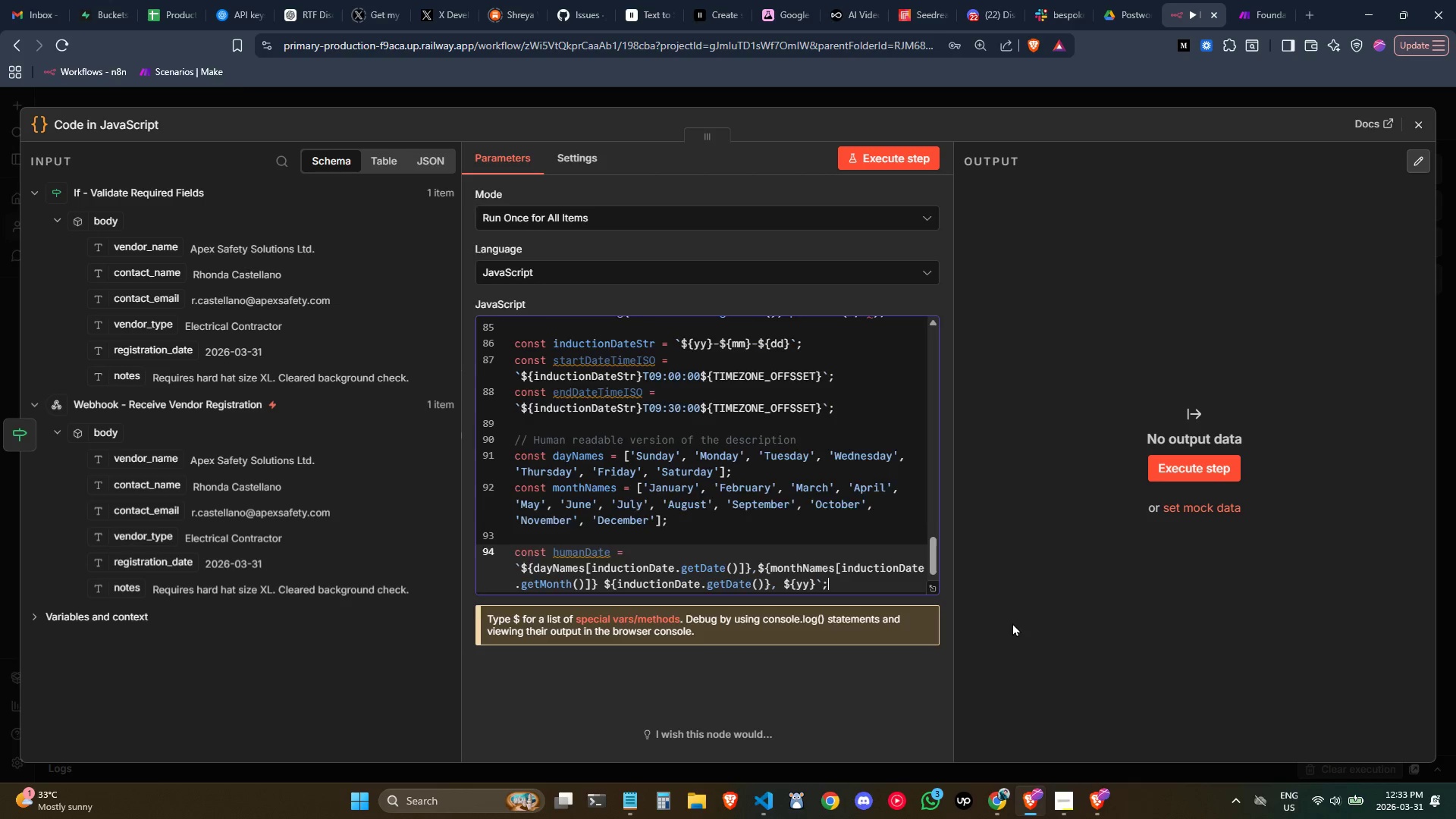 
key(Enter)
 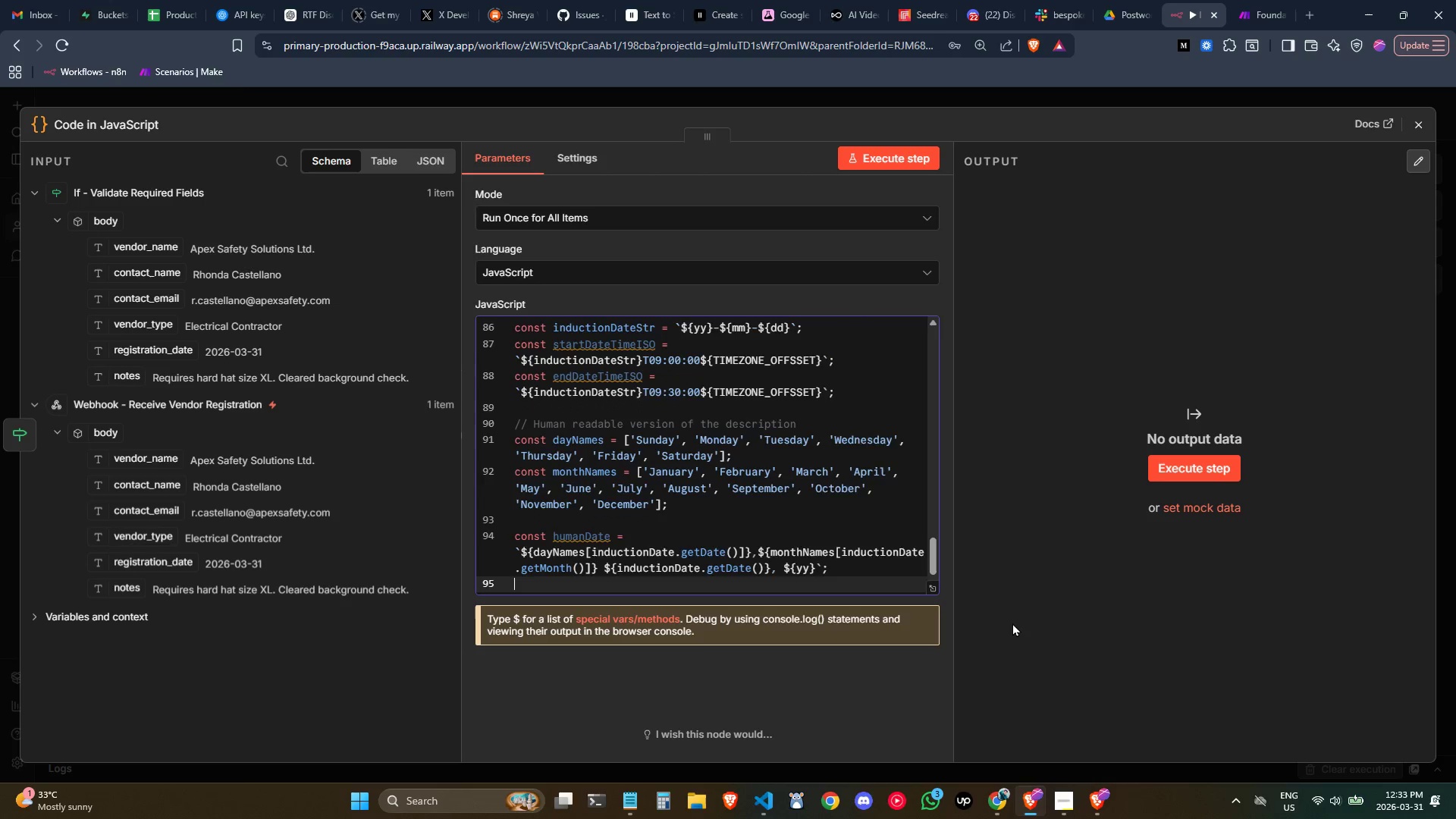 
key(Enter)
 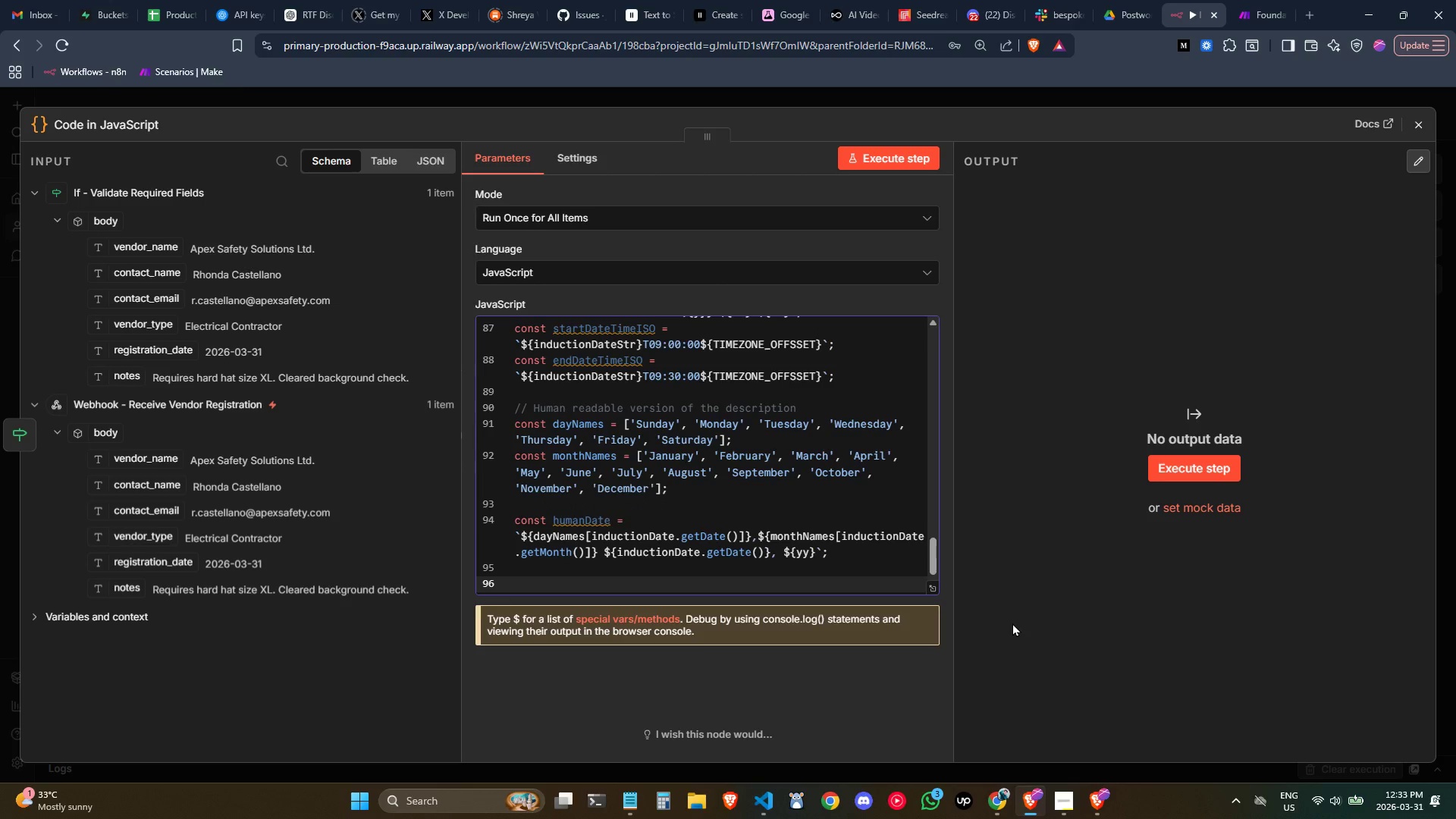 
type(// Generate a uniqur)
key(Backspace)
type(e vendor ID)
 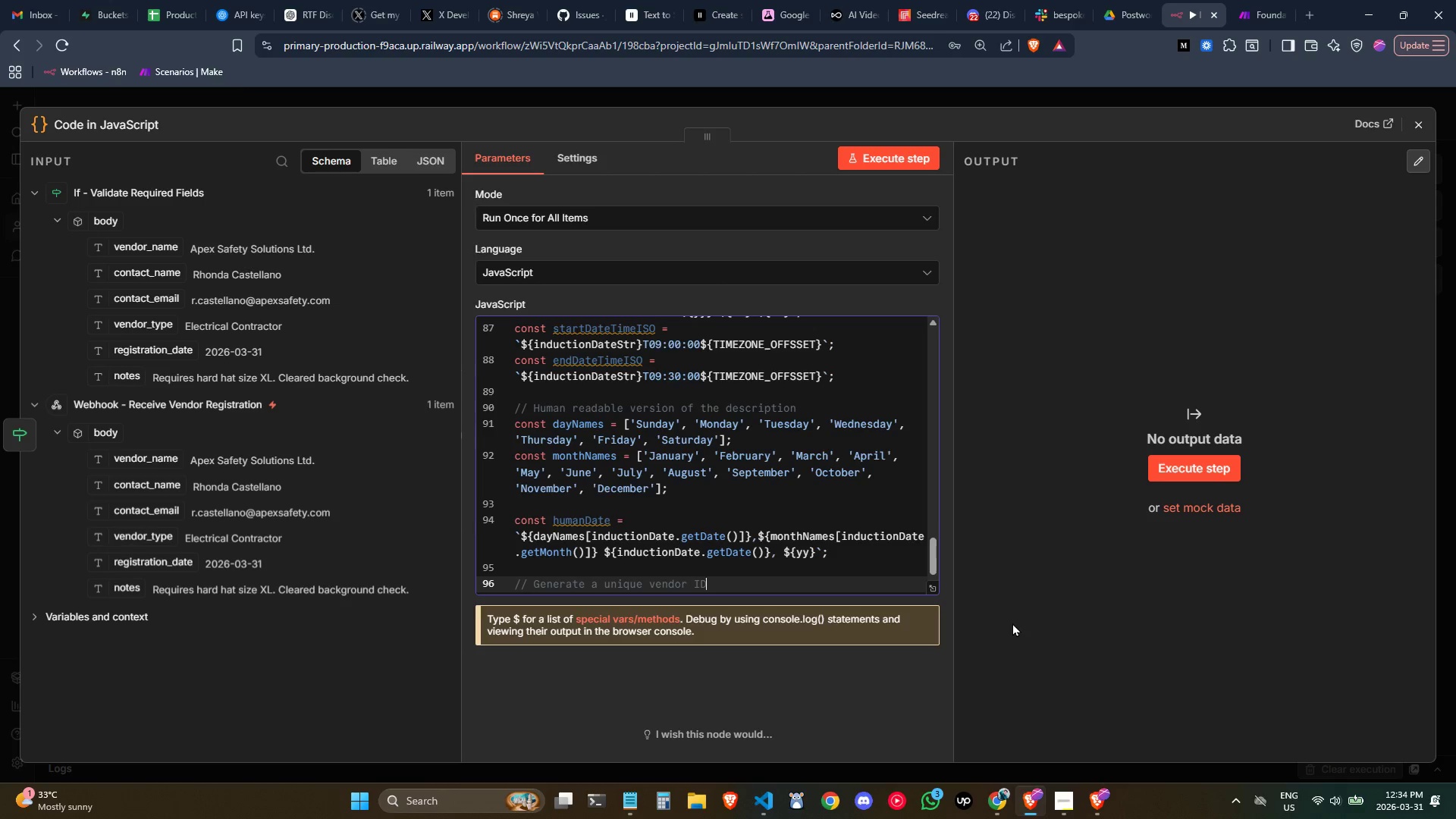 
key(Enter)
 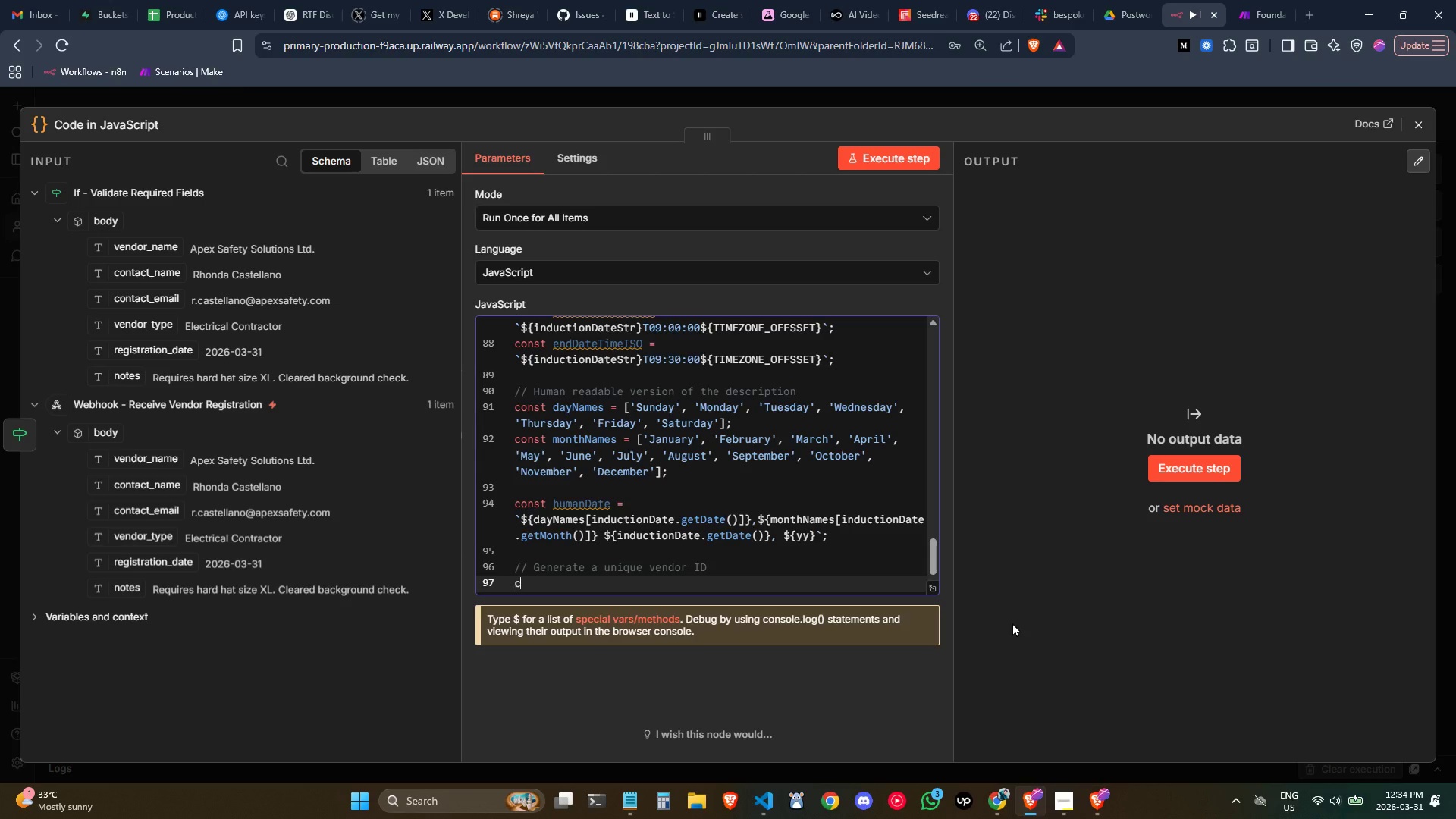 
type(const vendorId = ")
key(Backspace)
type('IW-W)
key(Backspace)
type(VND-)
 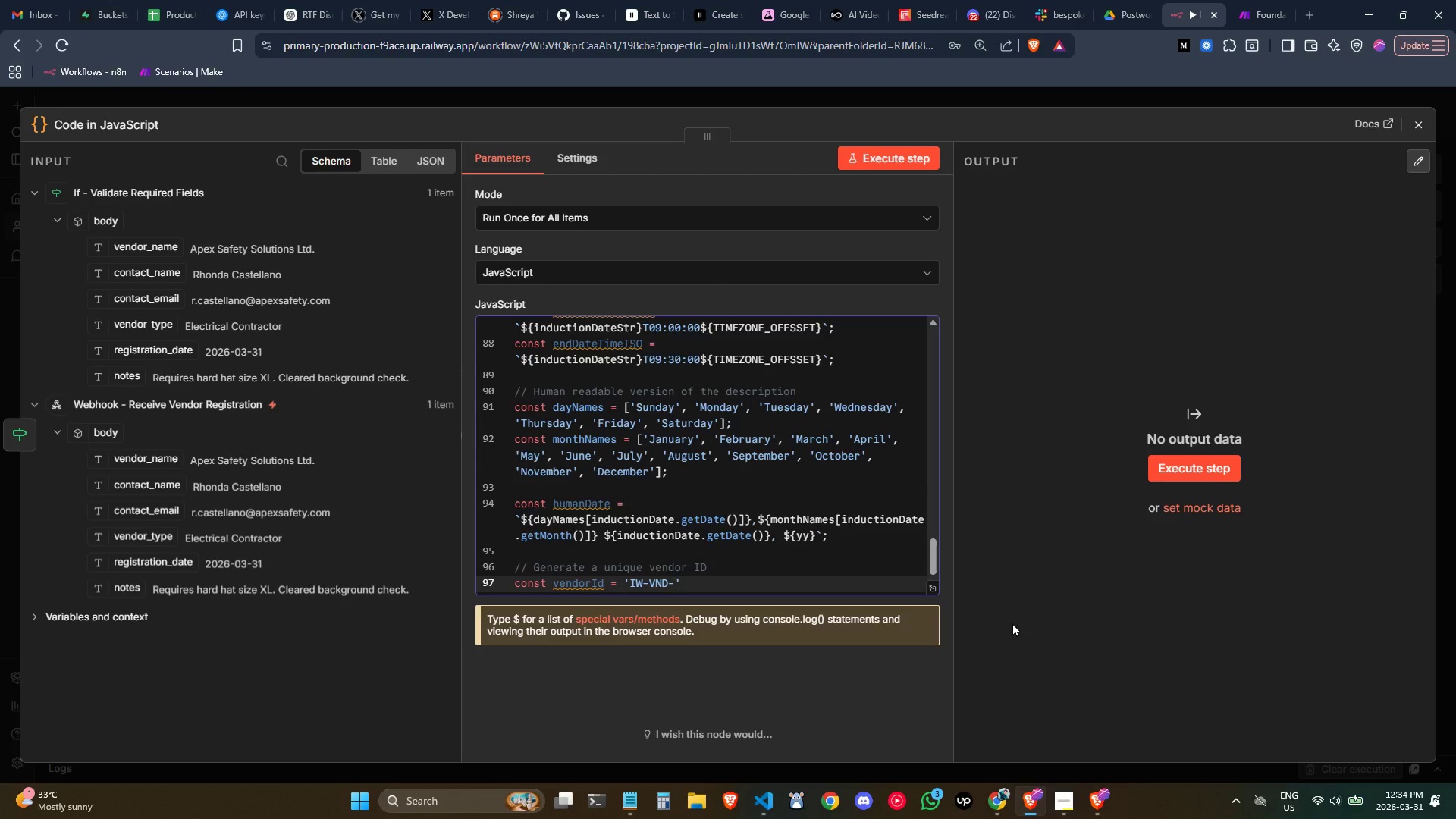 
key(ArrowRight)
 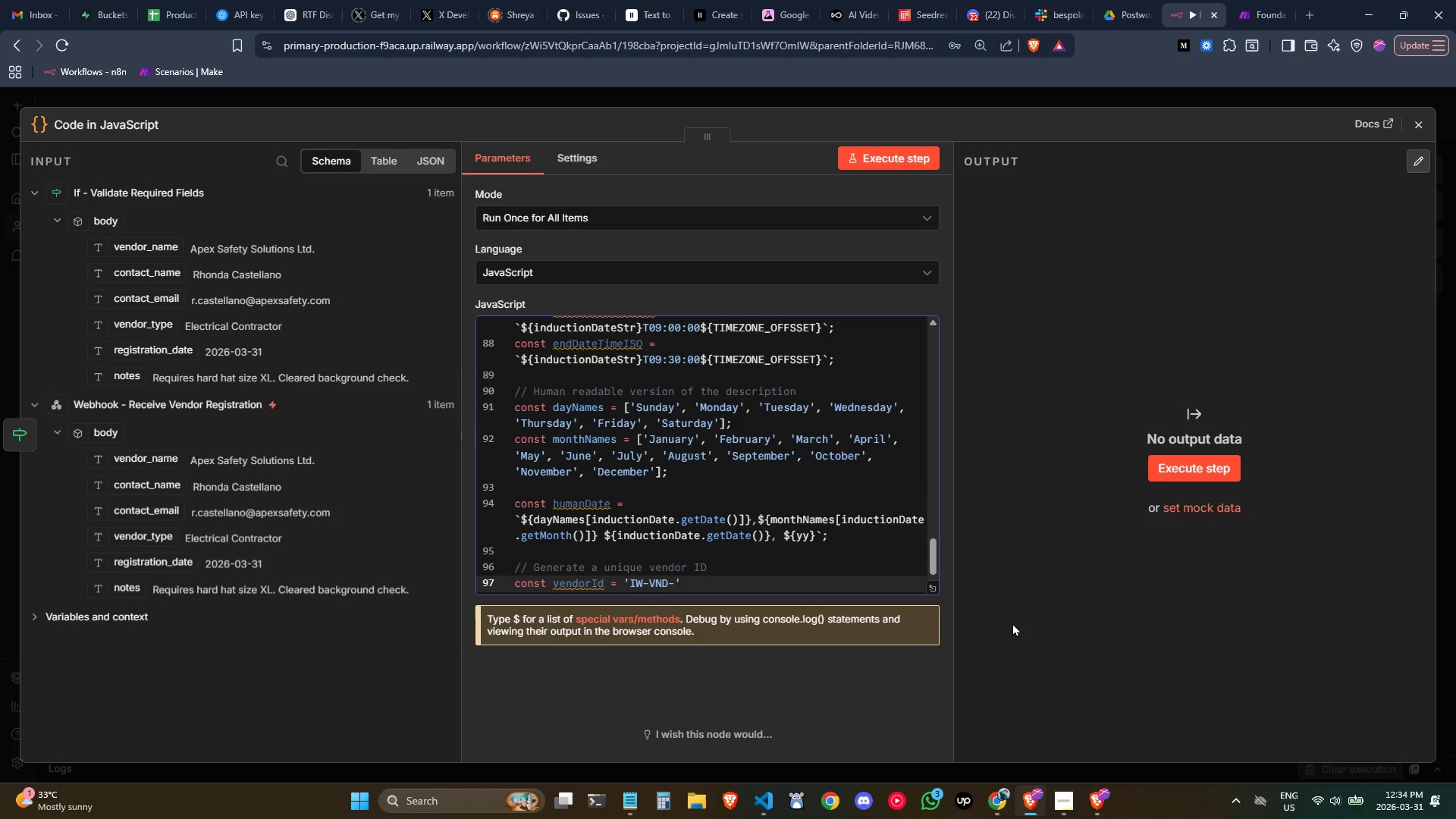 
type( + Date.no)
 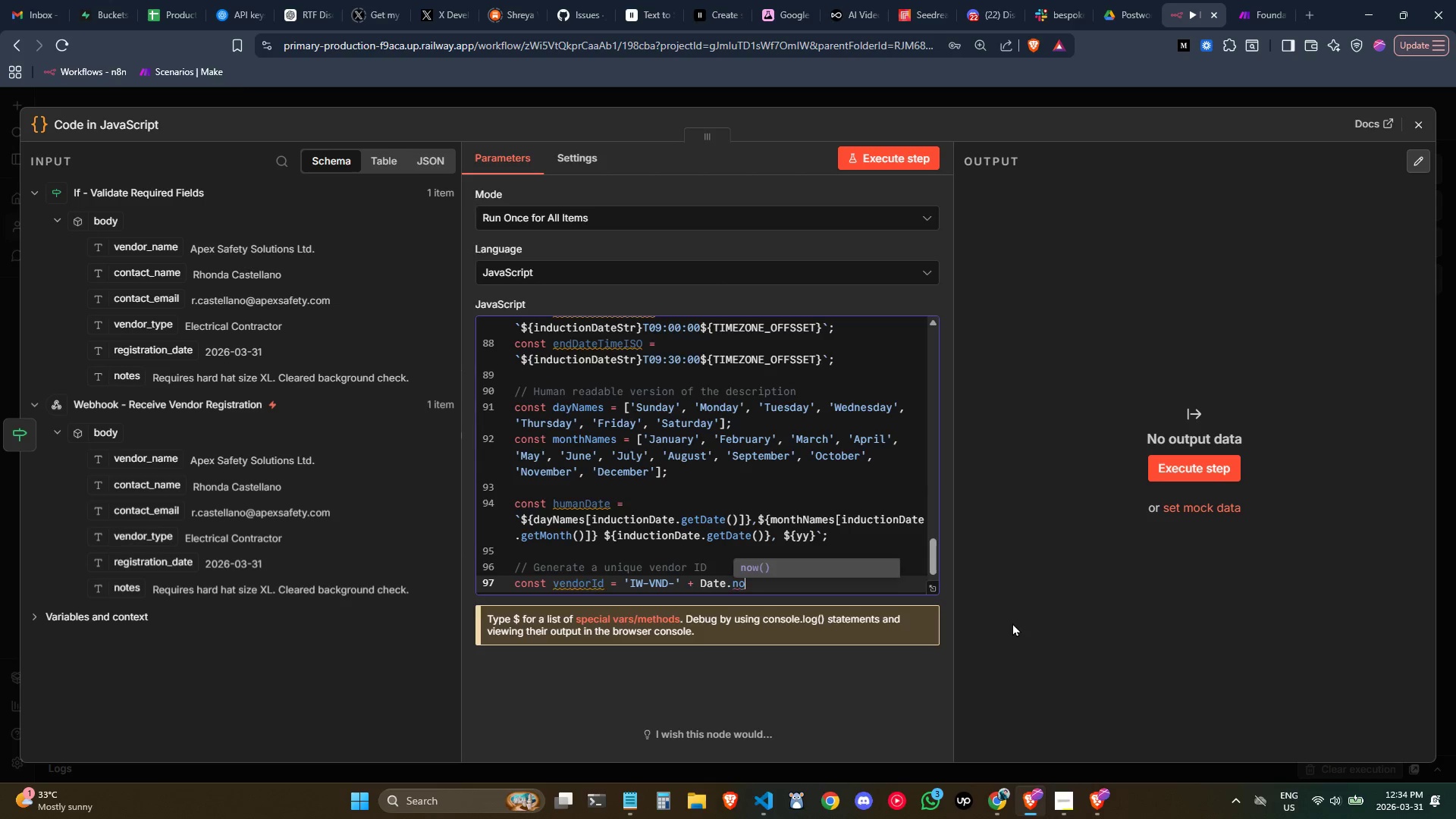 
key(Enter)
 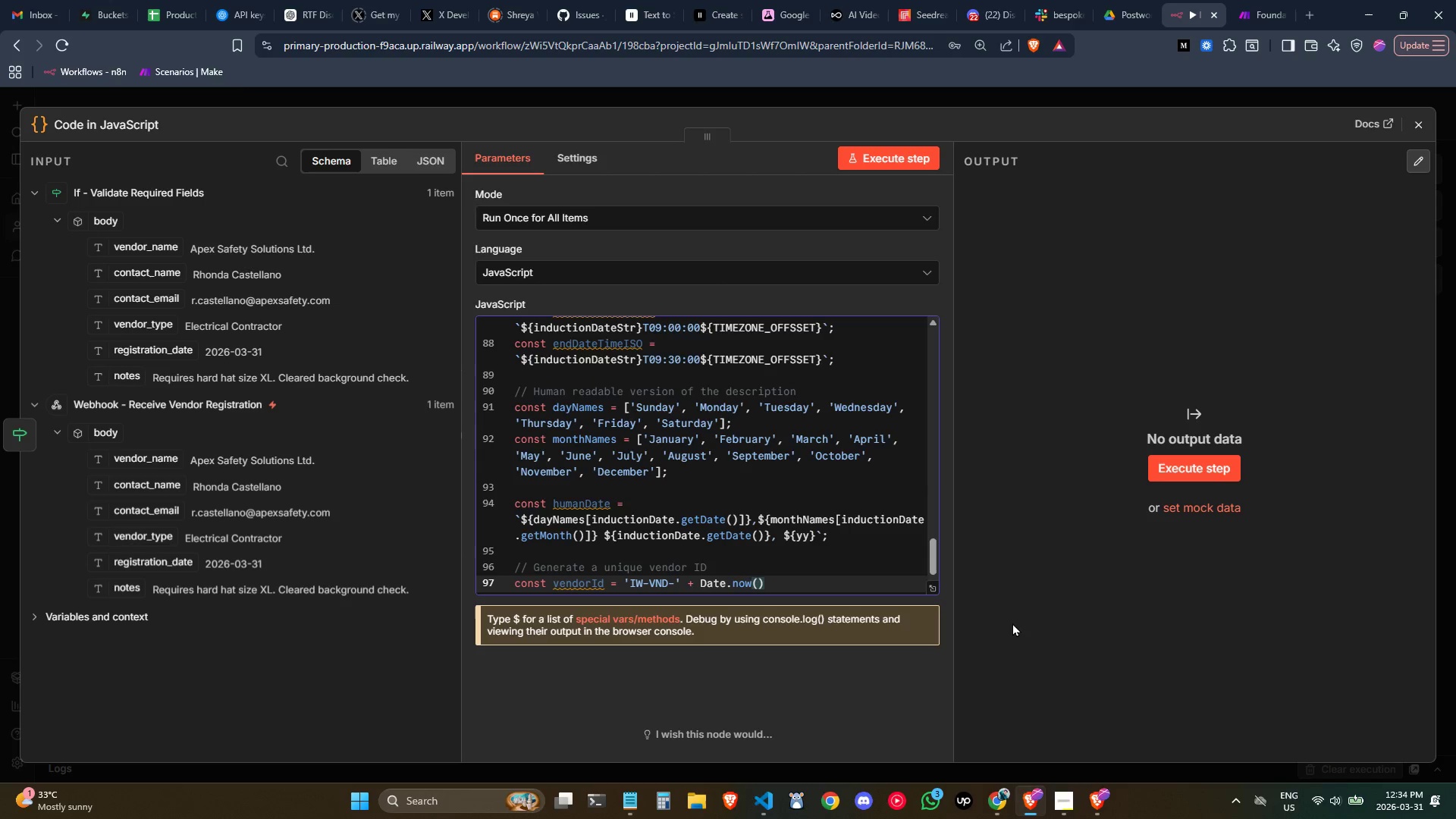 
key(ArrowRight)
 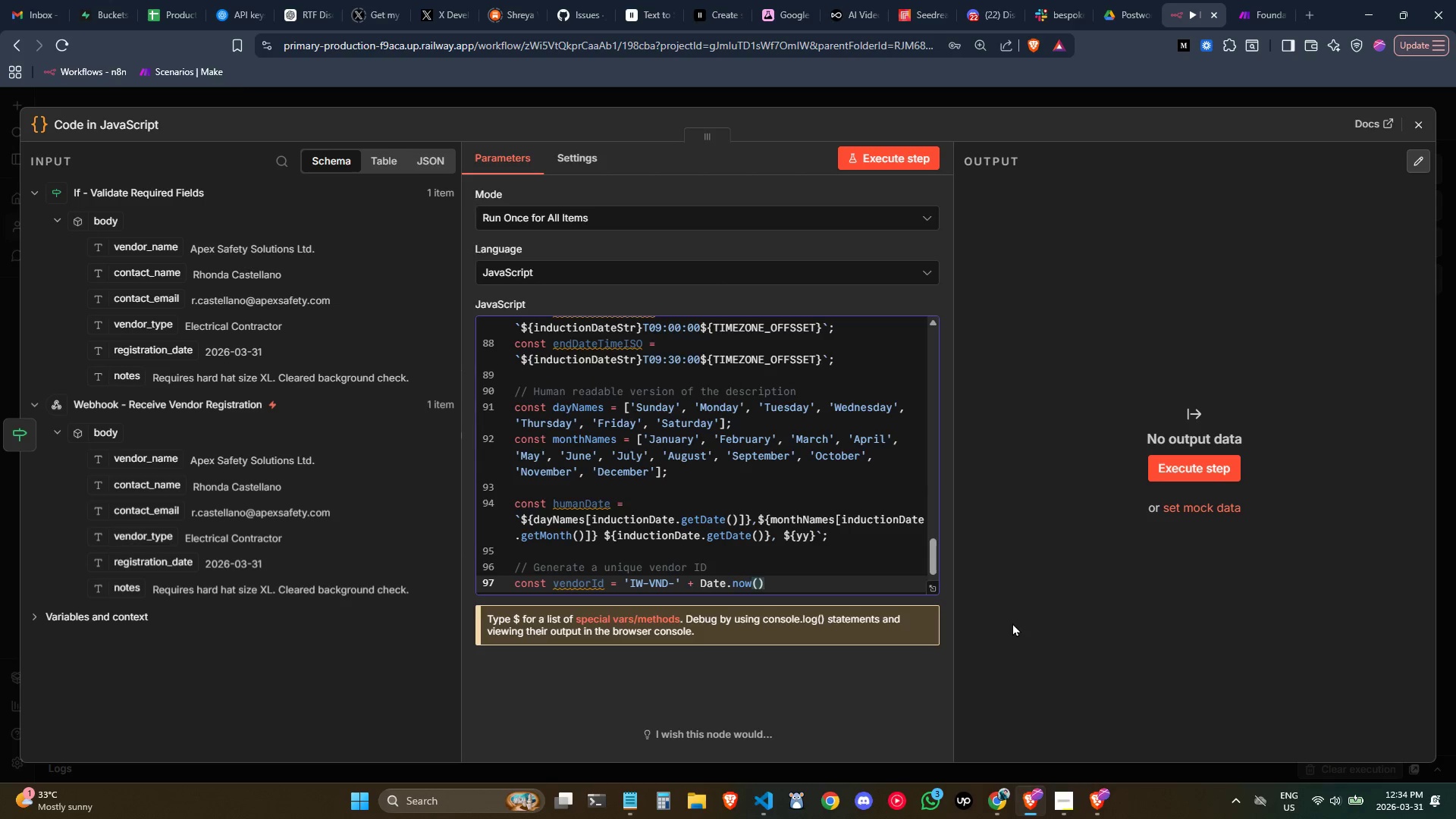 
key(Semicolon)
 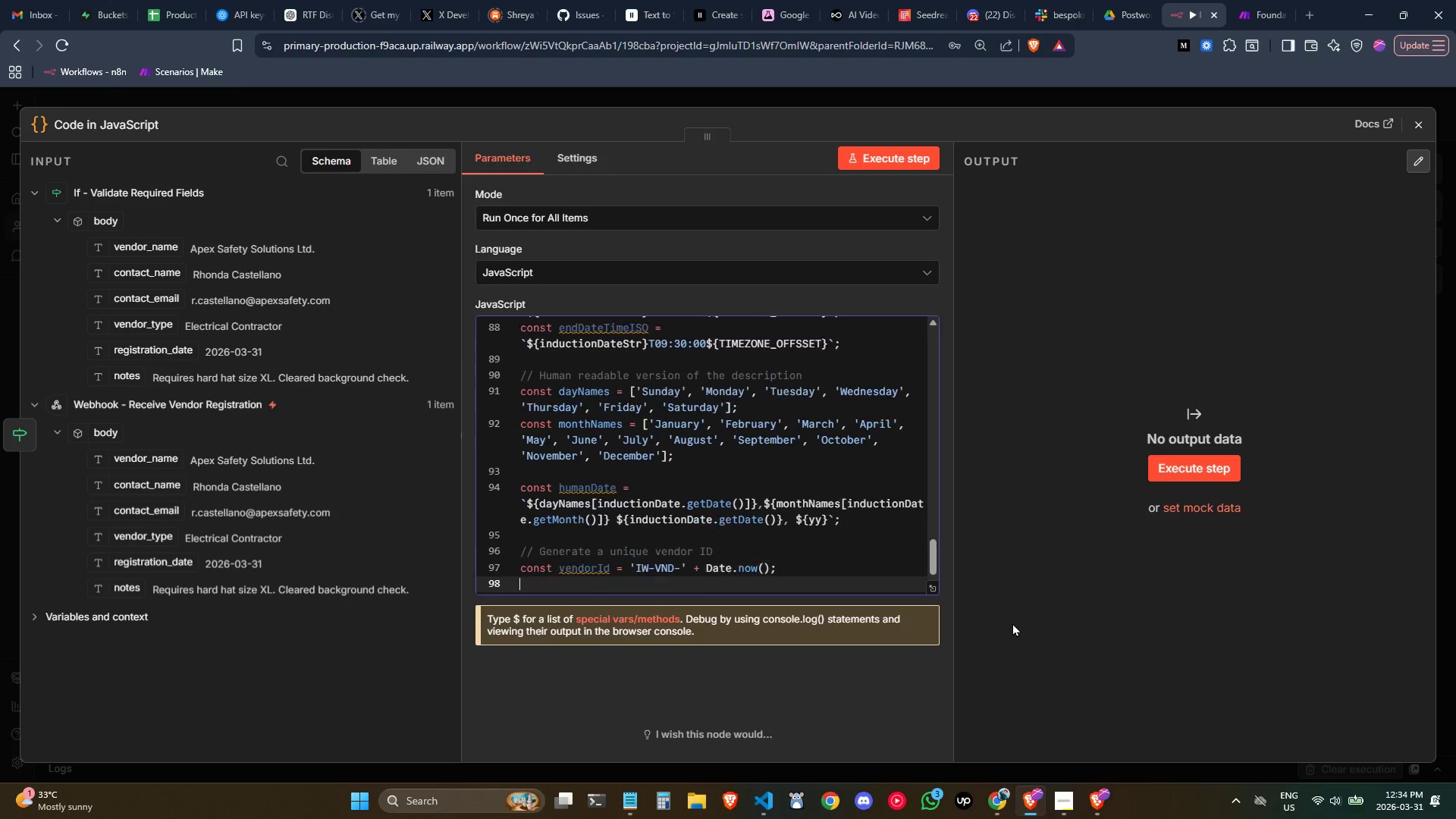 
key(Enter)
 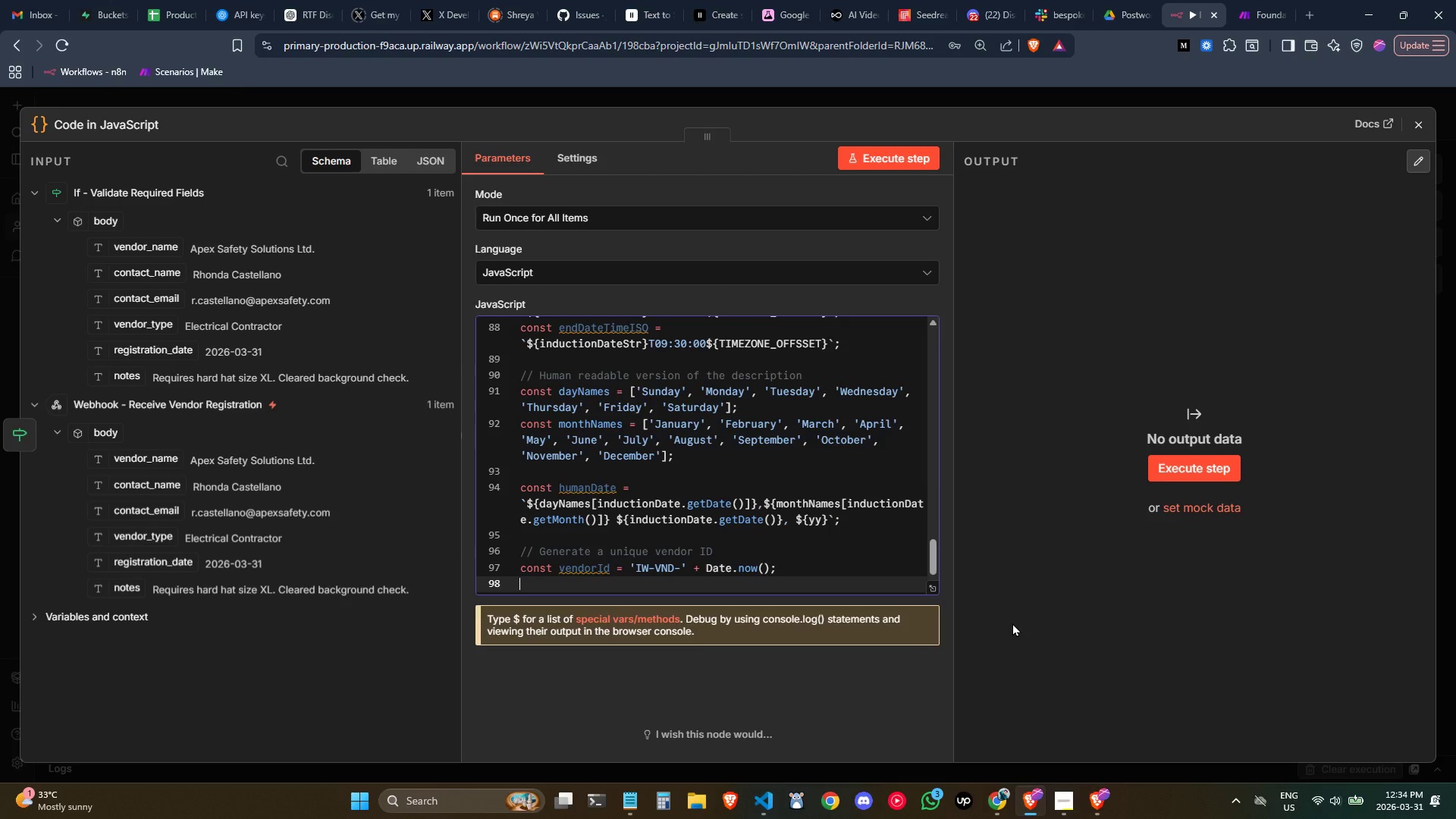 
wait(13.78)
 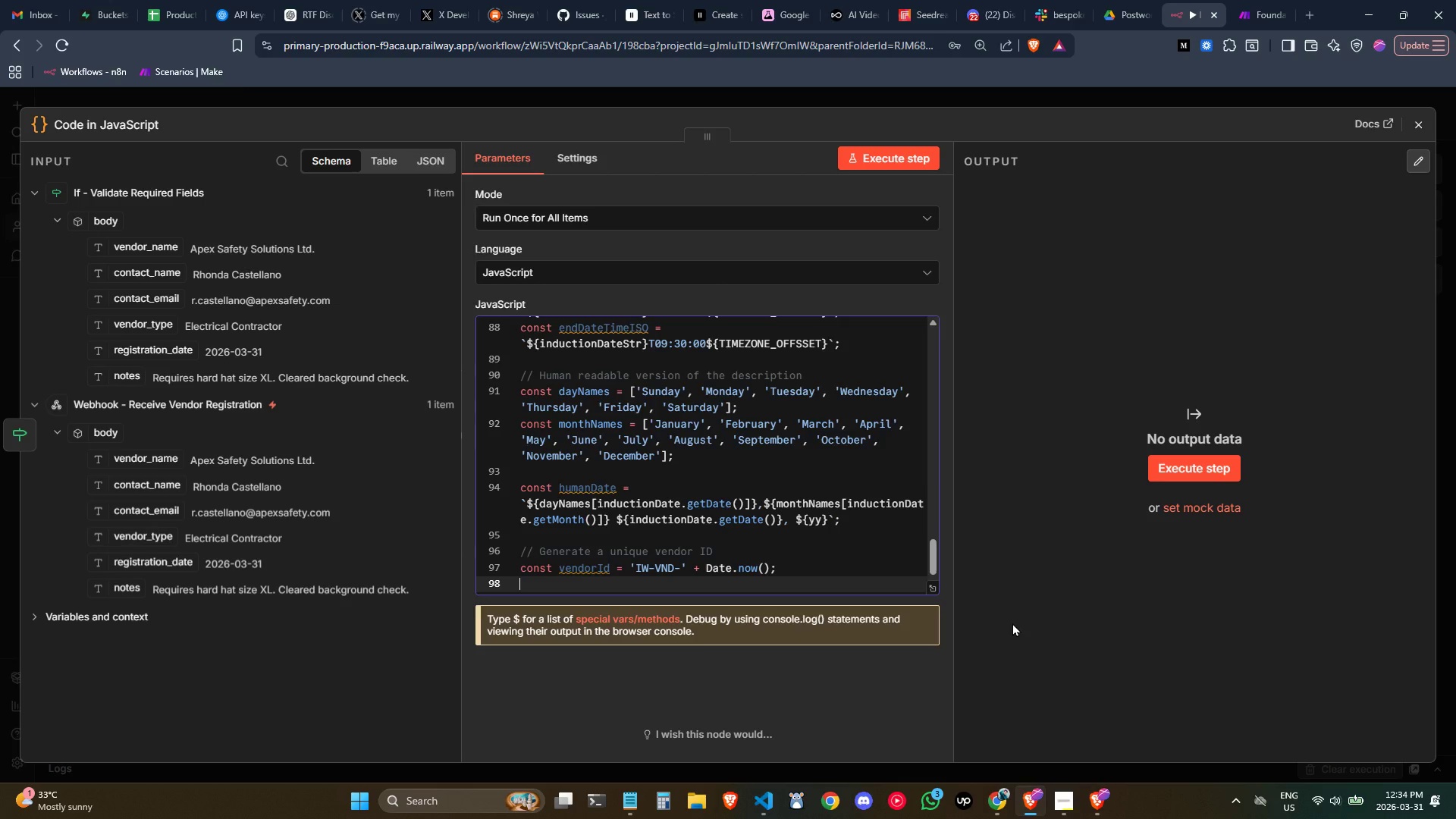 
scroll: coordinate [821, 524], scroll_direction: down, amount: 1.0
 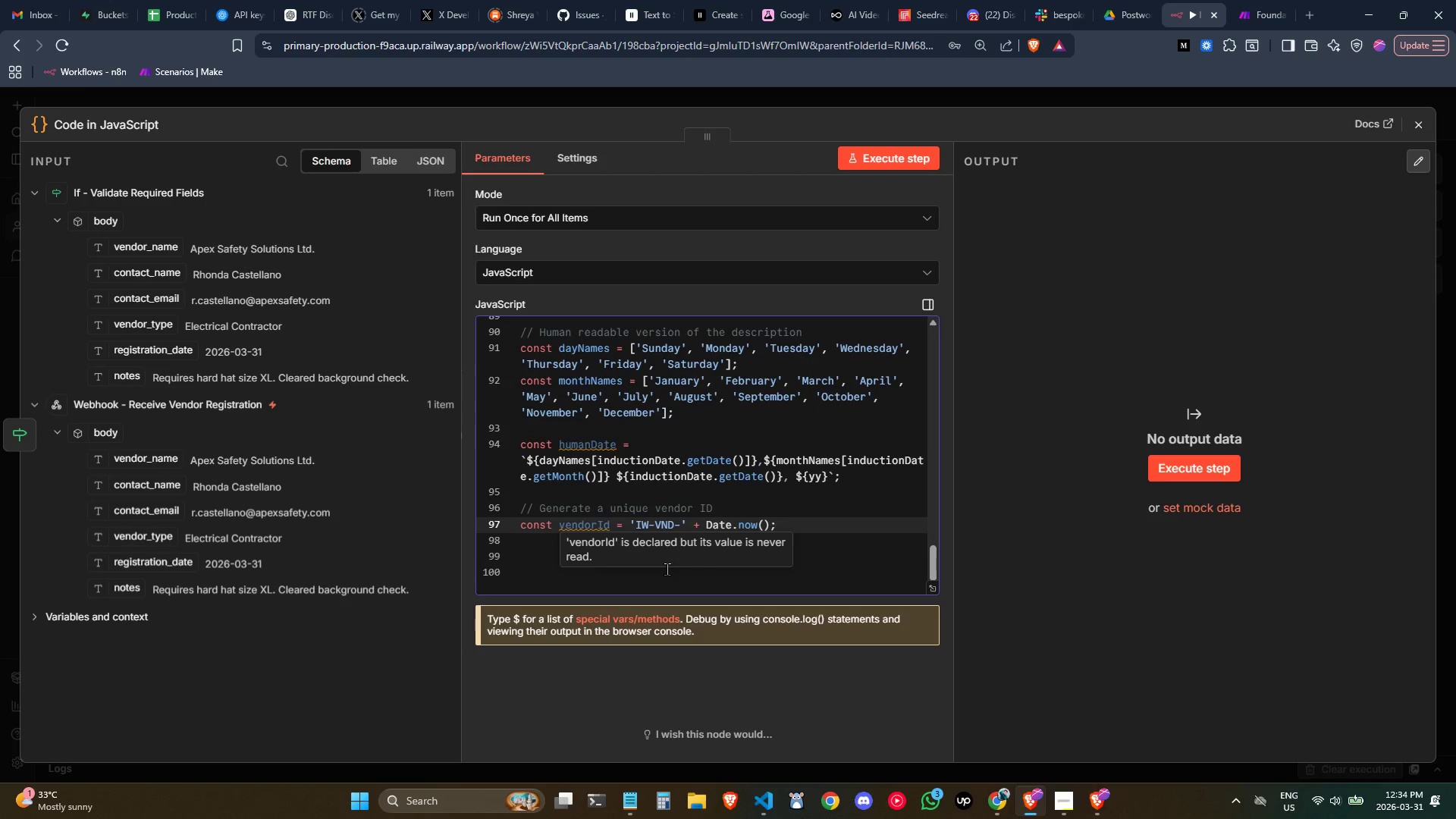 
wait(5.08)
 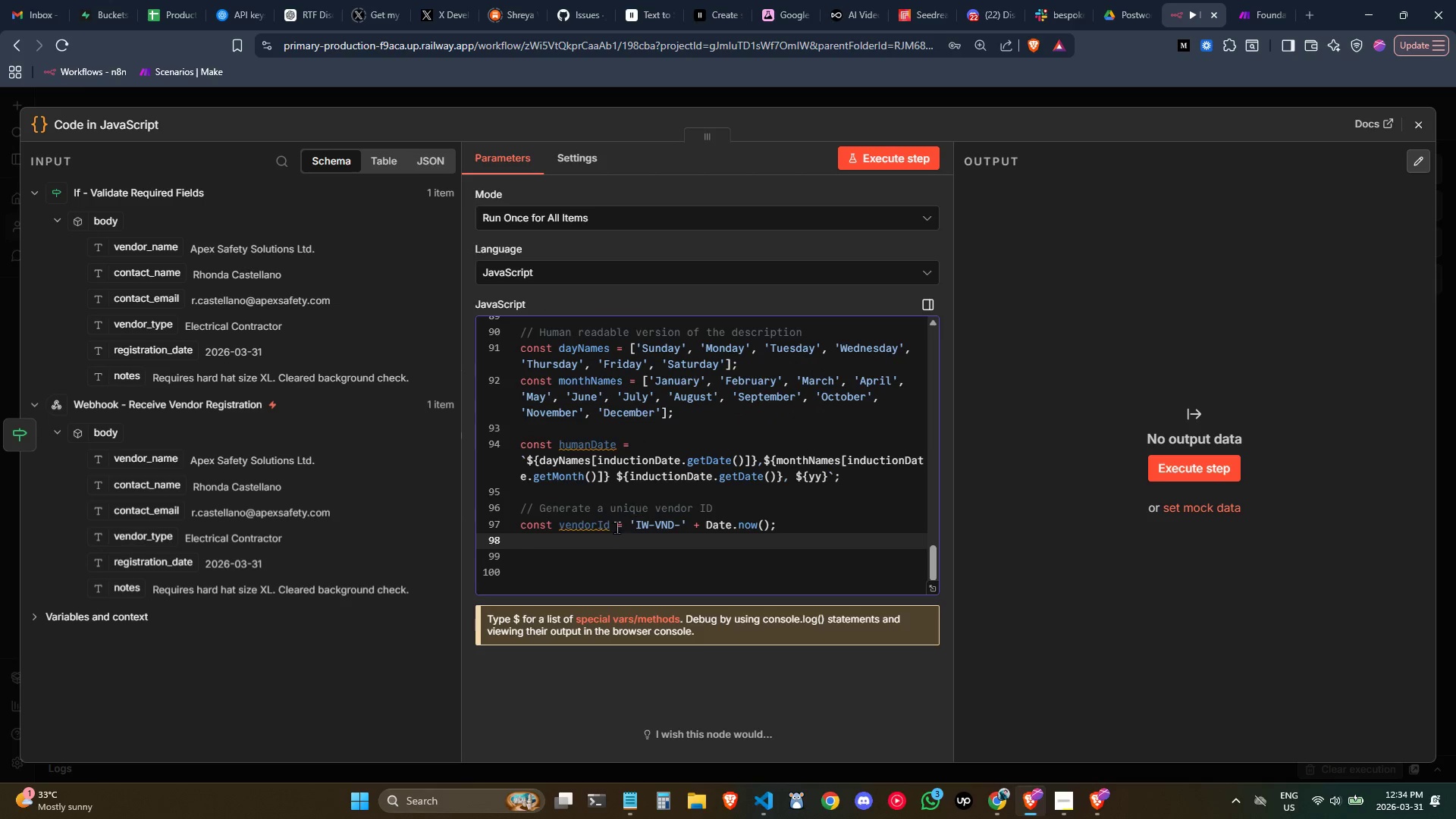 
key(ArrowDown)
 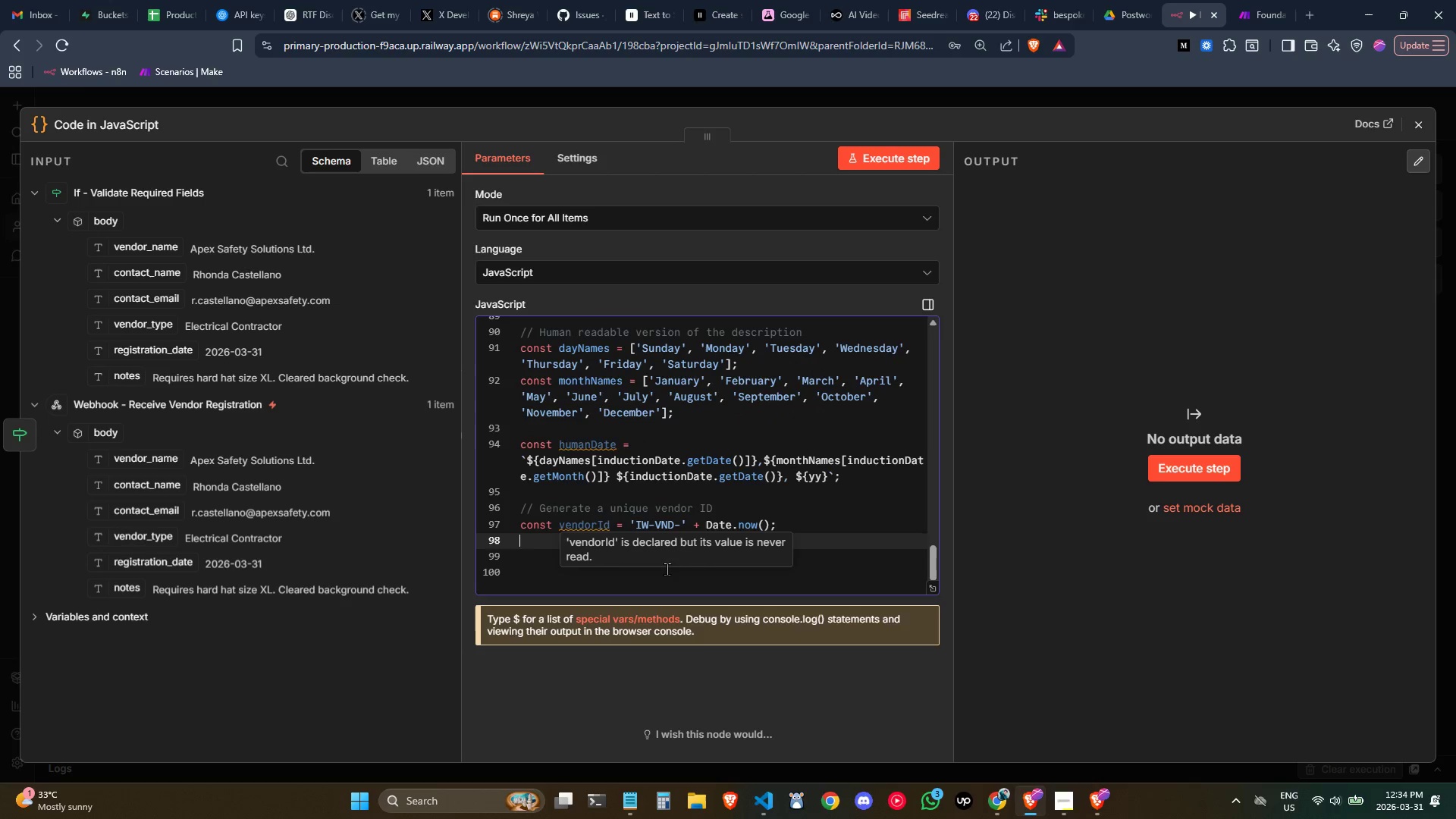 
key(ArrowDown)
 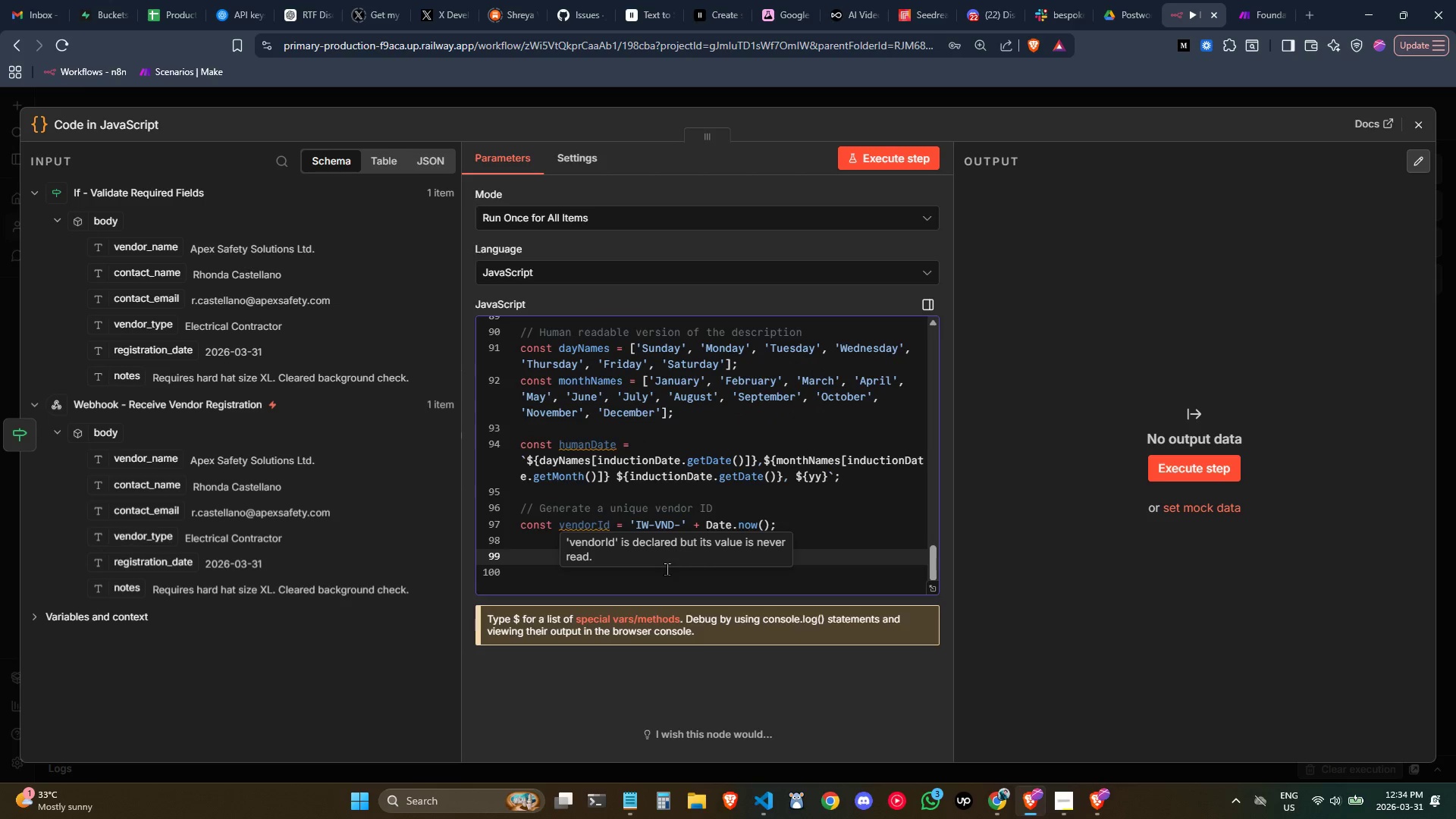 
type(return {)
 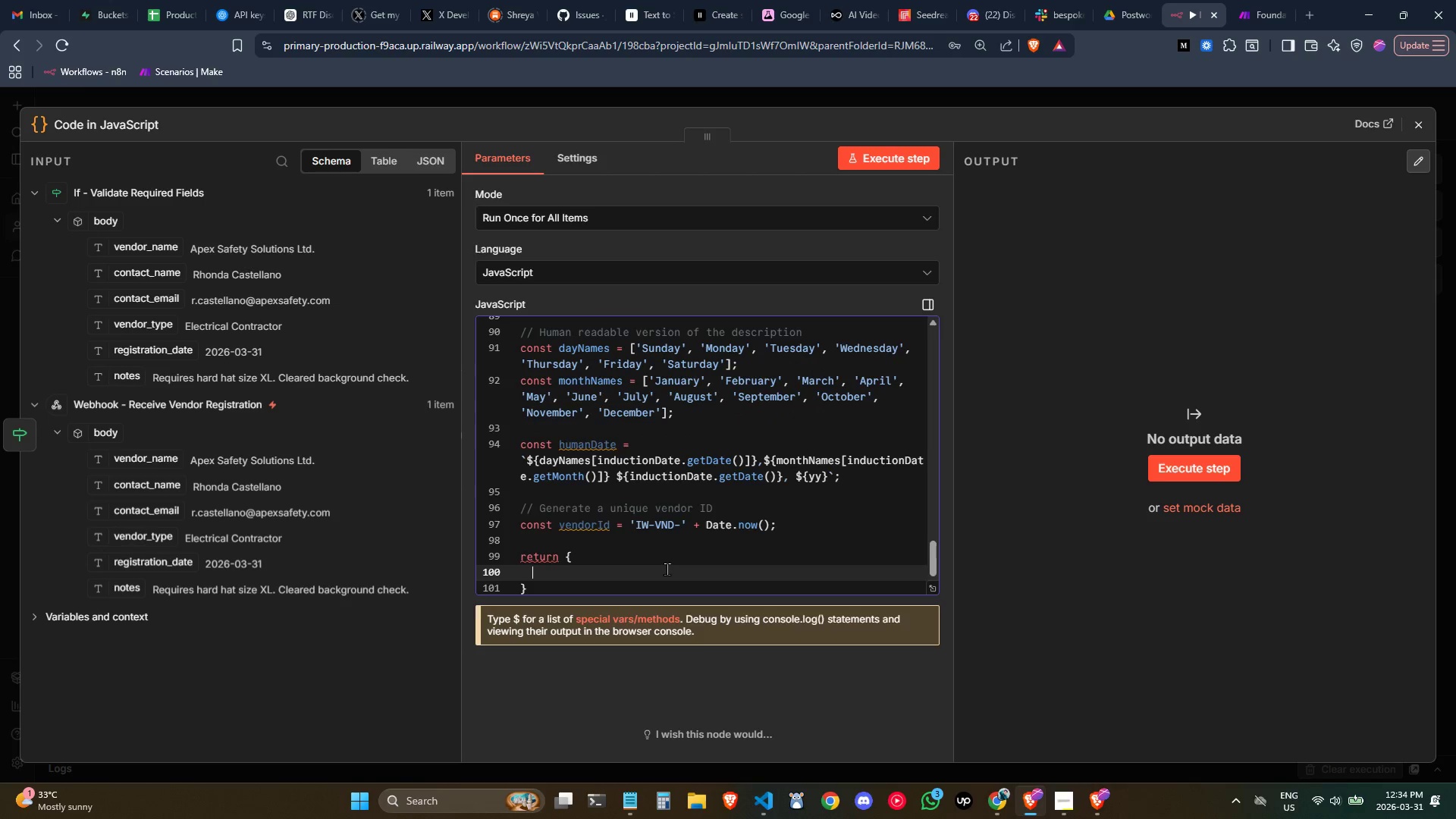 
 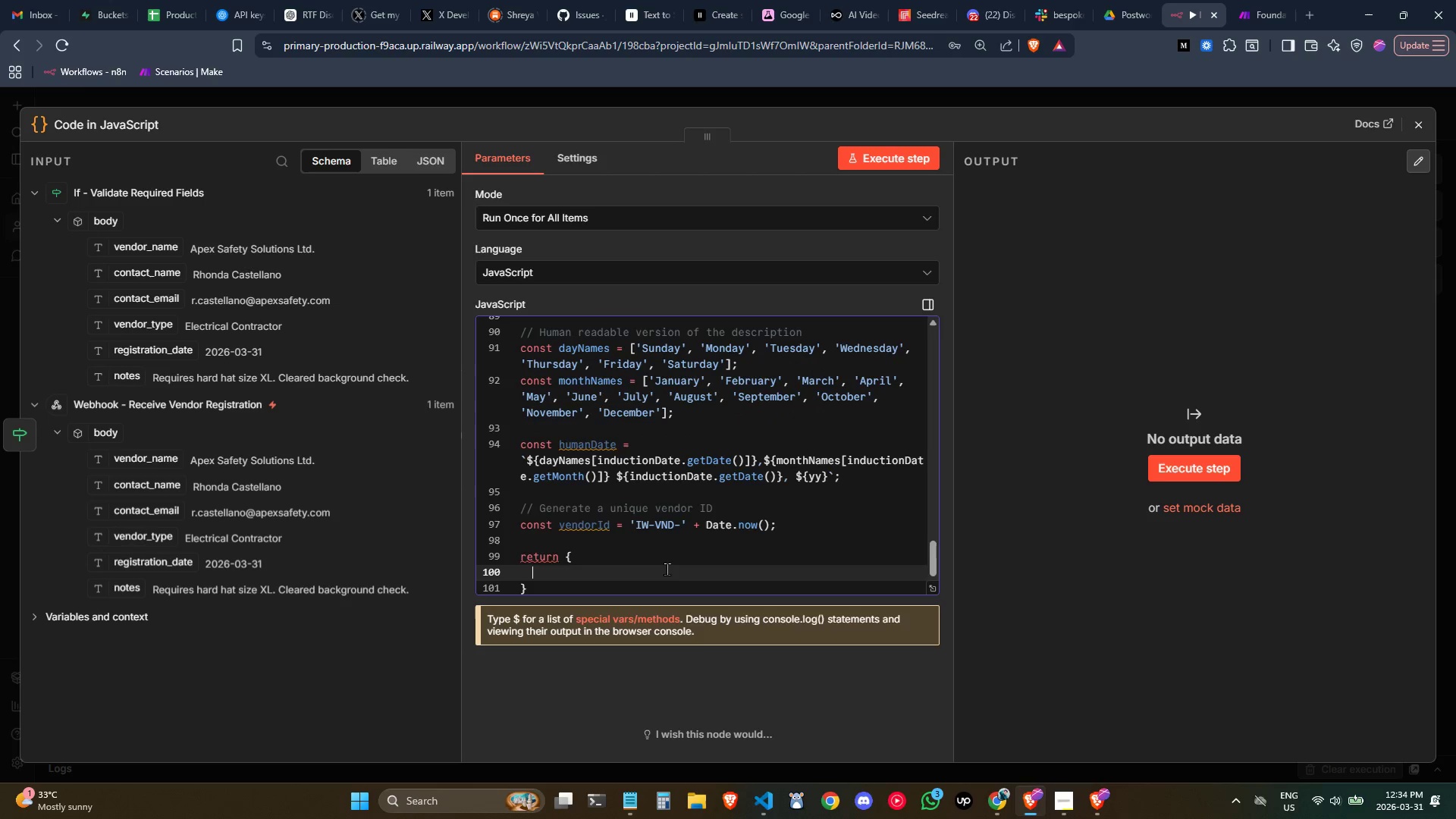 
key(Enter)
 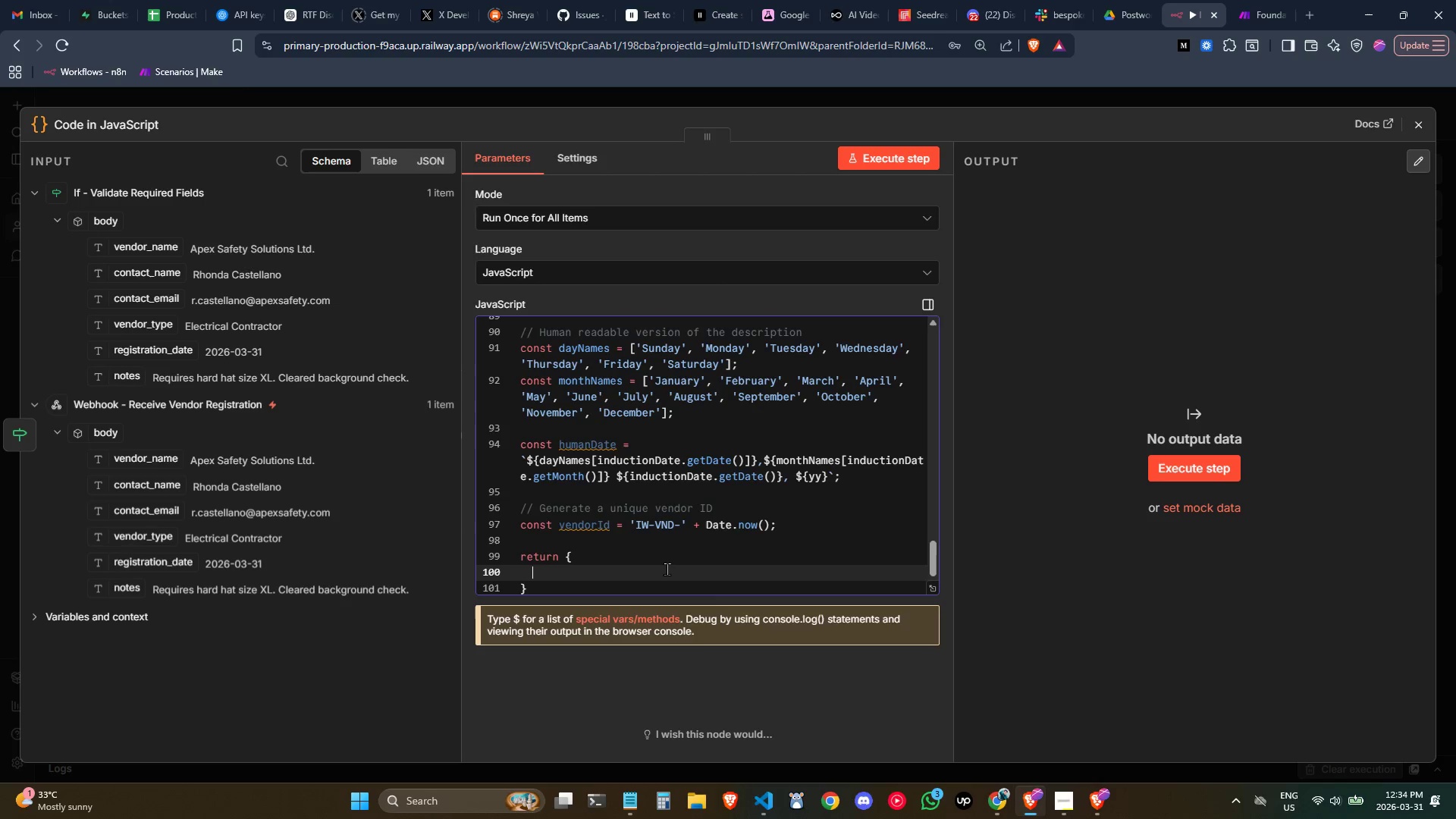 
type(vendor_id: vendorId,)
 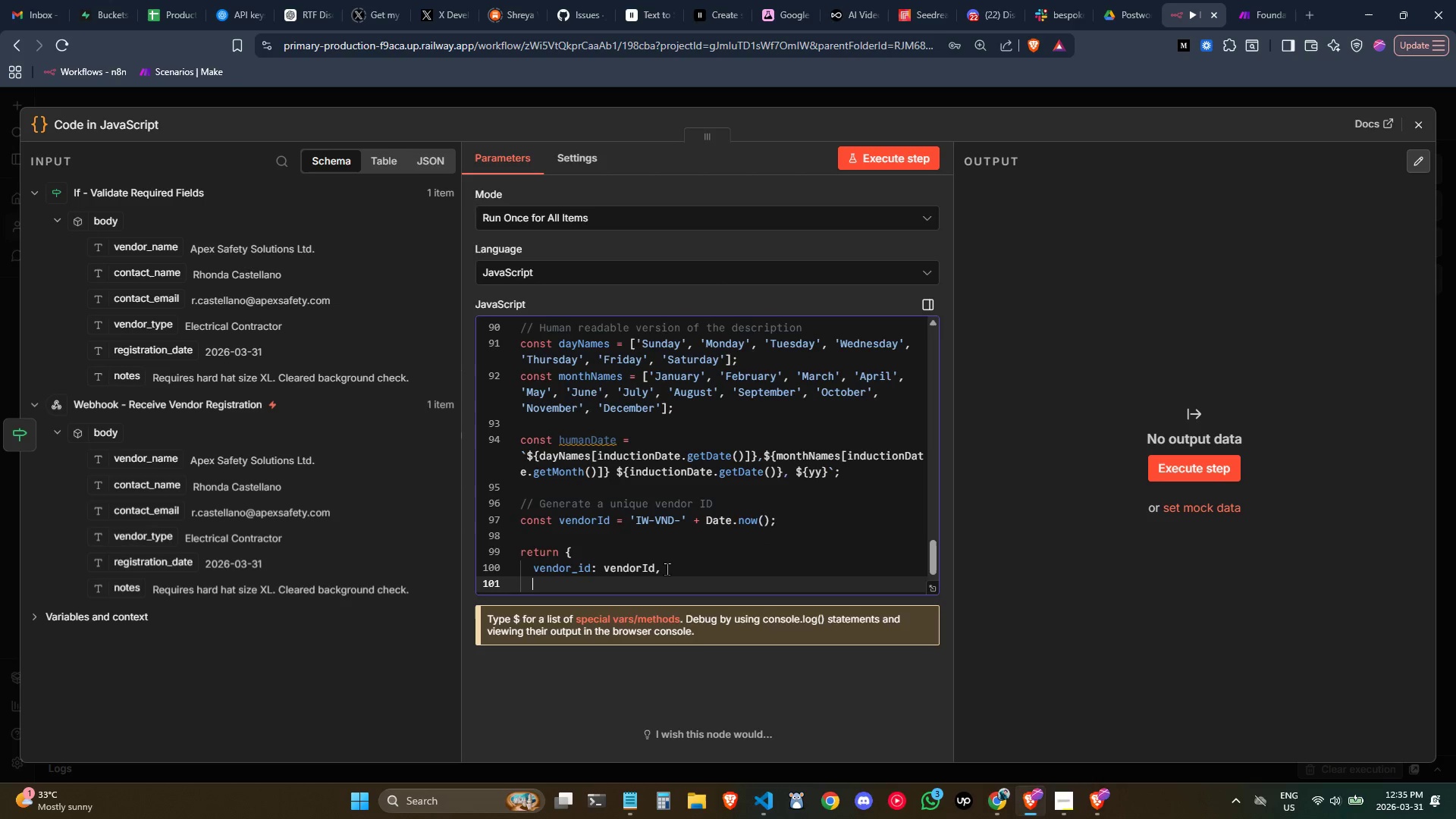 
 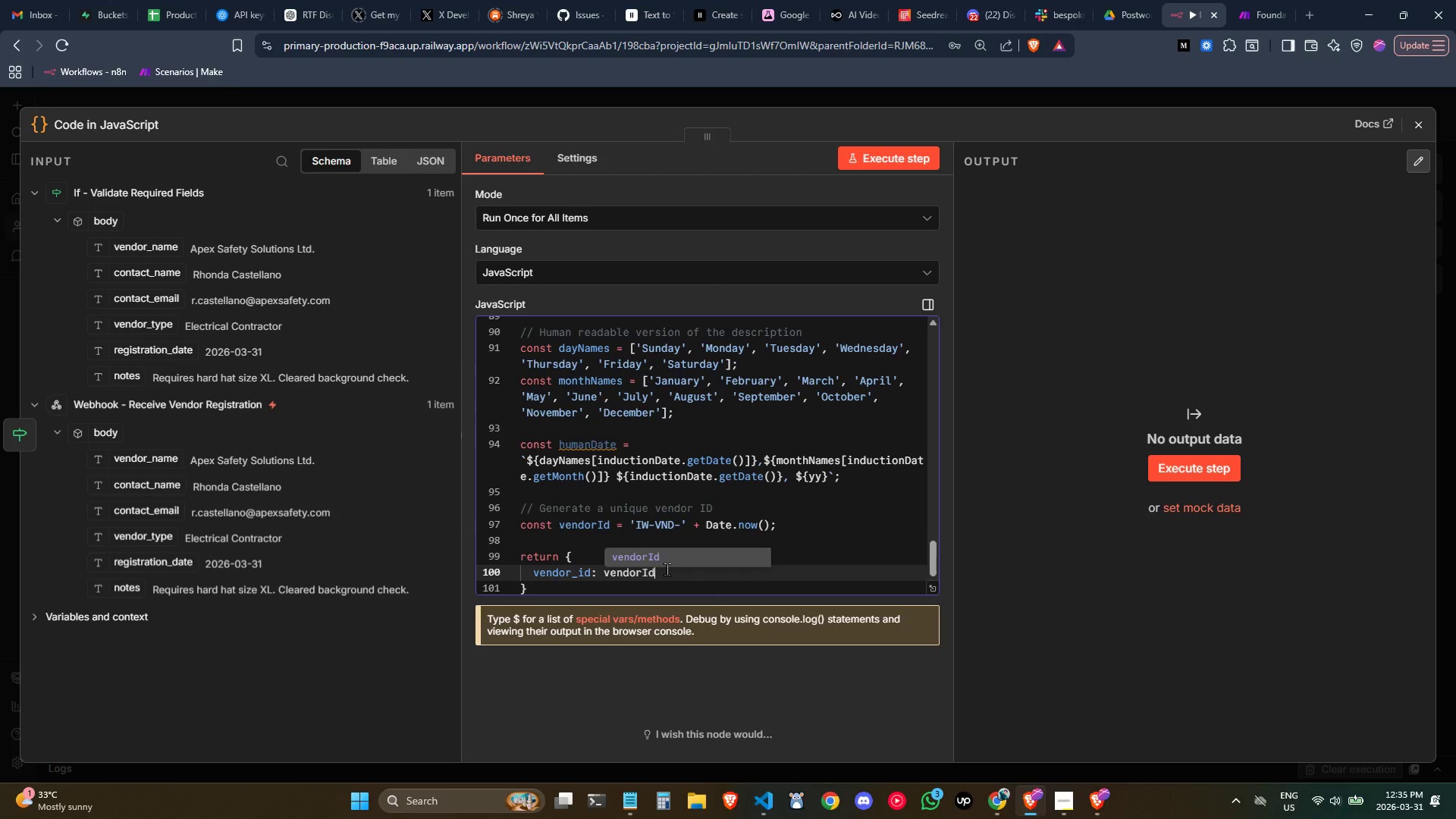 
key(Enter)
 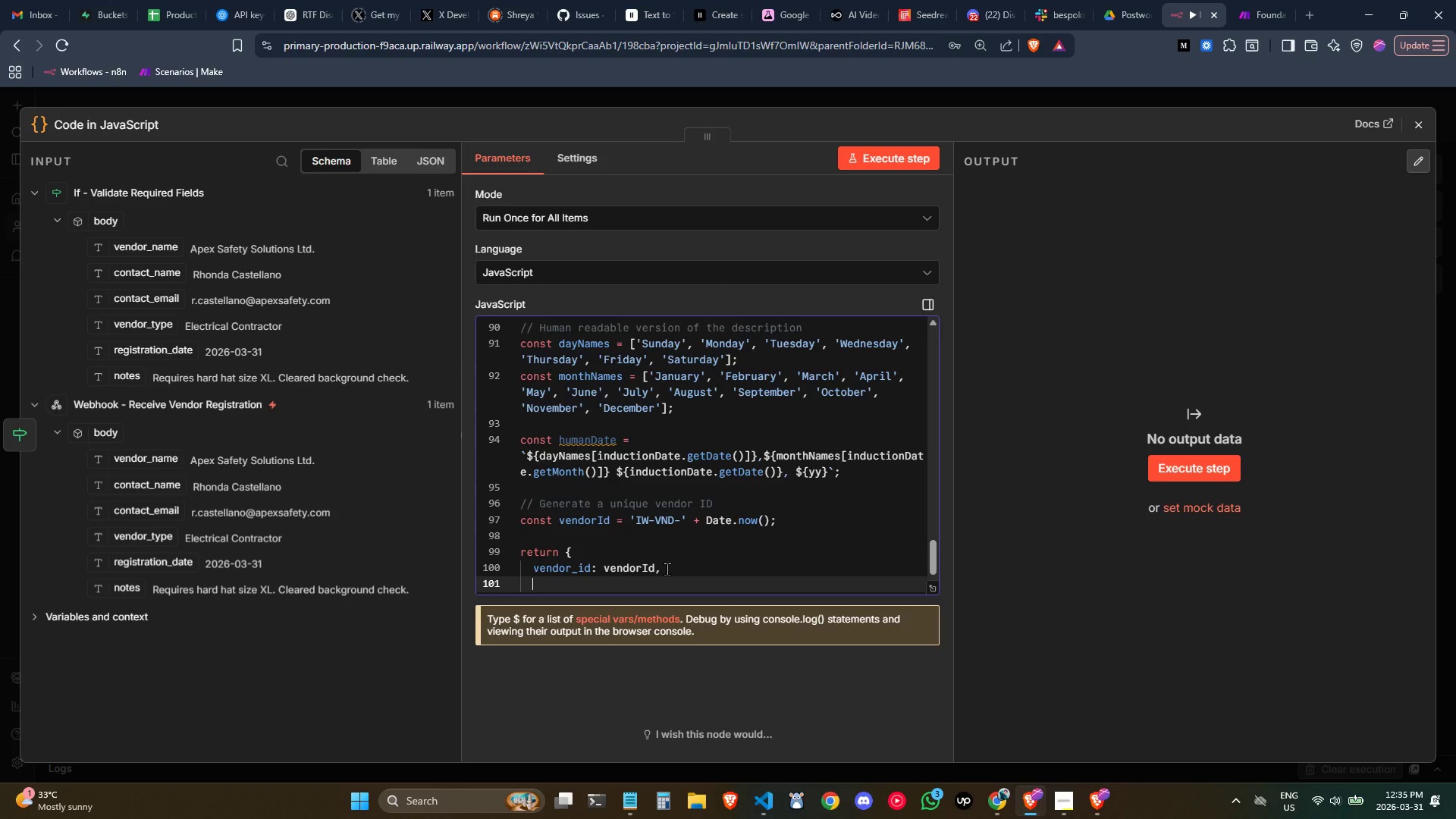 
type(vendor_name: vne)
key(Backspace)
key(Backspace)
type(end)
 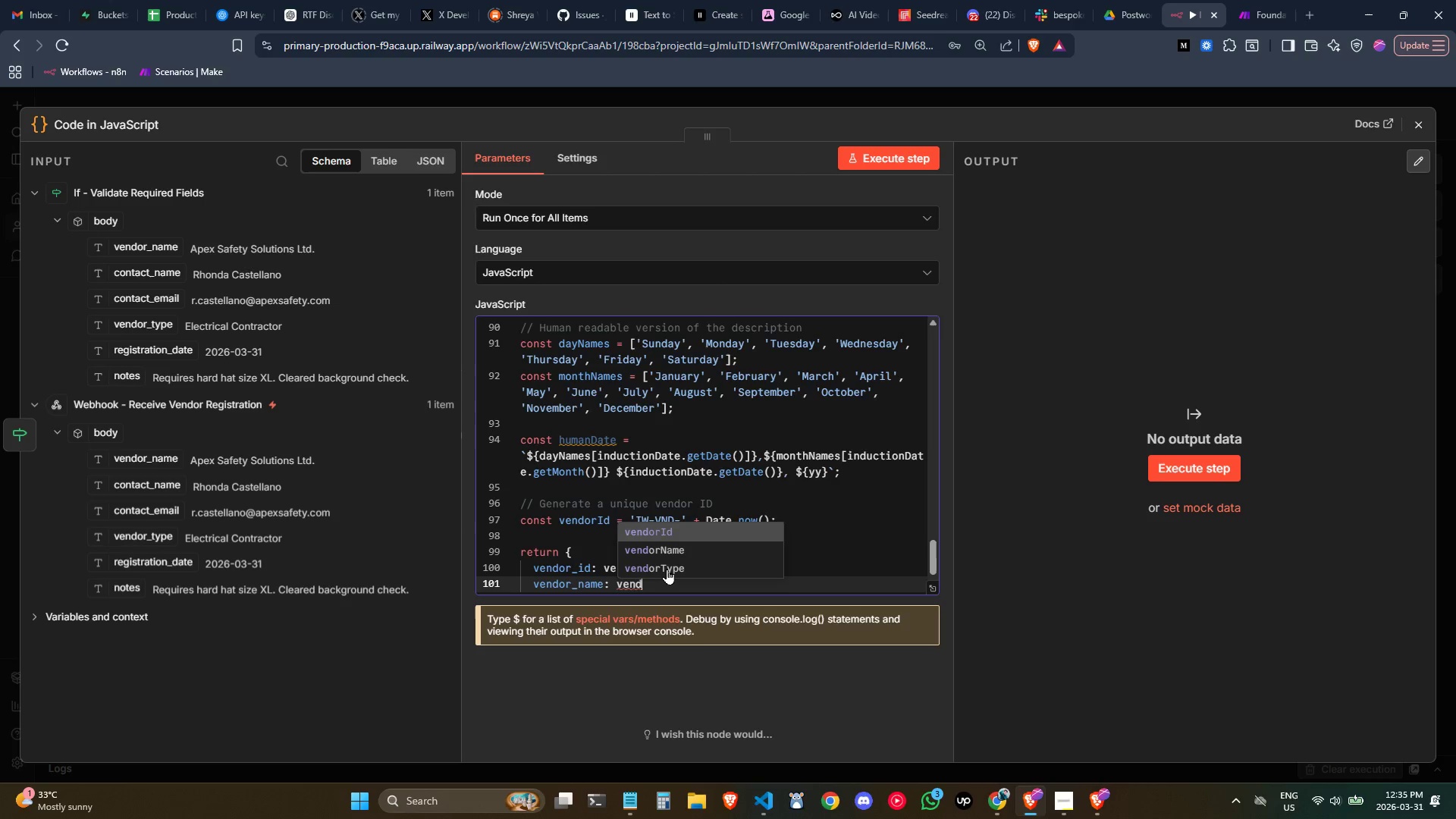 
key(ArrowDown)
 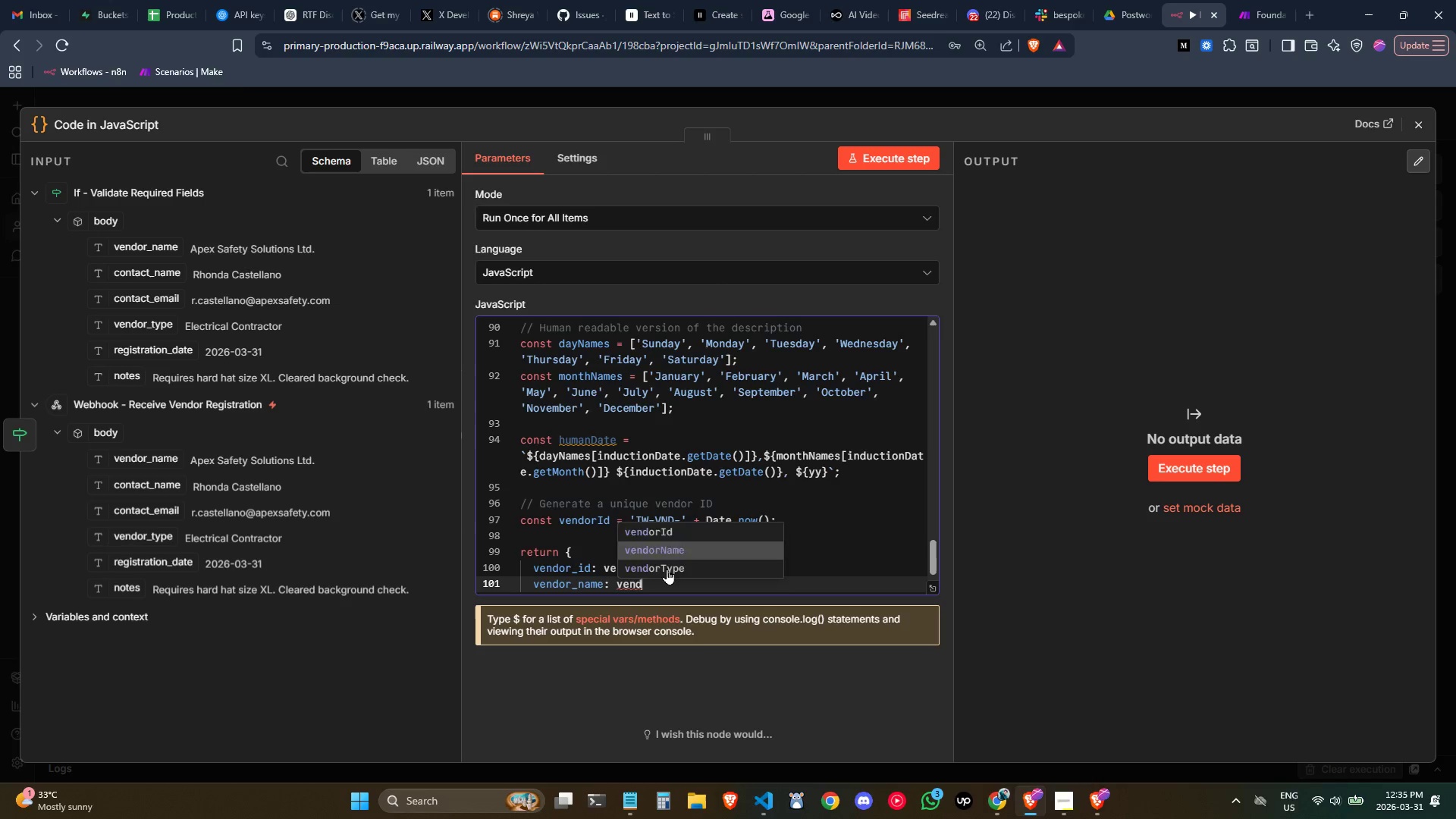 
key(Enter)
 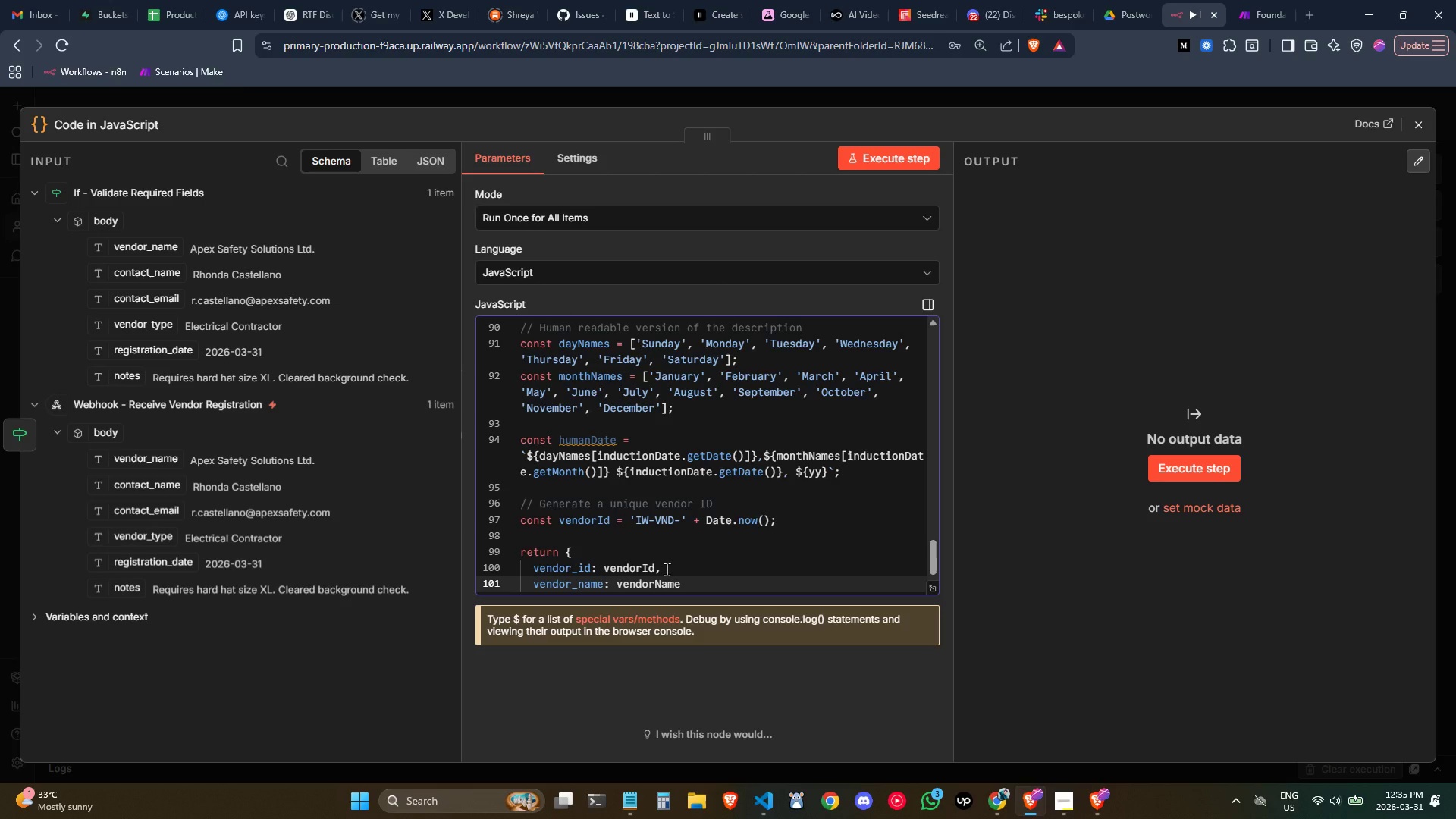 
key(Comma)
 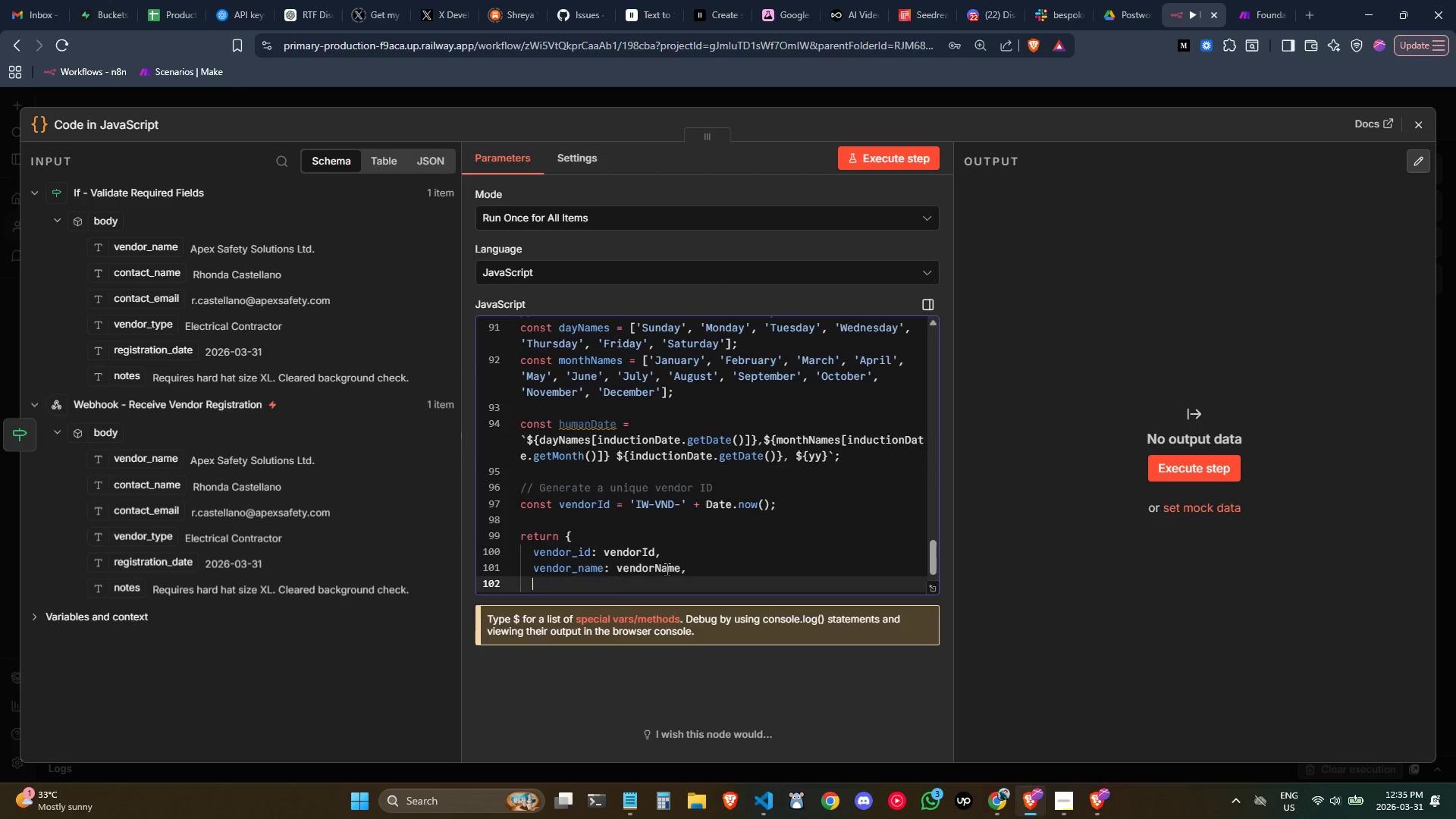 
key(Enter)
 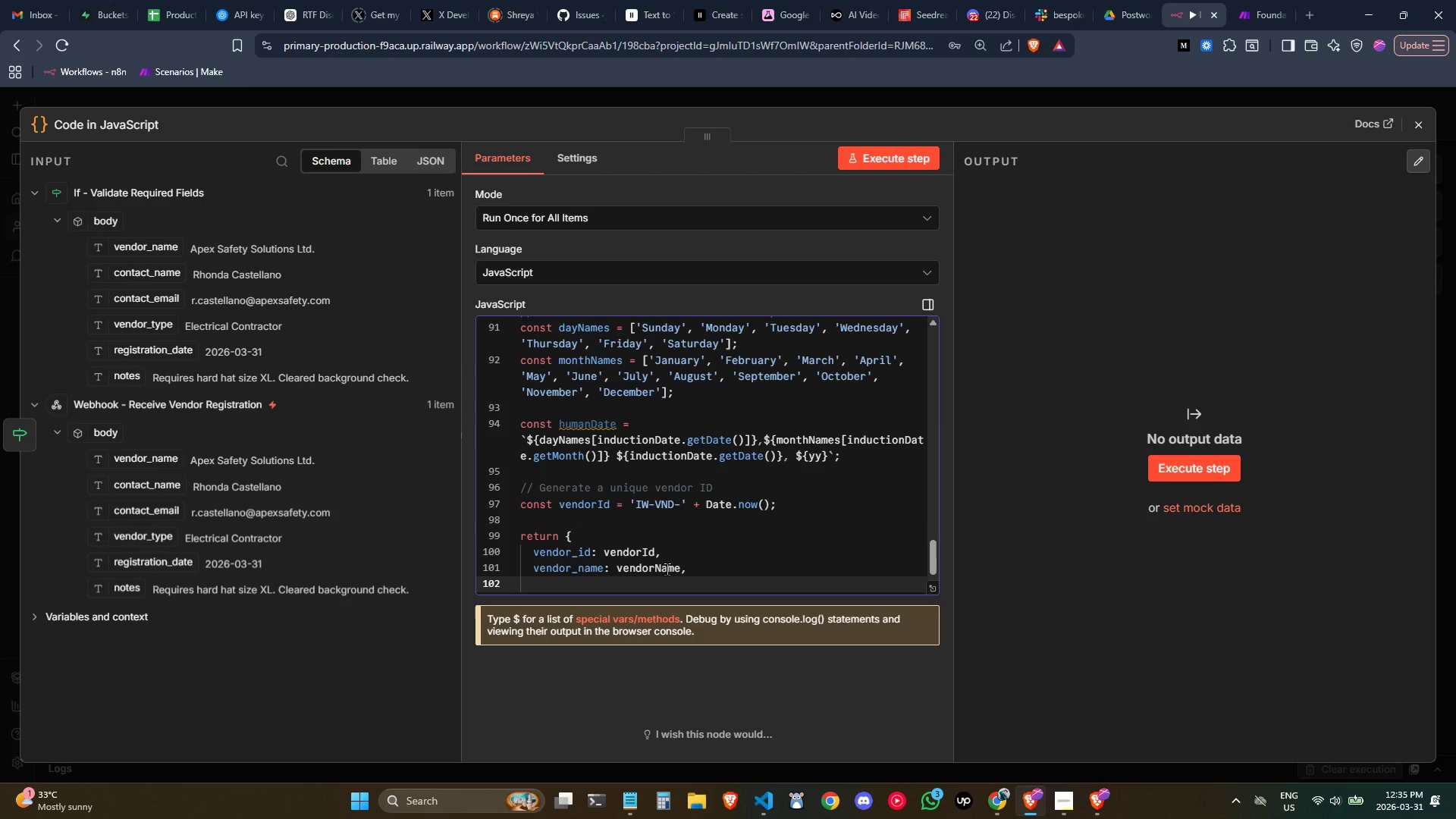 
type(cint)
key(Backspace)
key(Backspace)
key(Backspace)
type(ontact_name: contactNam)
 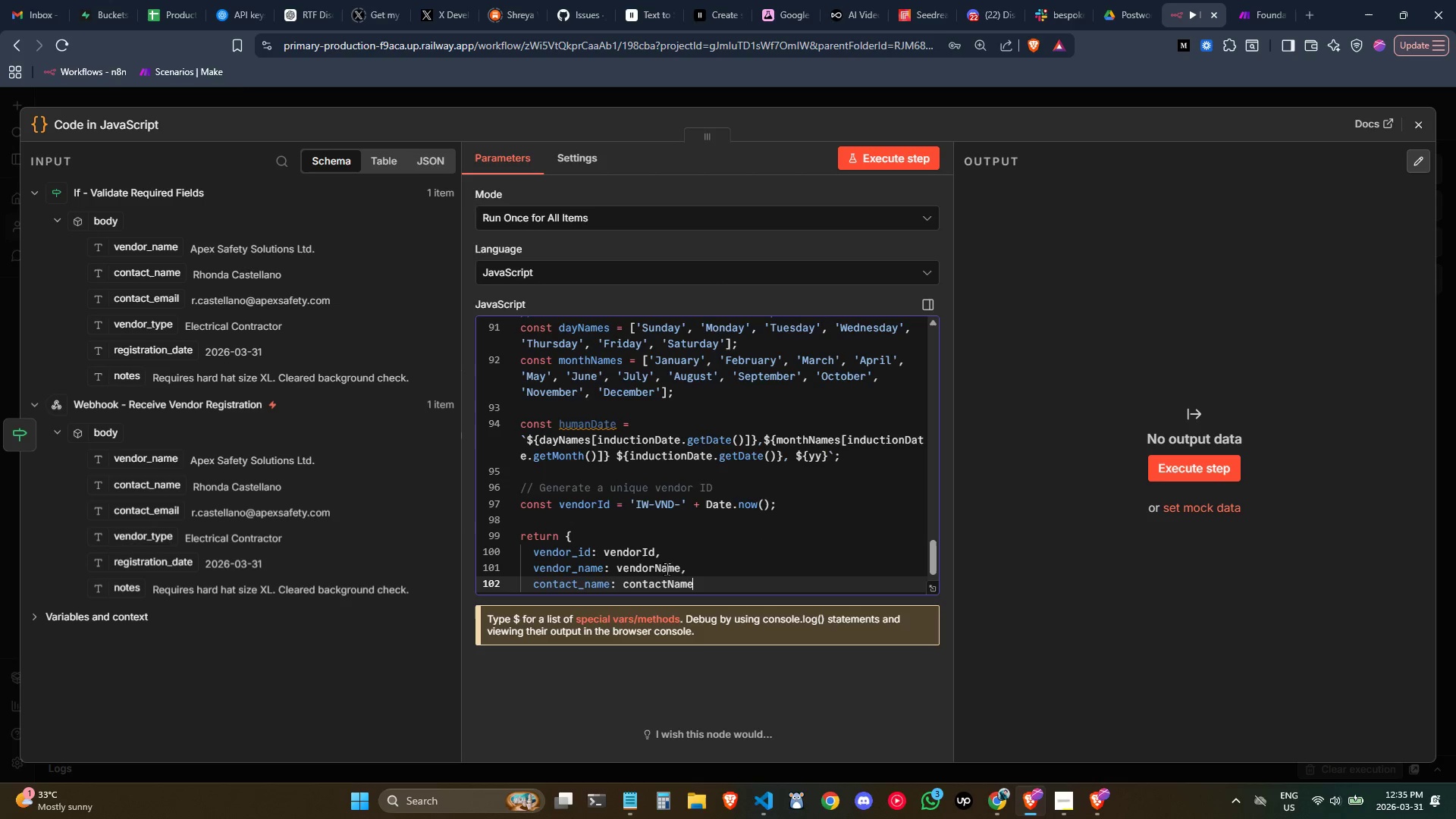 
 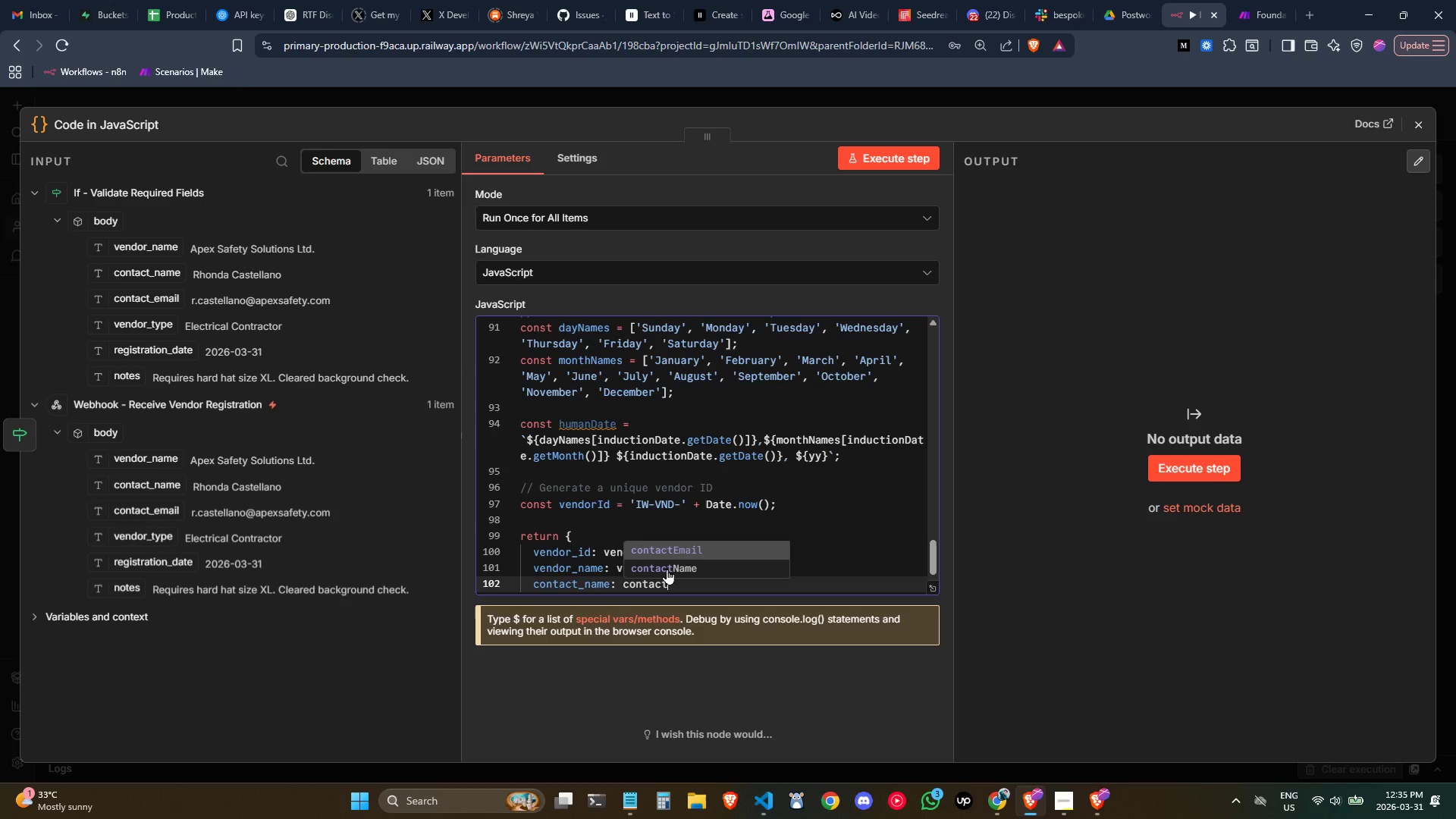 
key(Enter)
 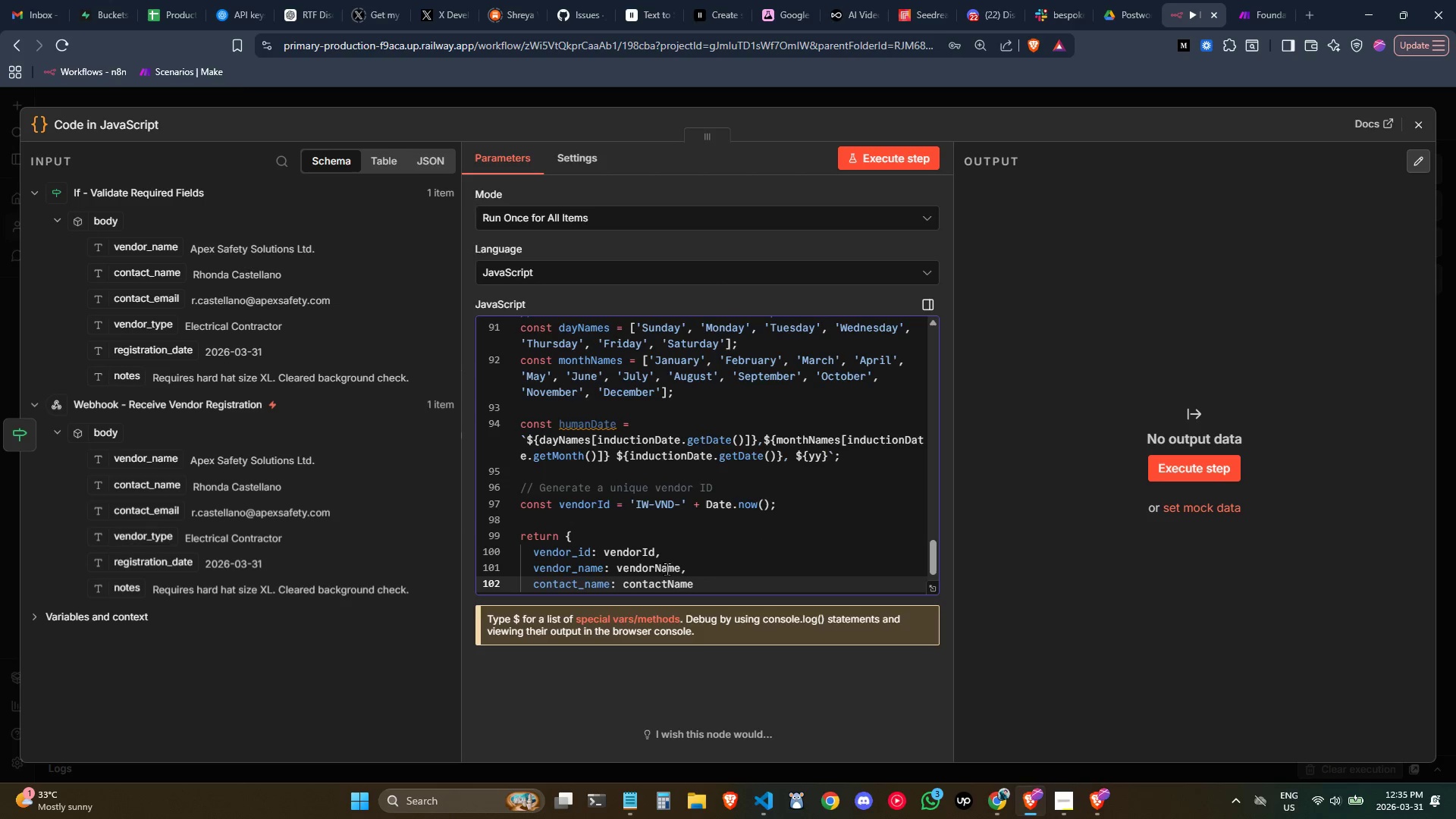 
key(Comma)
 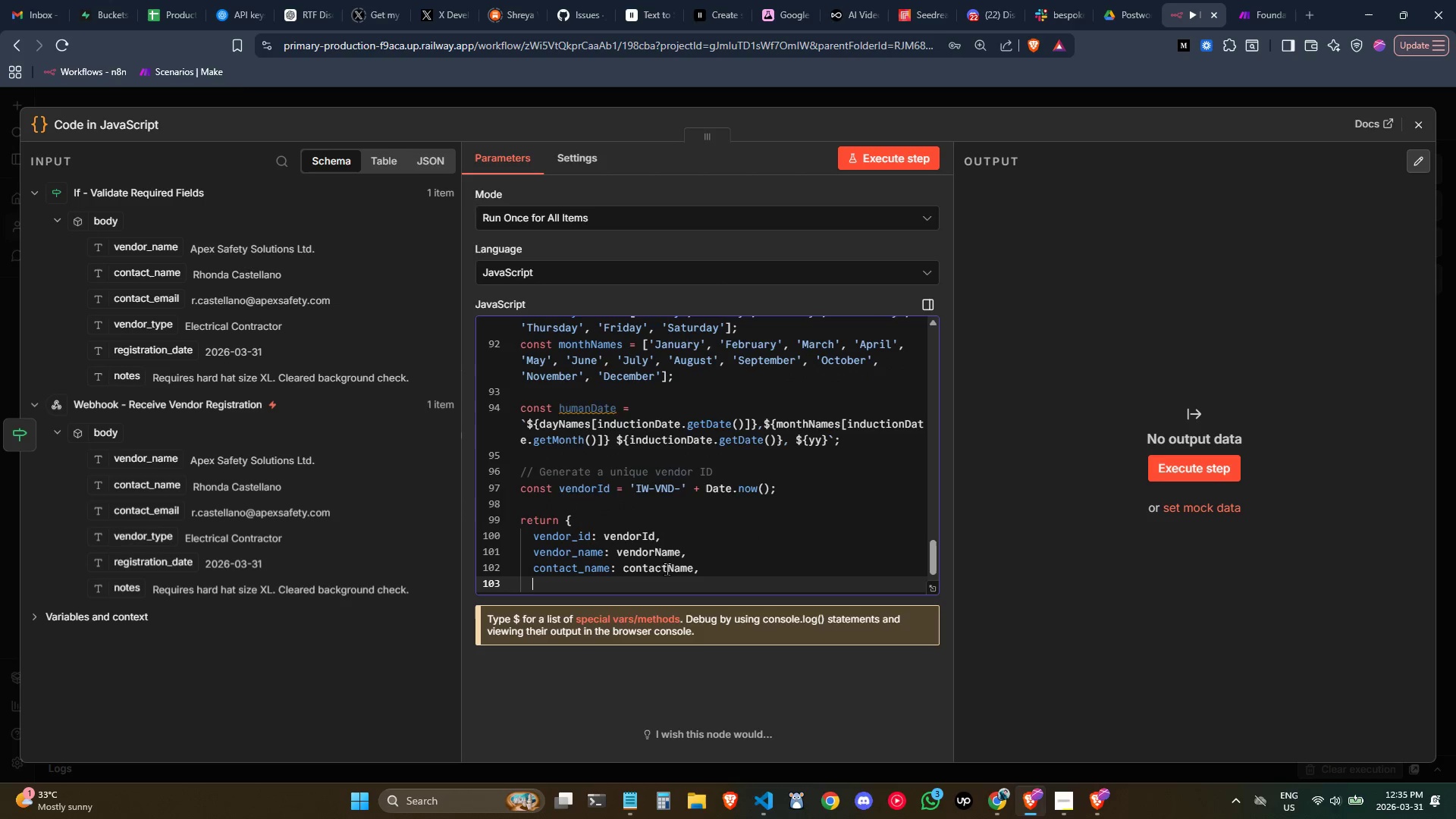 
key(Enter)
 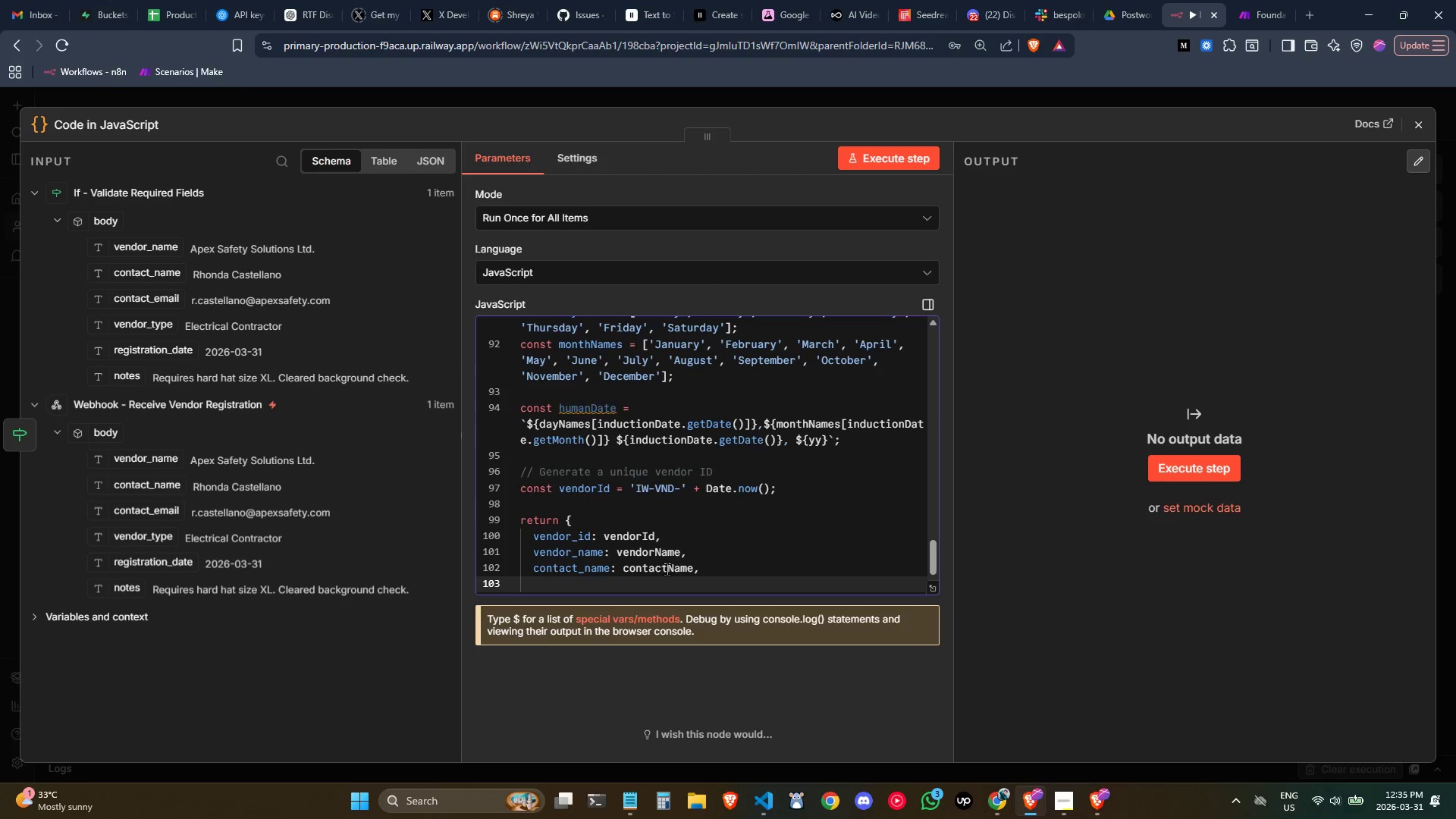 
type(contact_email: contact)
 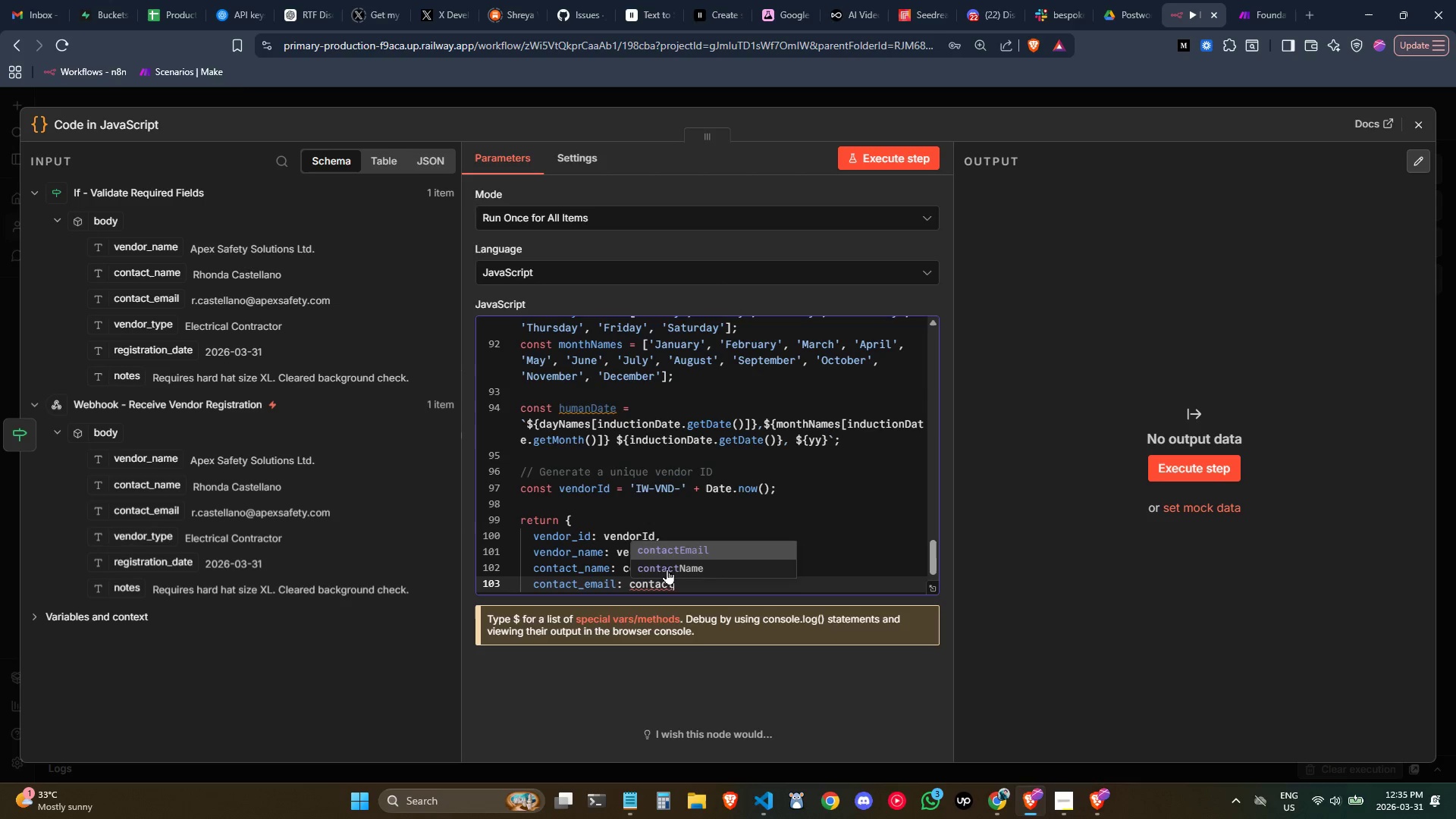 
key(Enter)
 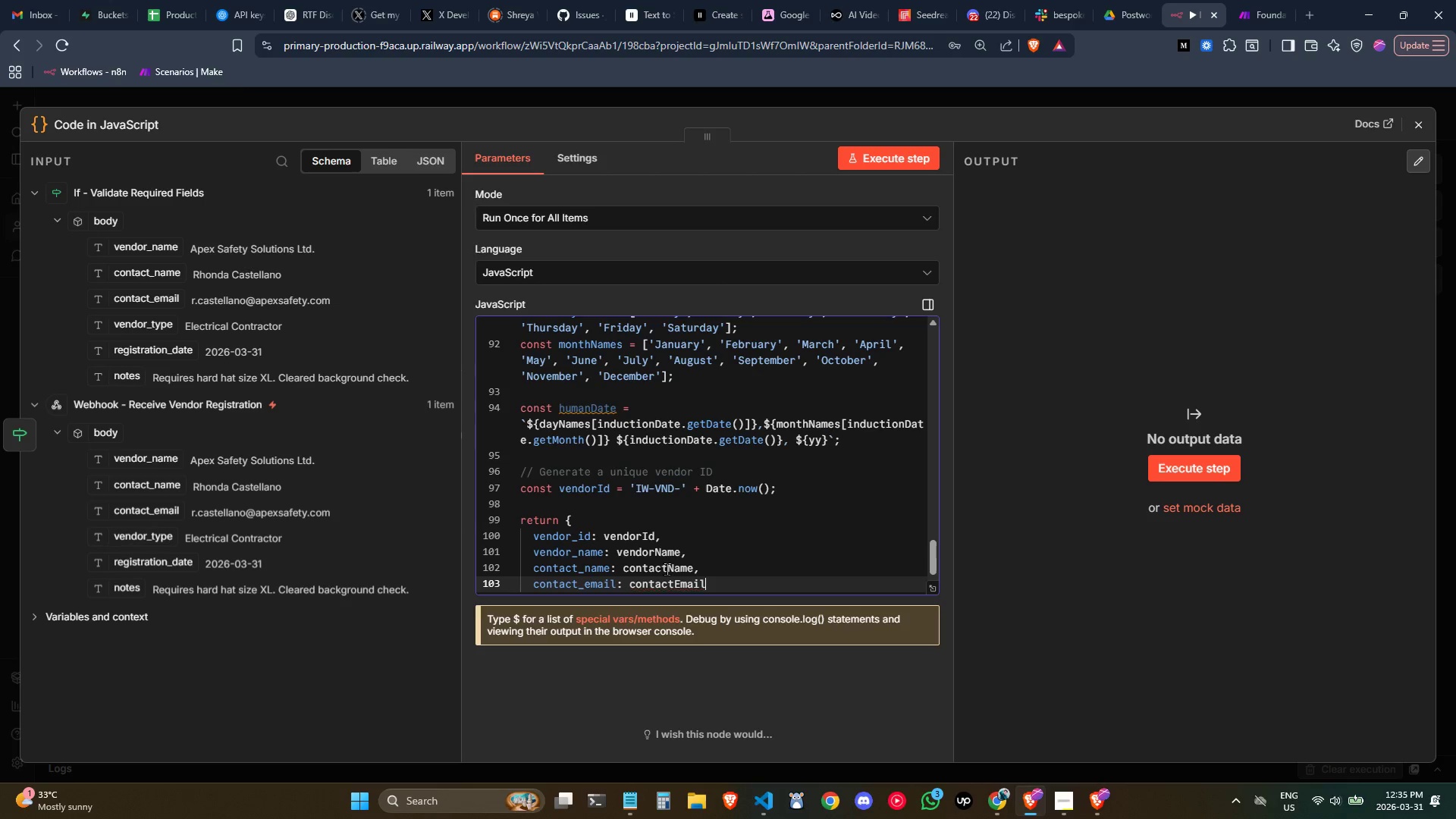 
key(Comma)
 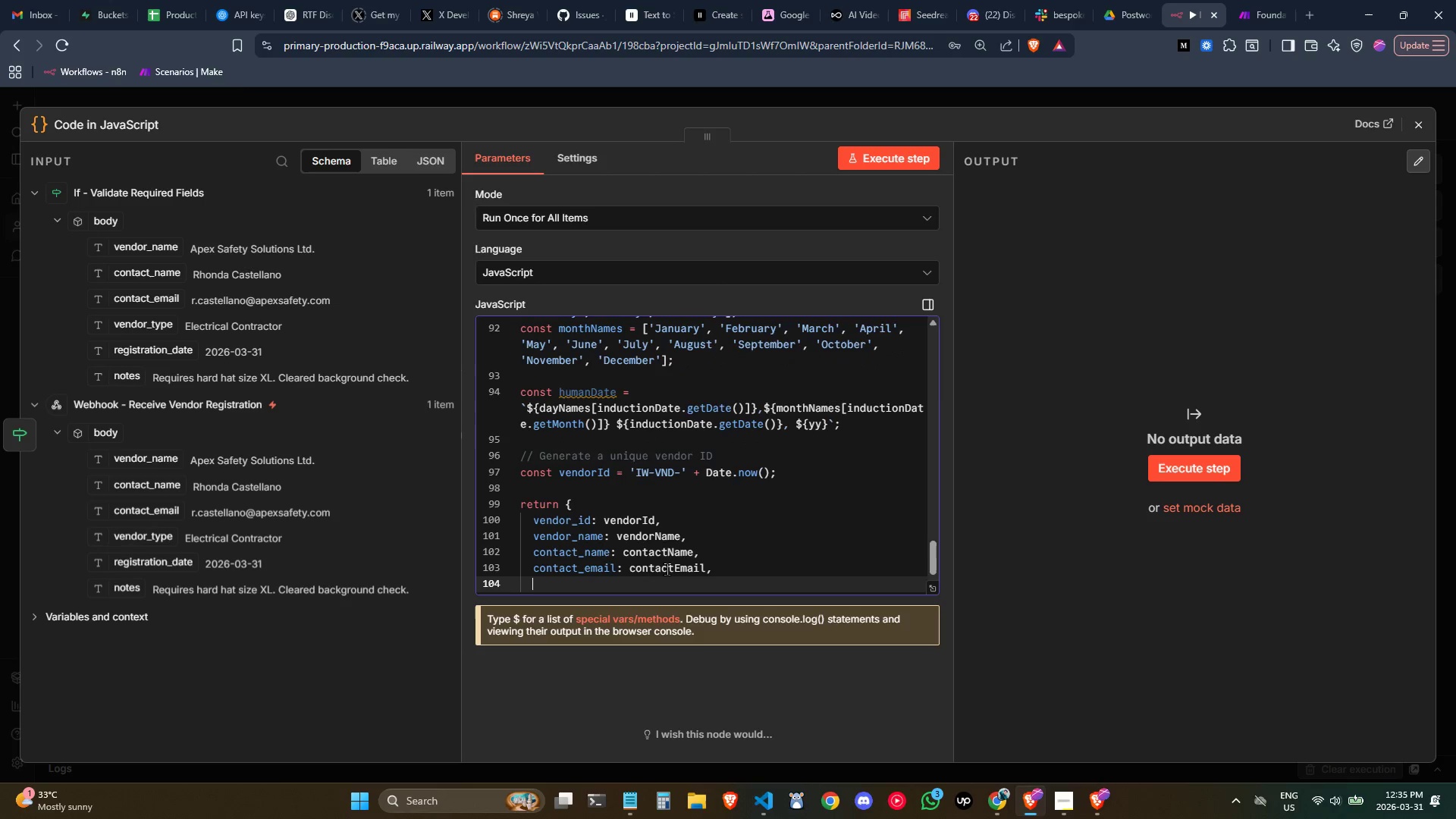 
key(Enter)
 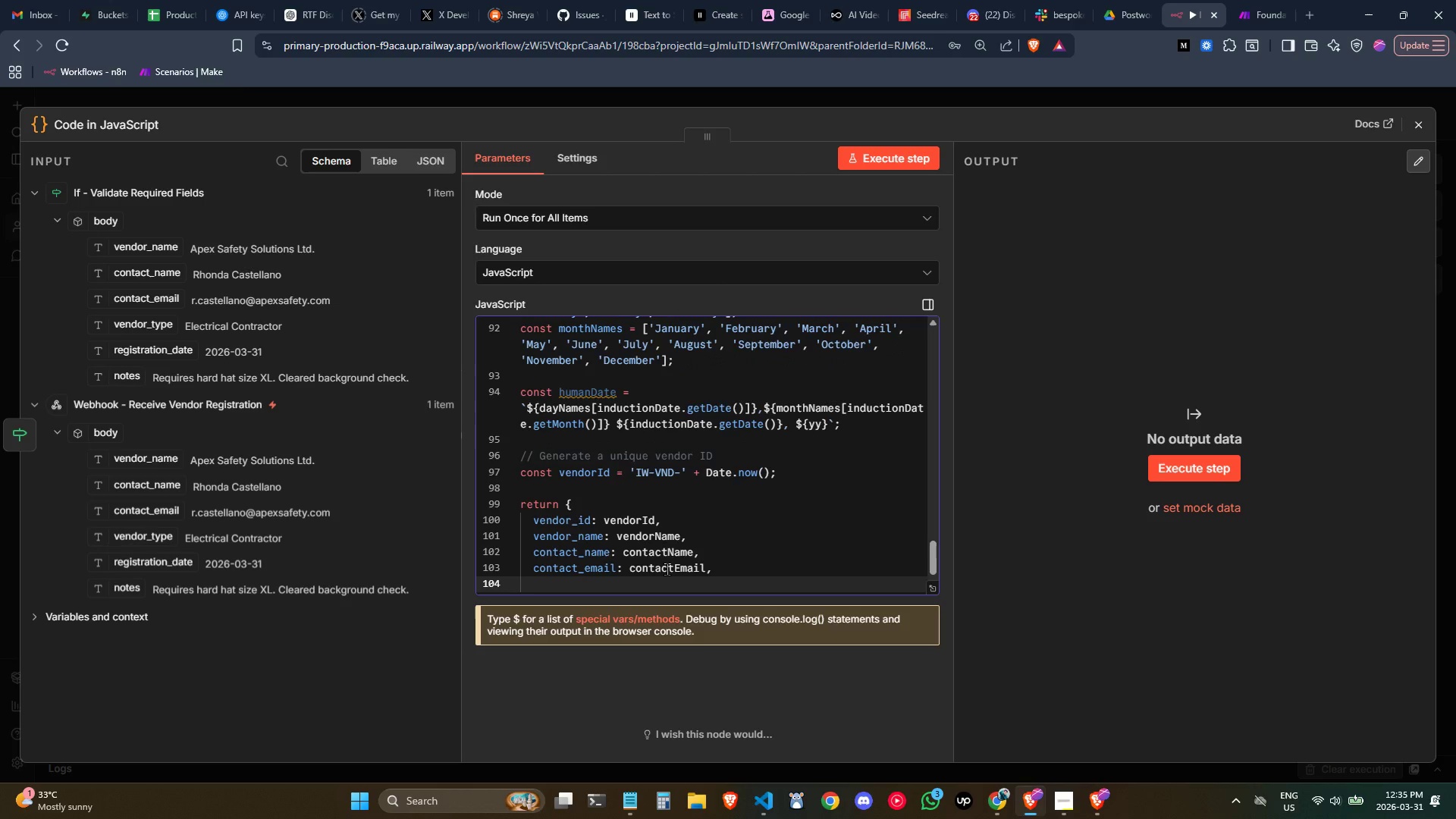 
type(vendor_type: vendortype)
 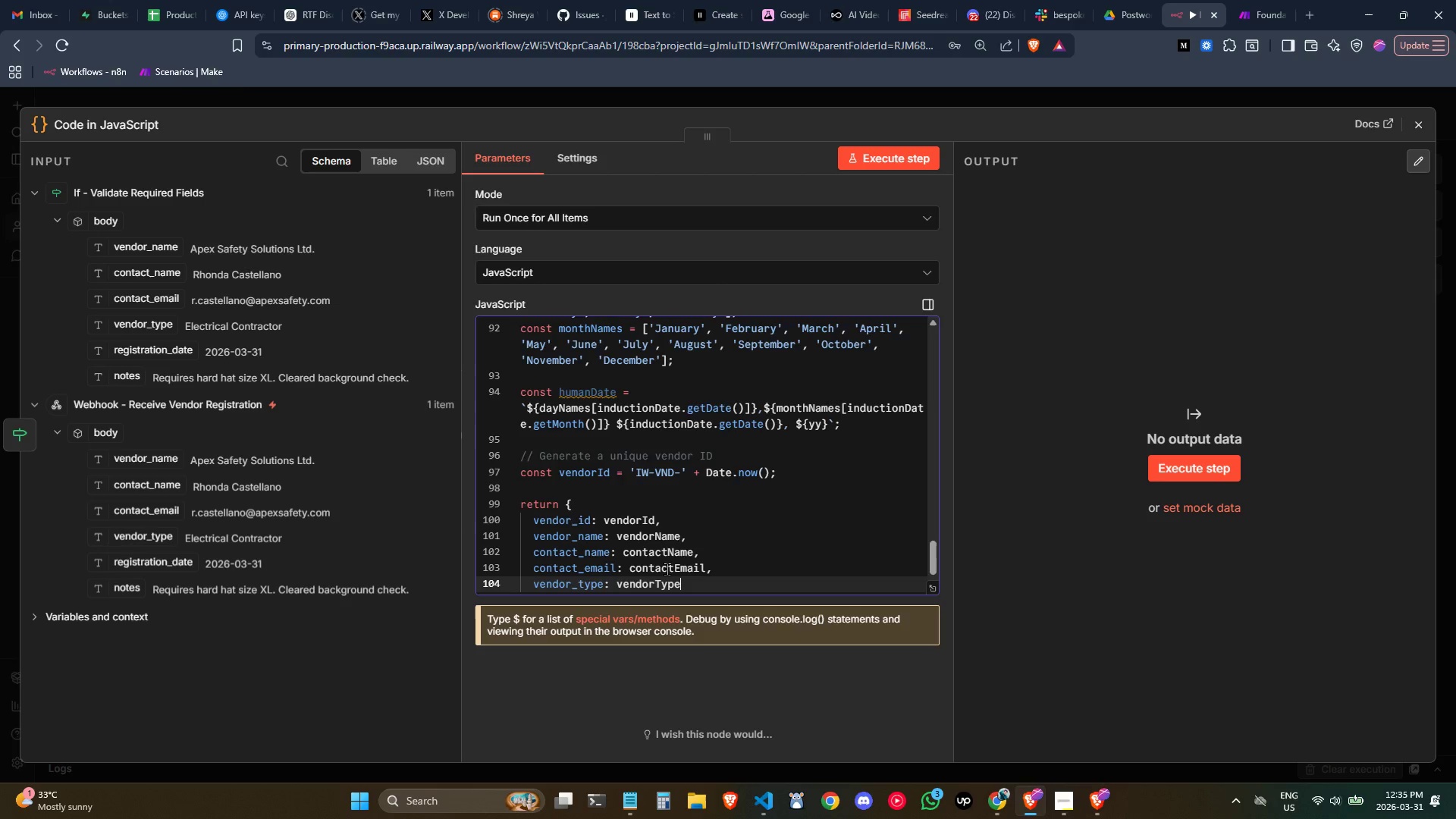 
 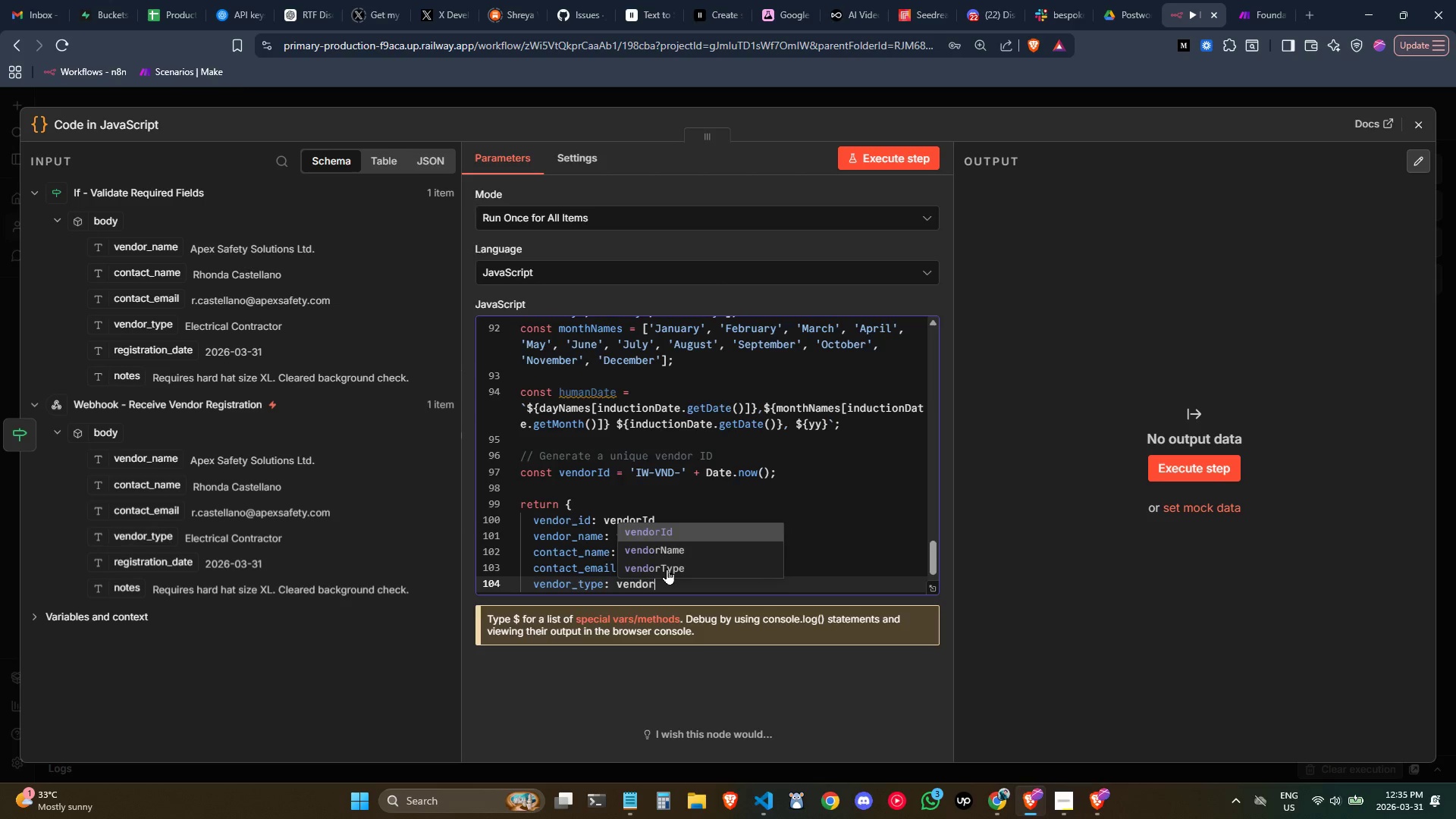 
key(Enter)
 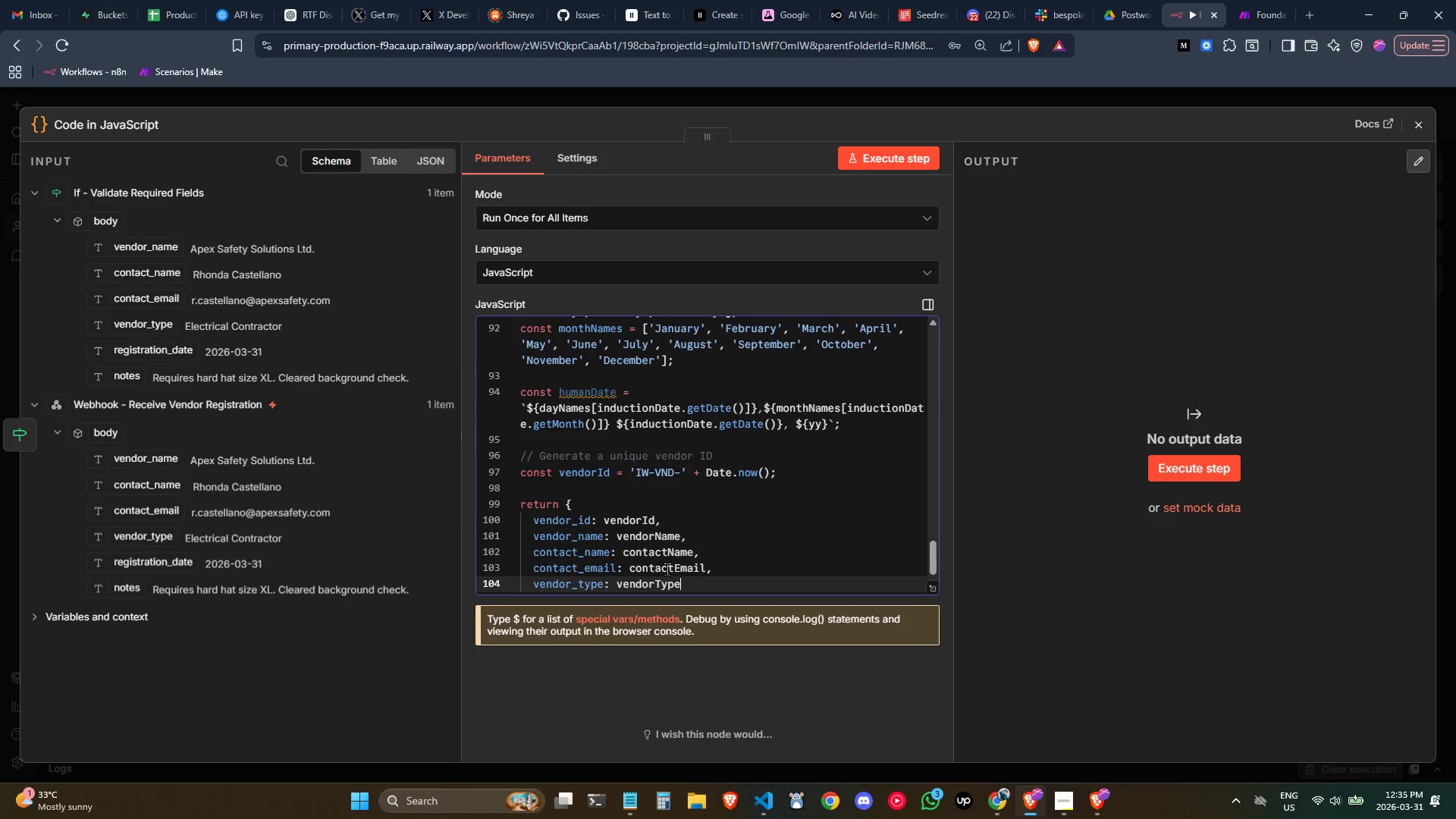 
key(Comma)
 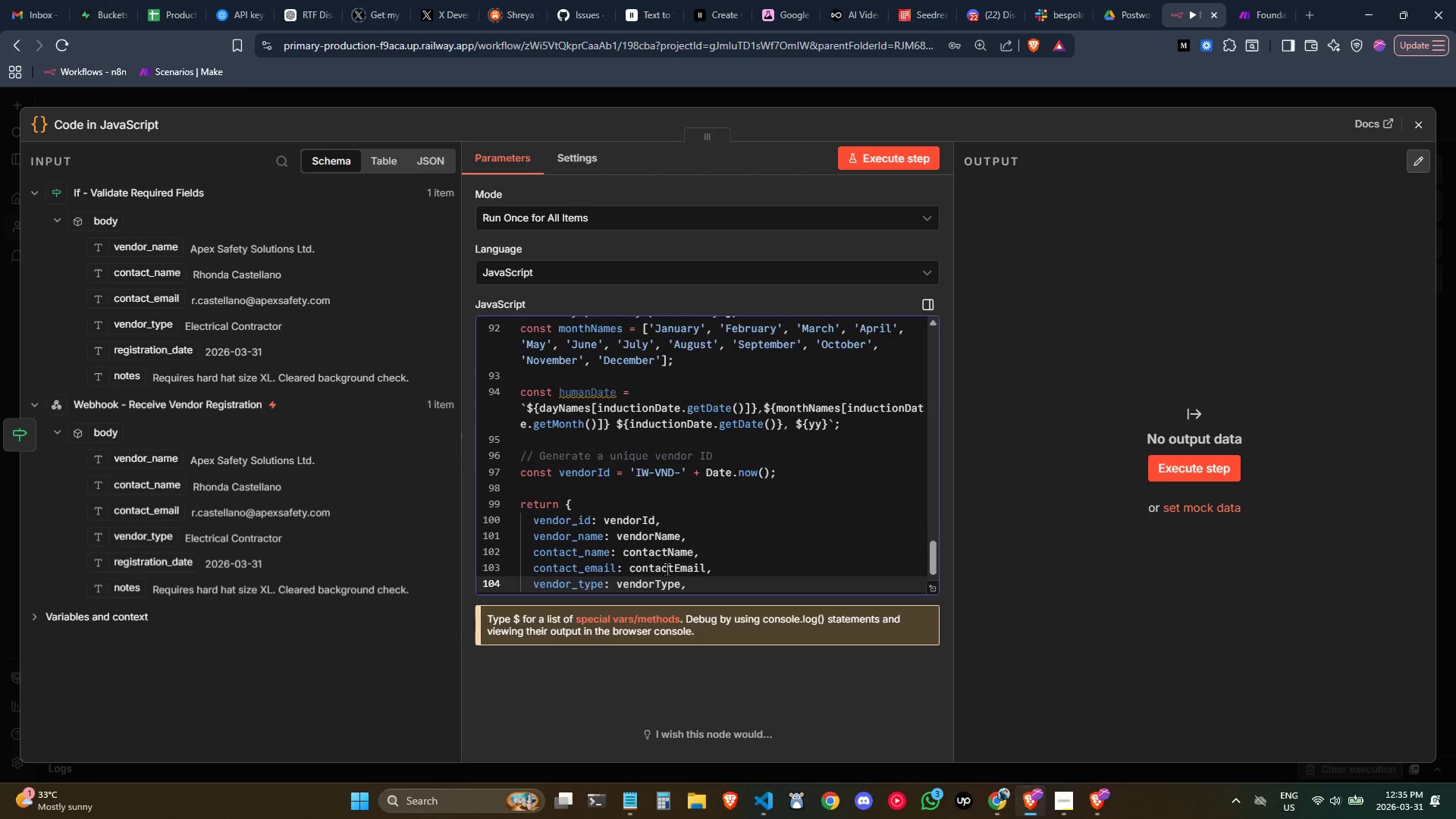 
key(Enter)
 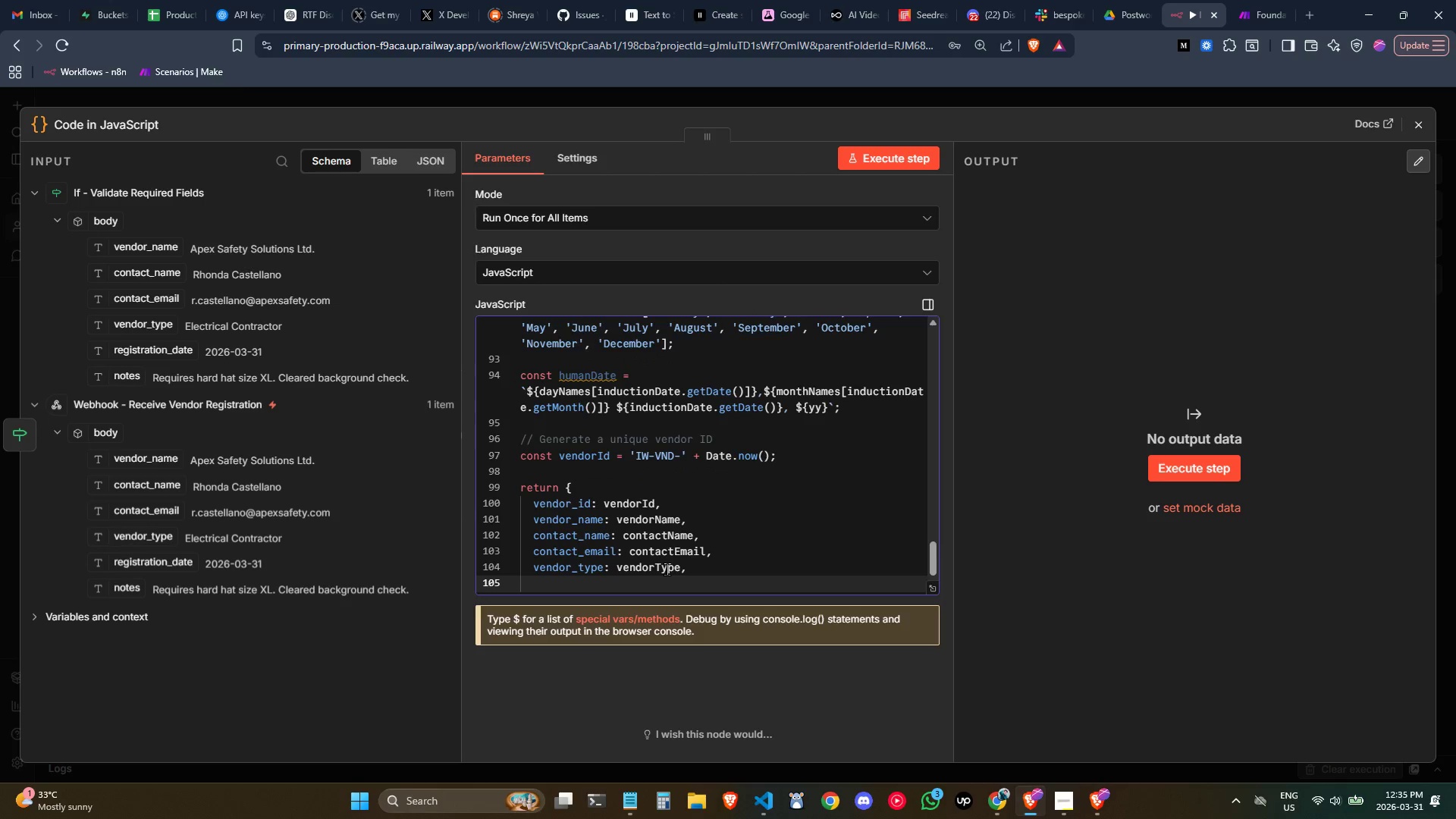 
type(registration_date)
 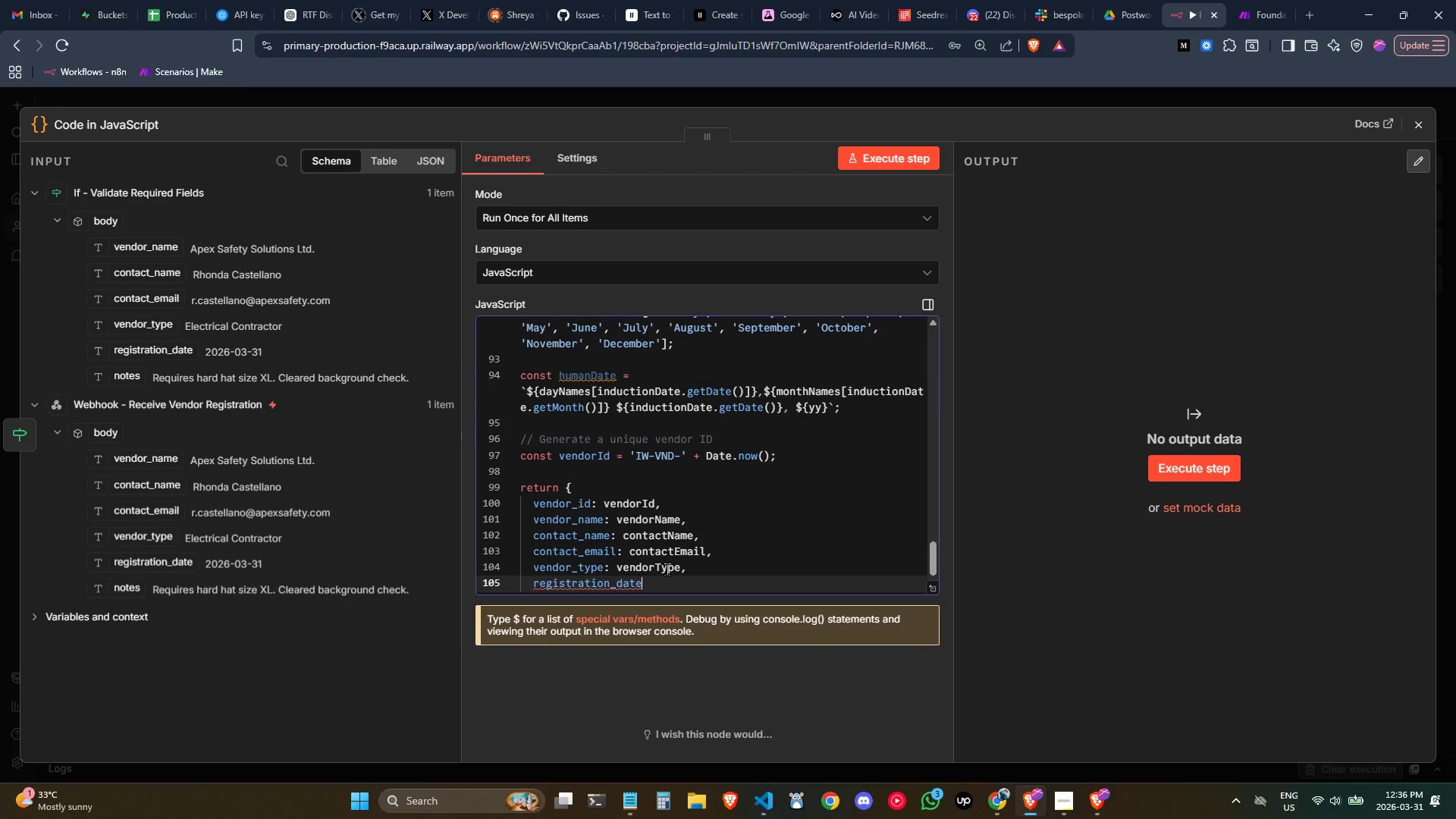 
type(: regis)
 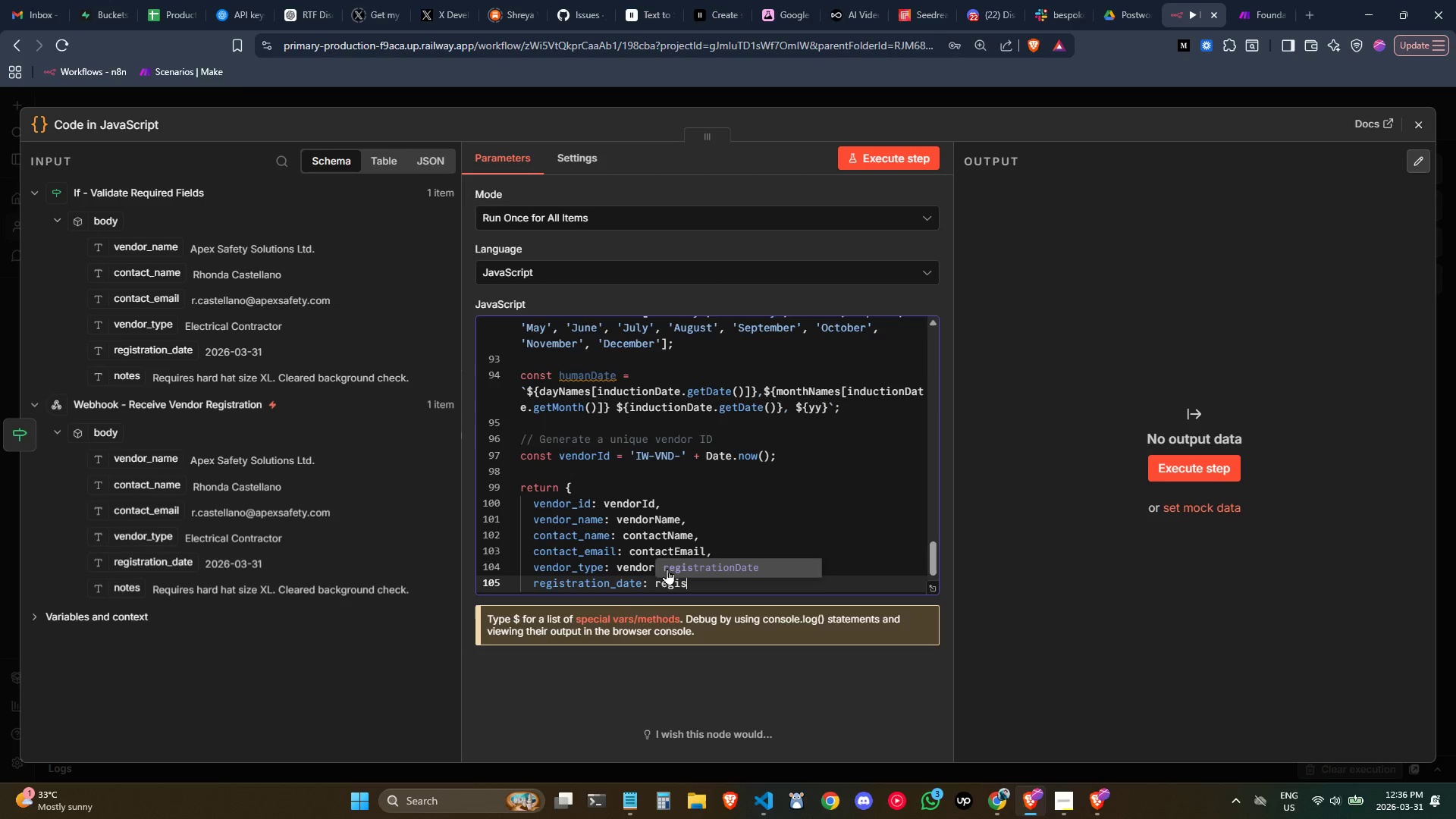 
key(Enter)
 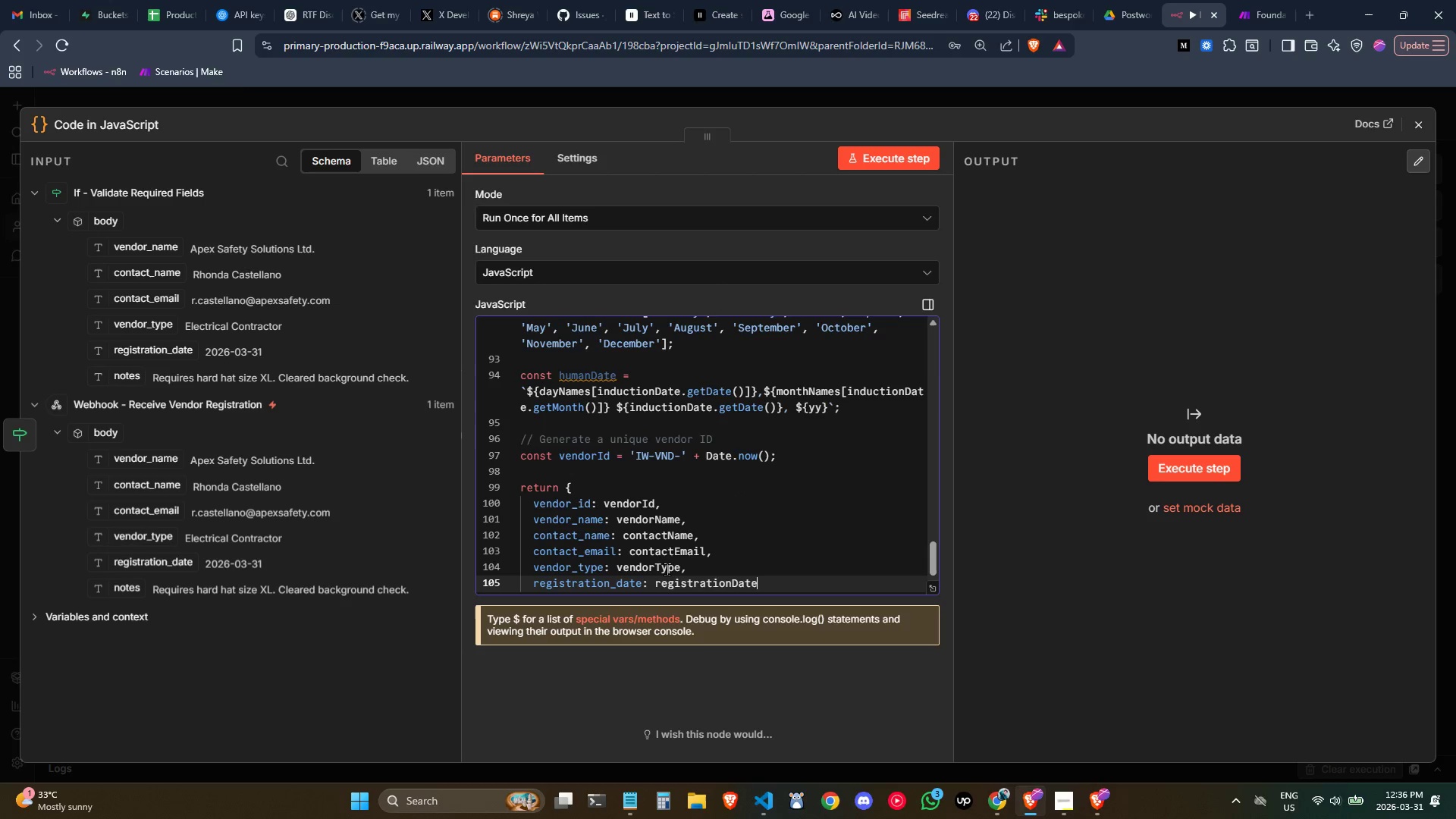 
key(Comma)
 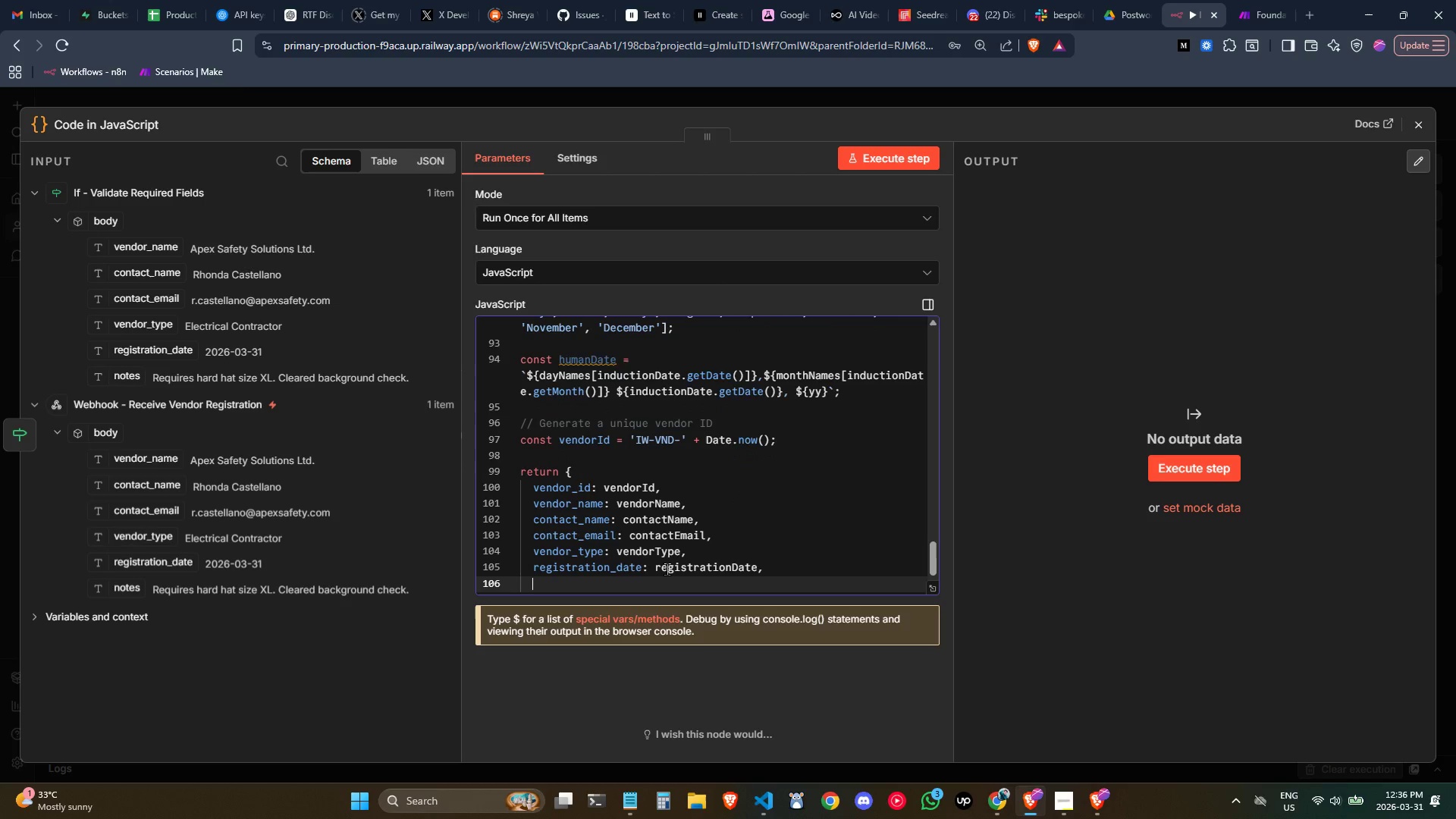 
key(Enter)
 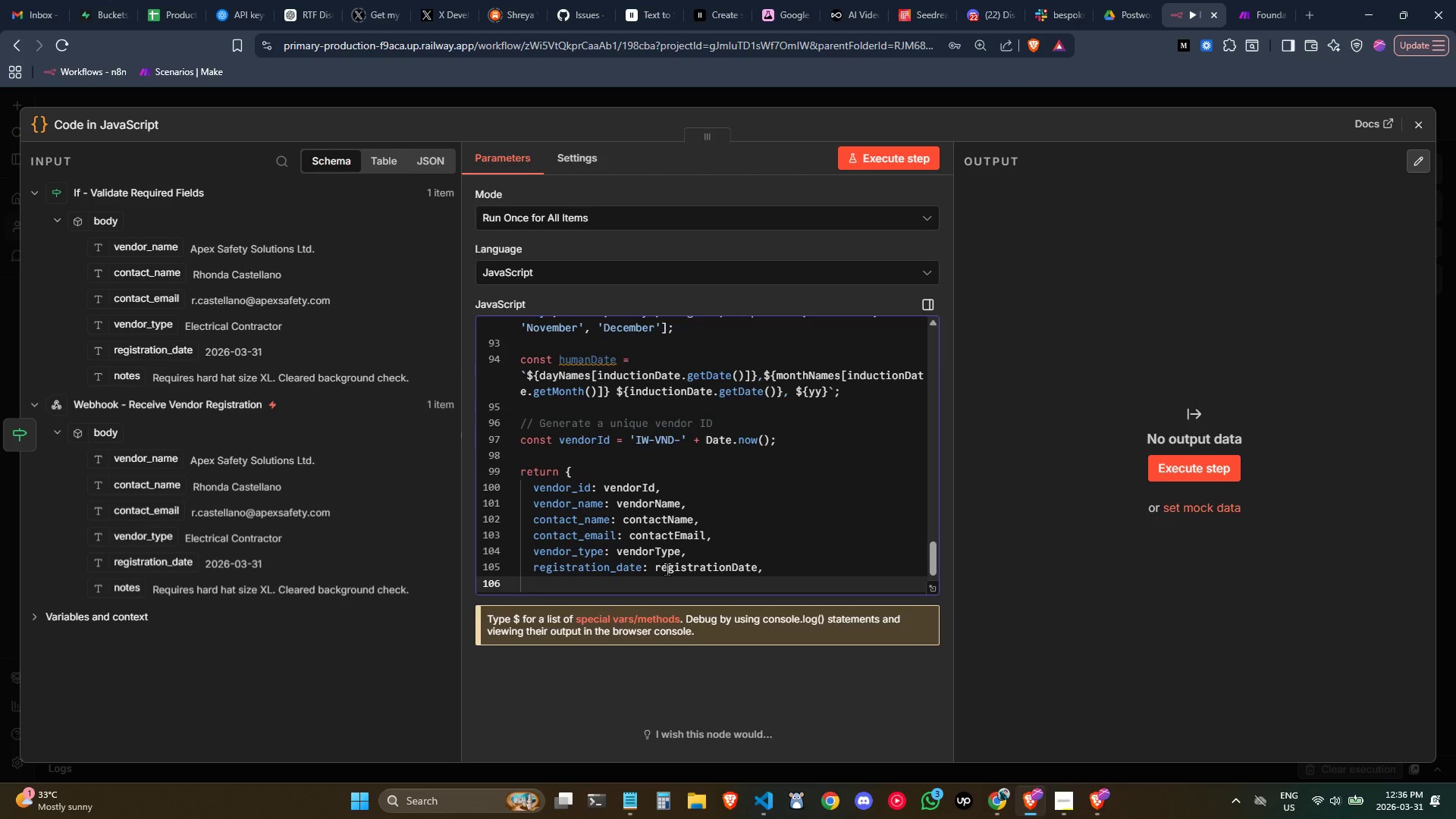 
type(induction_date_str:)
 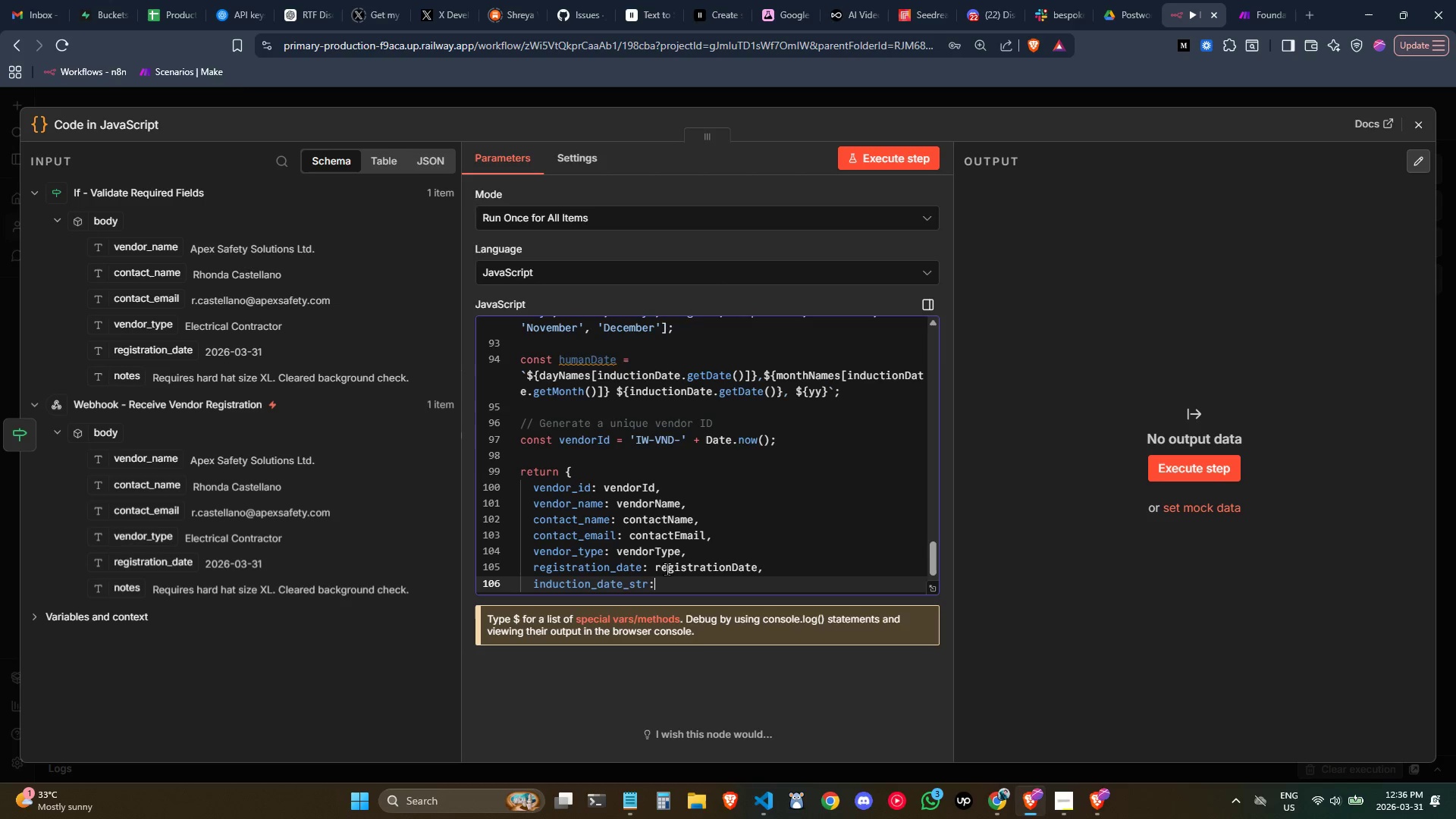 
wait(5.64)
 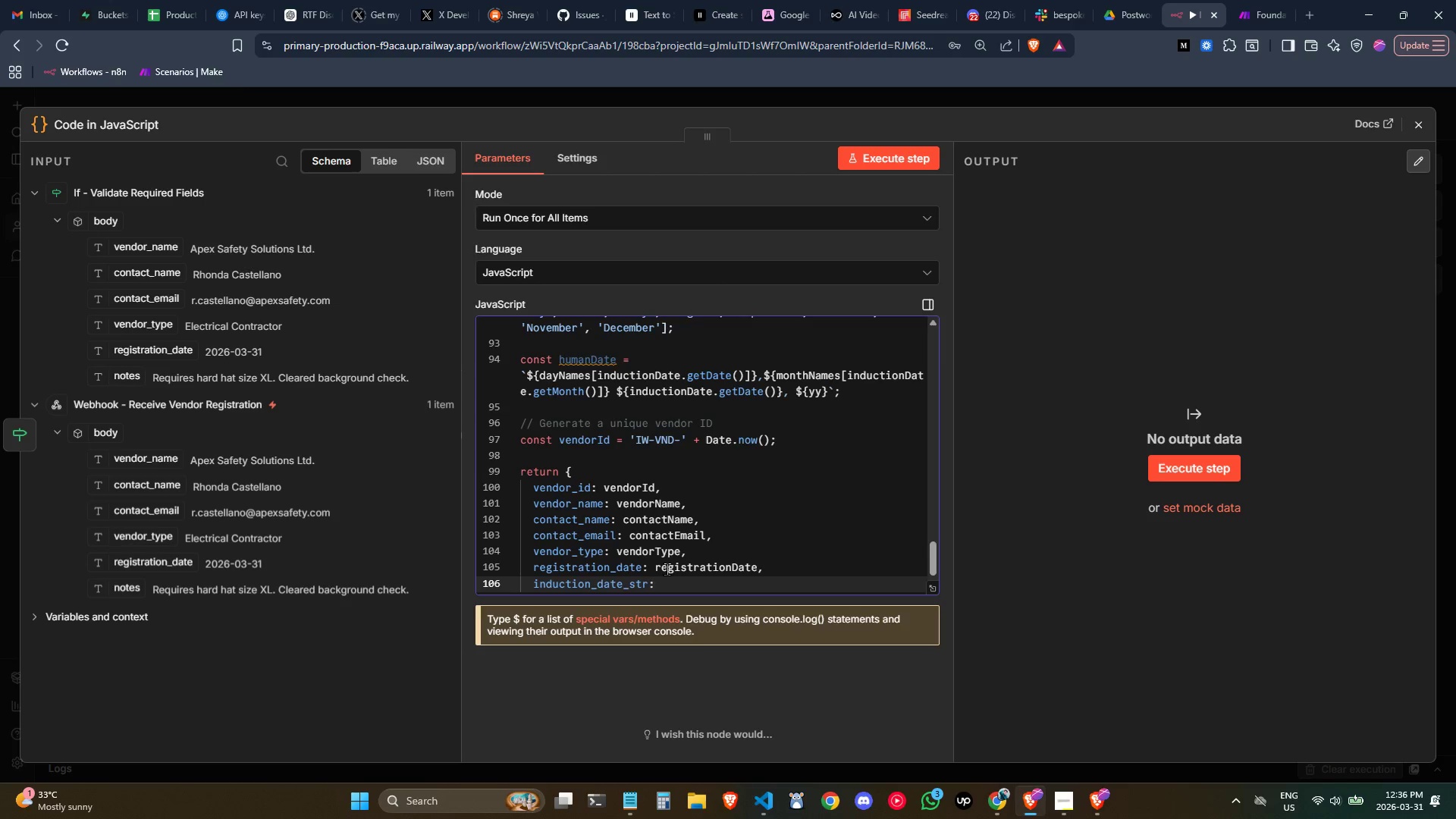 
type( induc)
 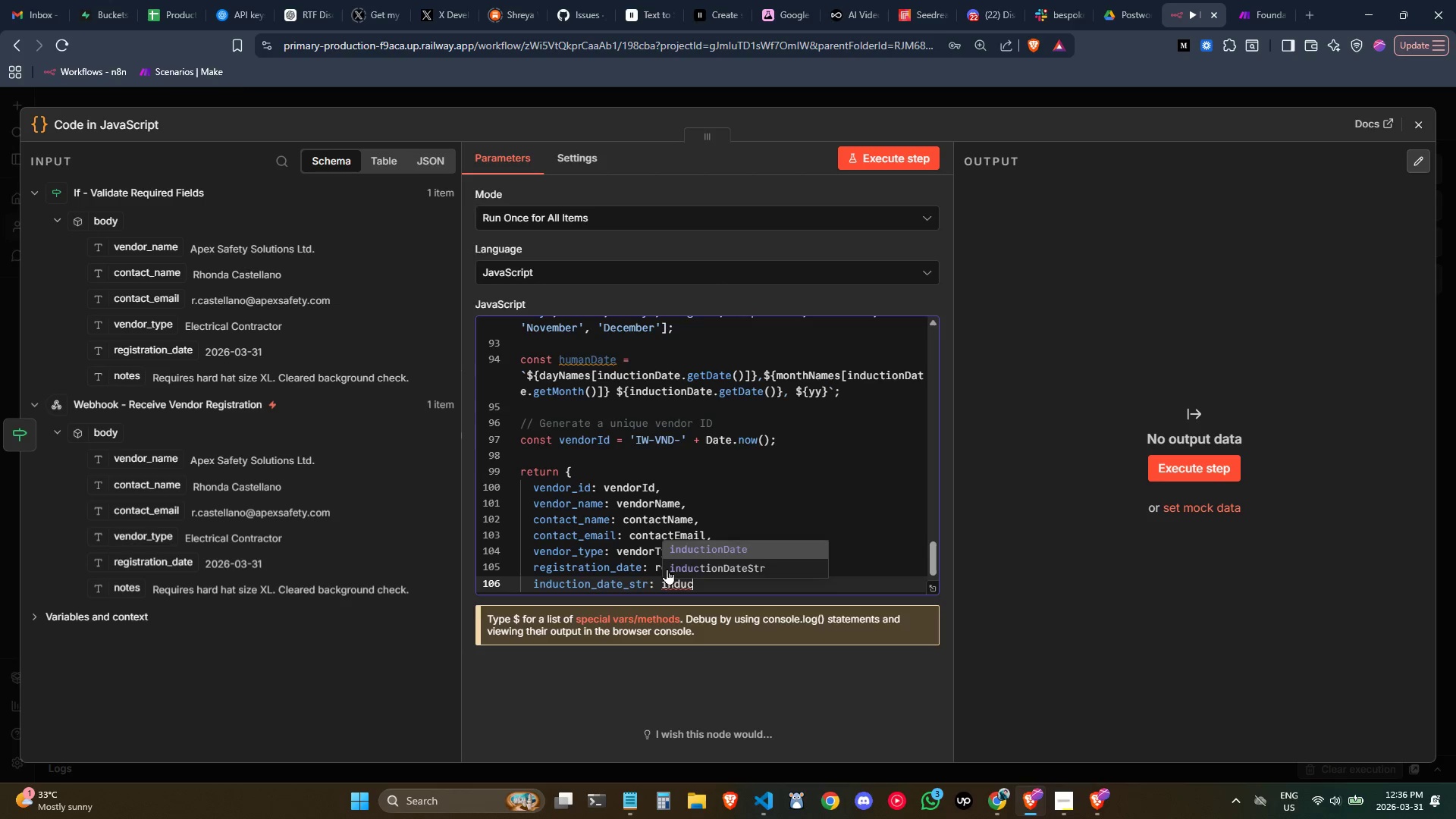 
key(ArrowDown)
 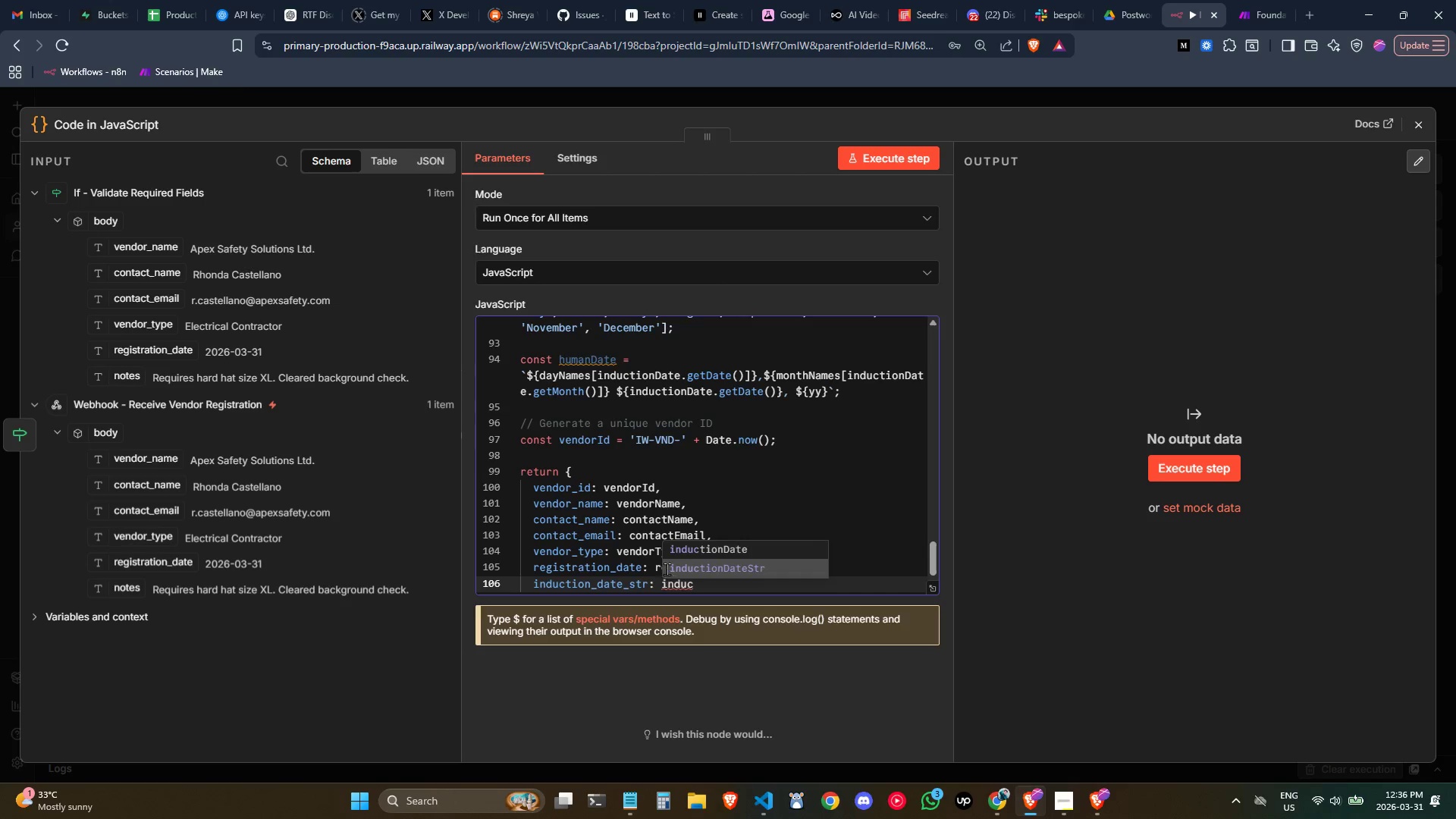 
key(Enter)
 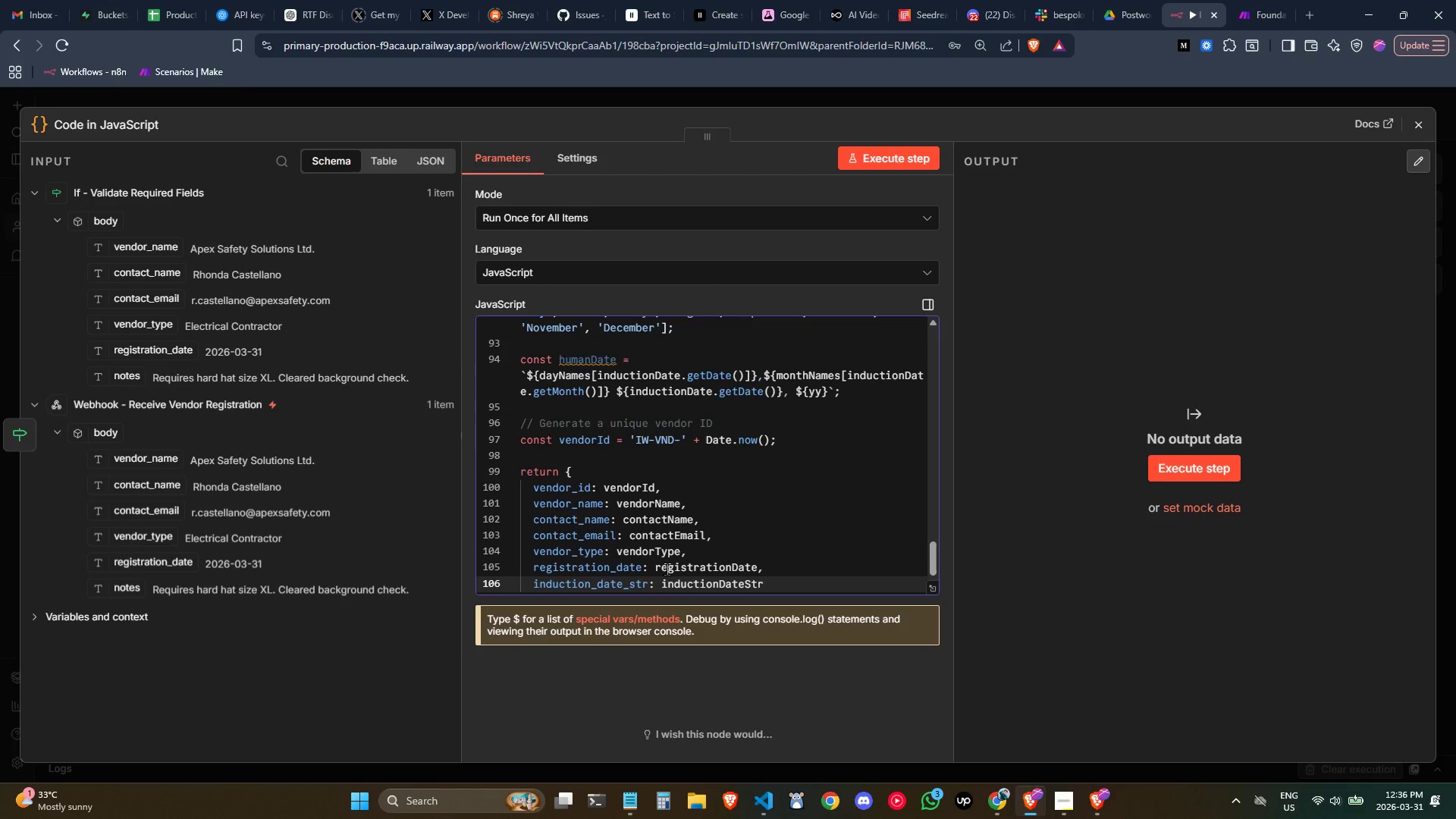 
key(Comma)
 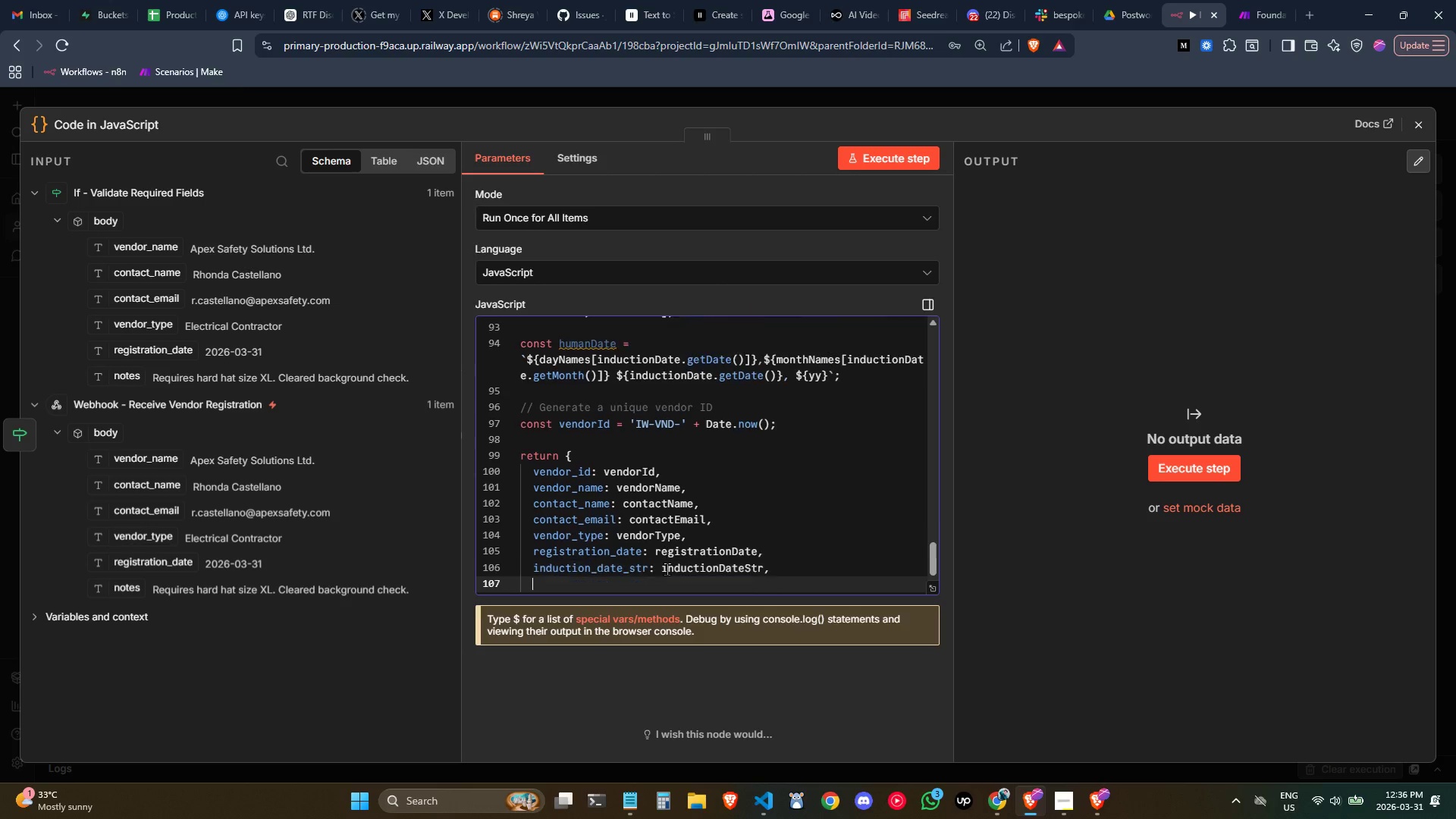 
key(Enter)
 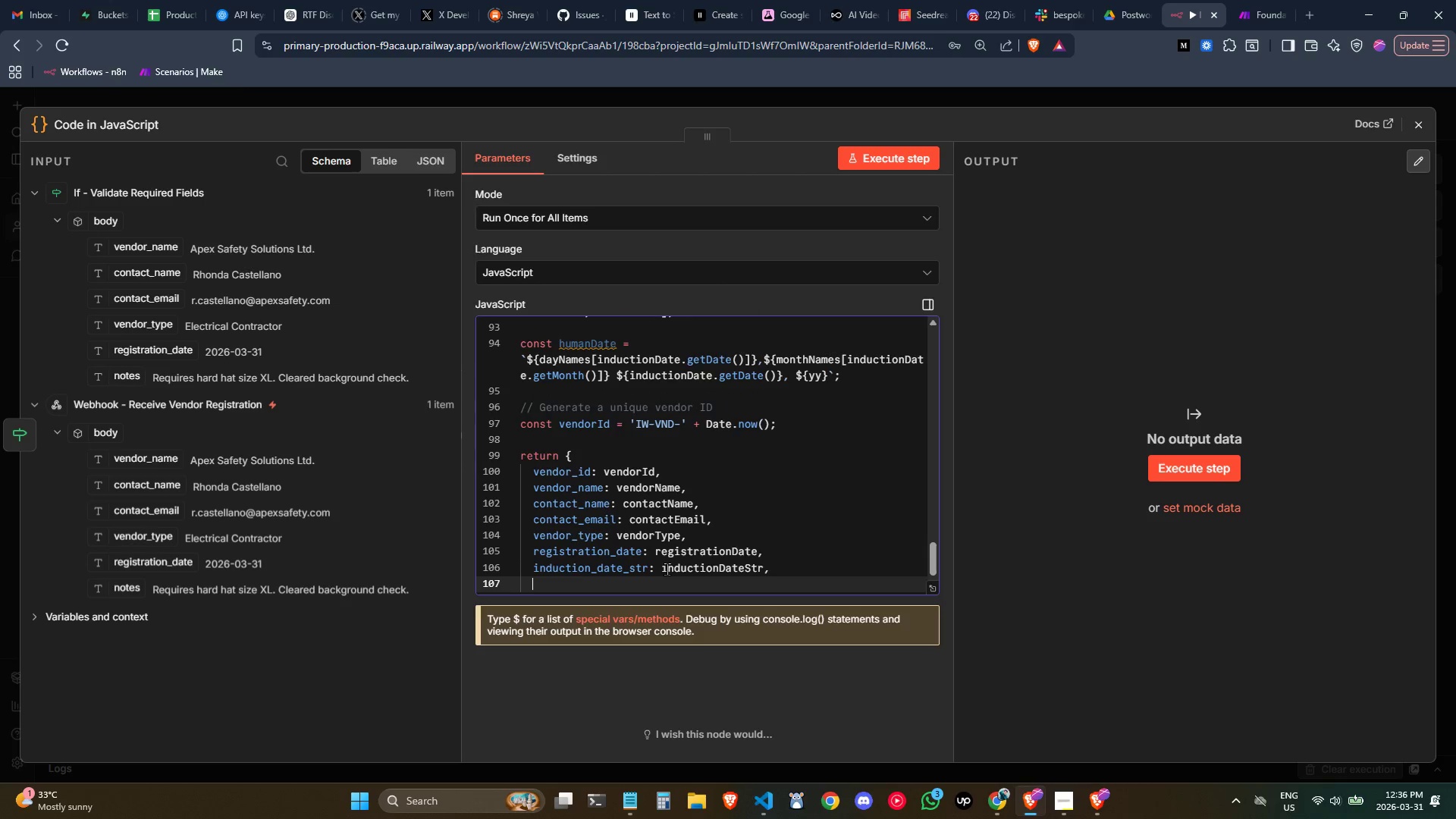 
type(induction_date_human: )
 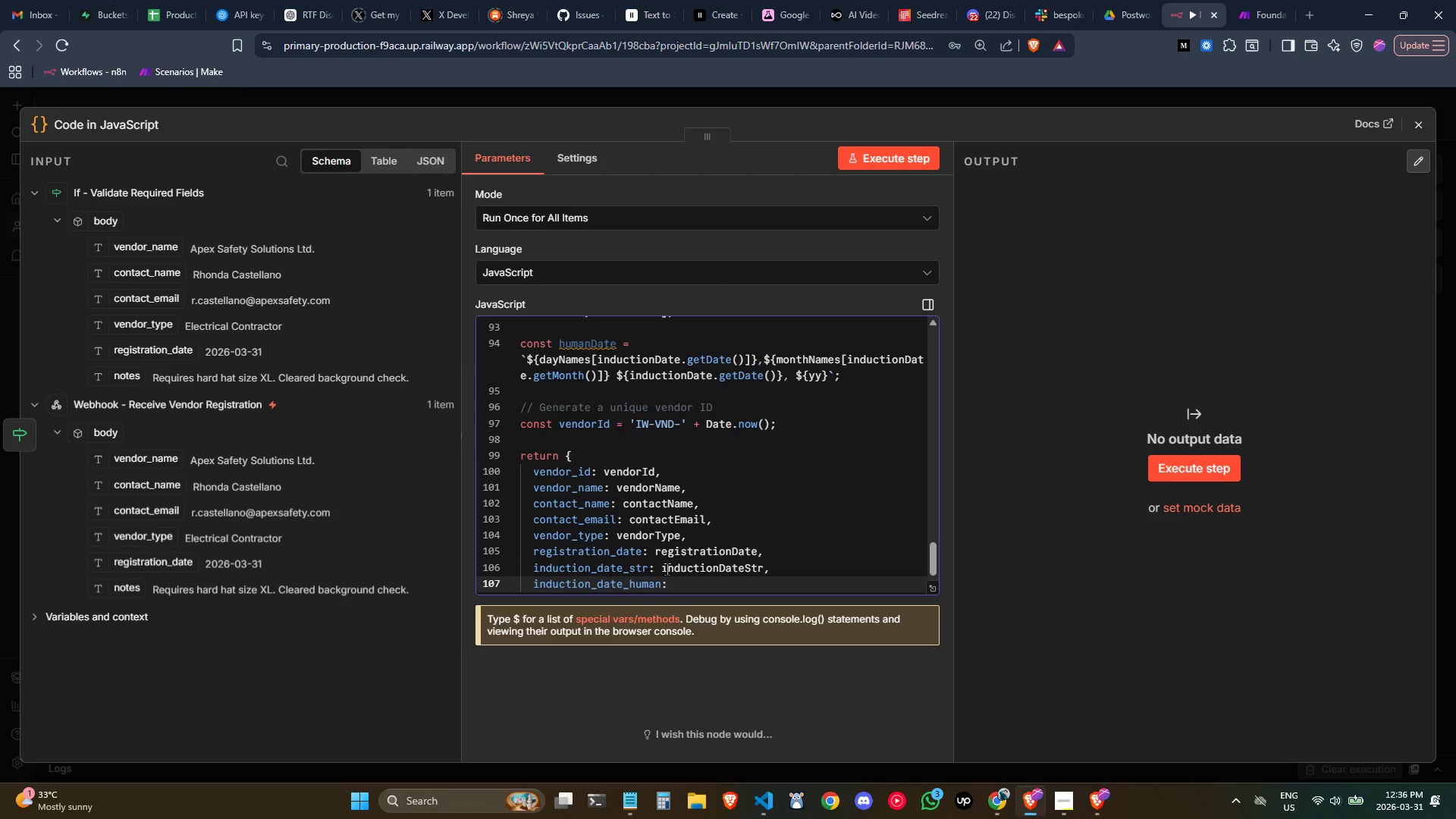 
type(huma)
 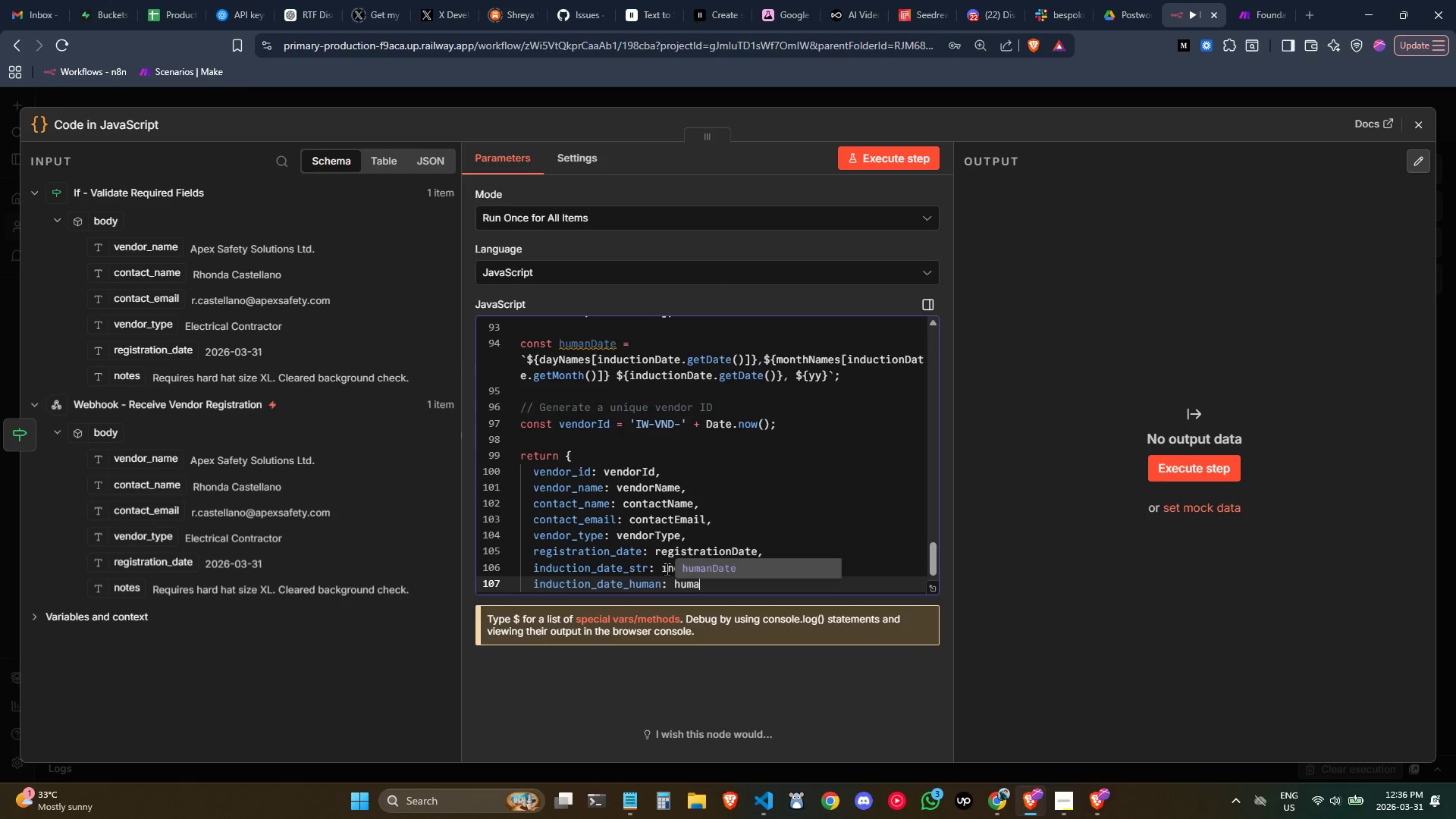 
key(Enter)
 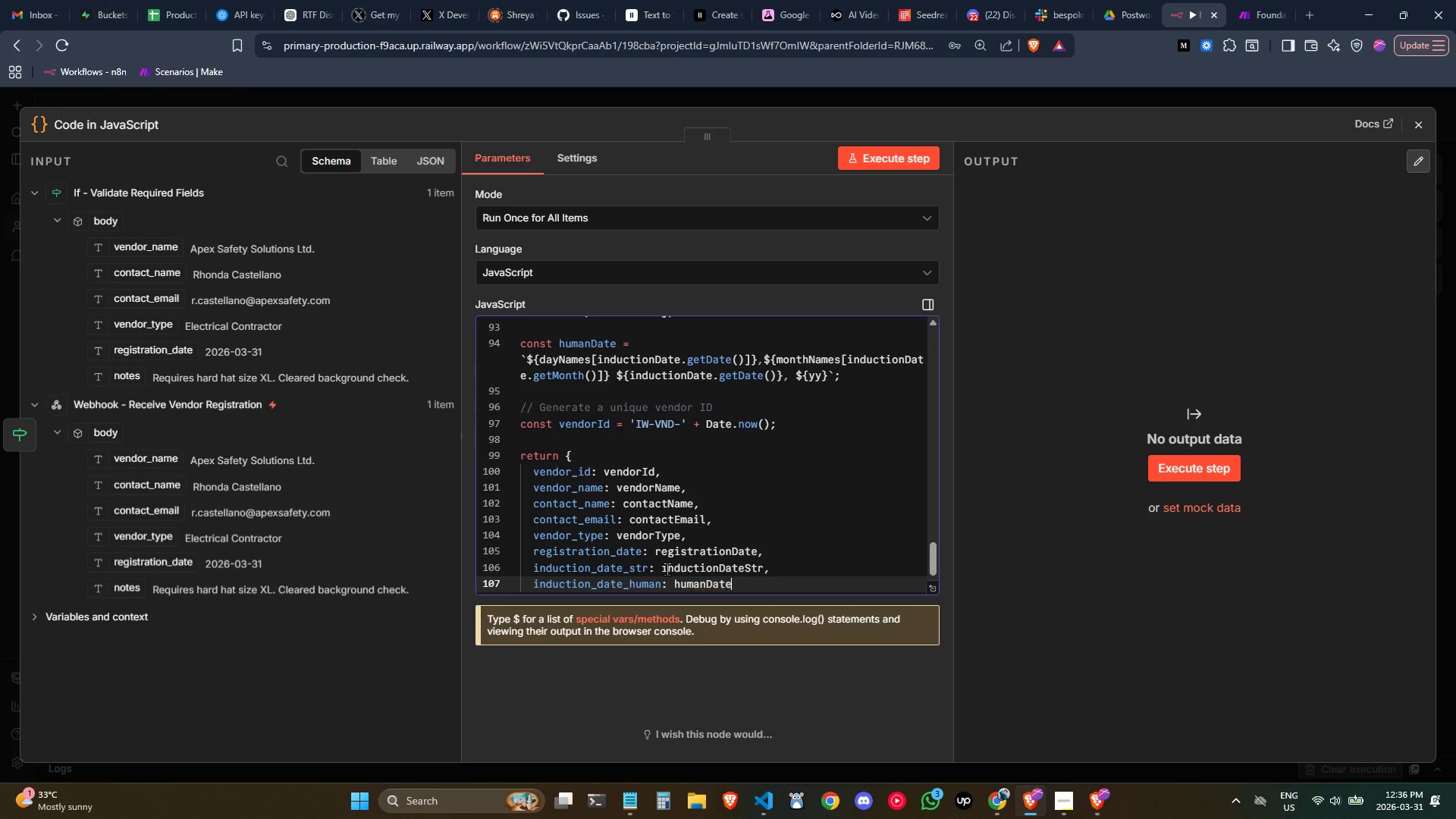 
key(Comma)
 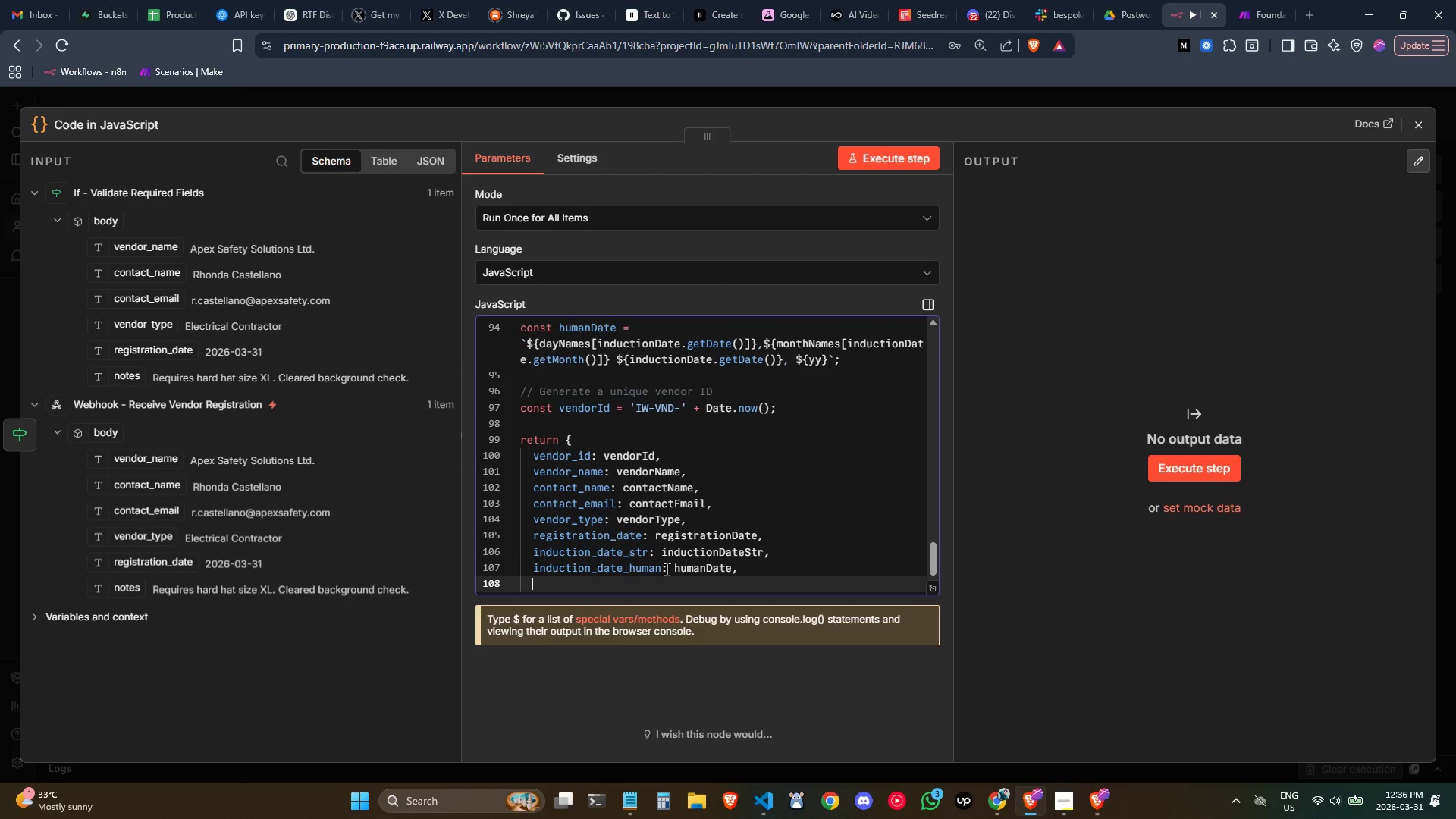 
key(Enter)
 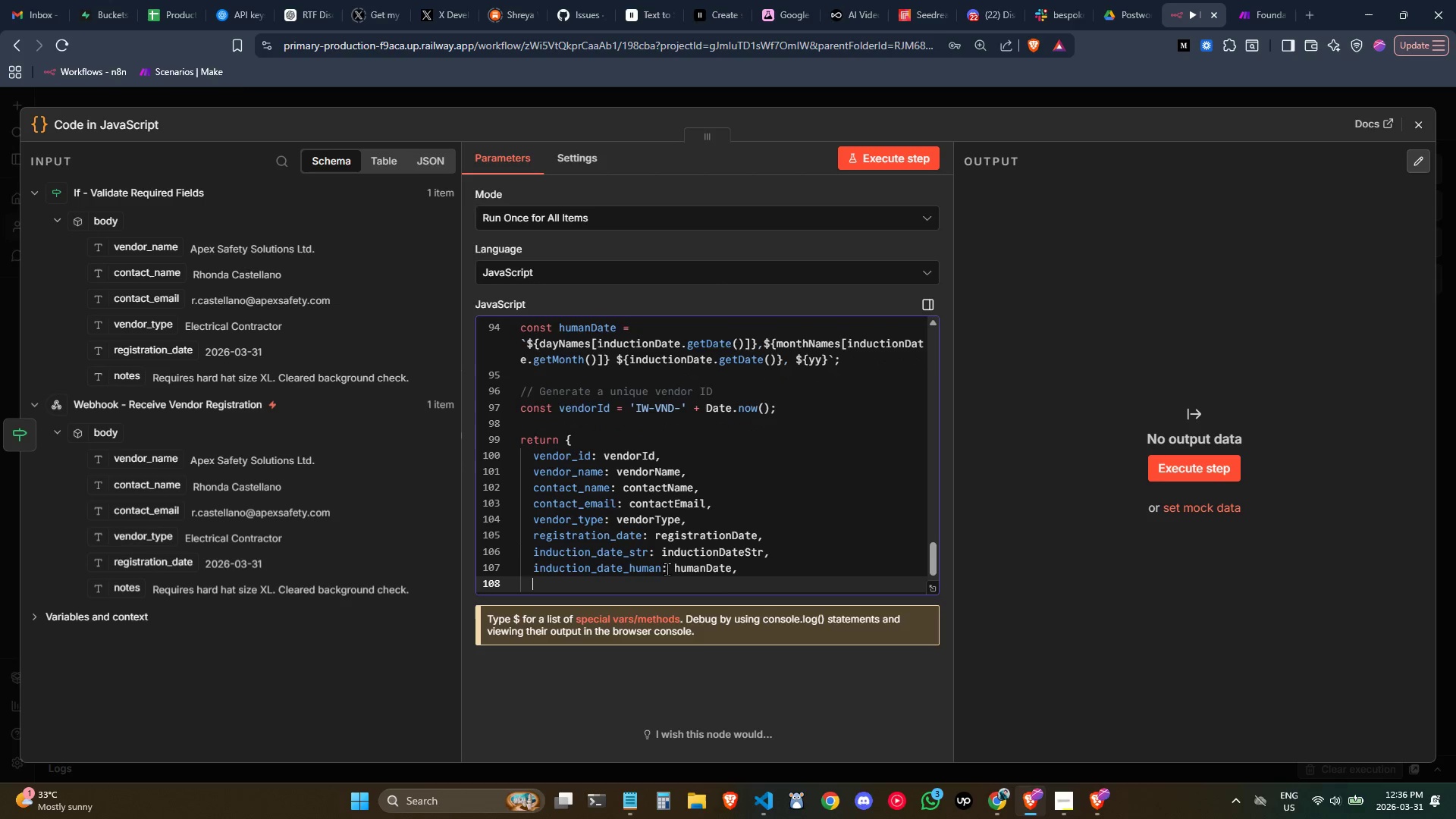 
type(start_datetime_sio)
key(Backspace)
key(Backspace)
key(Backspace)
key(Backspace)
type(i)
key(Backspace)
type(_iso: endDatetime)
 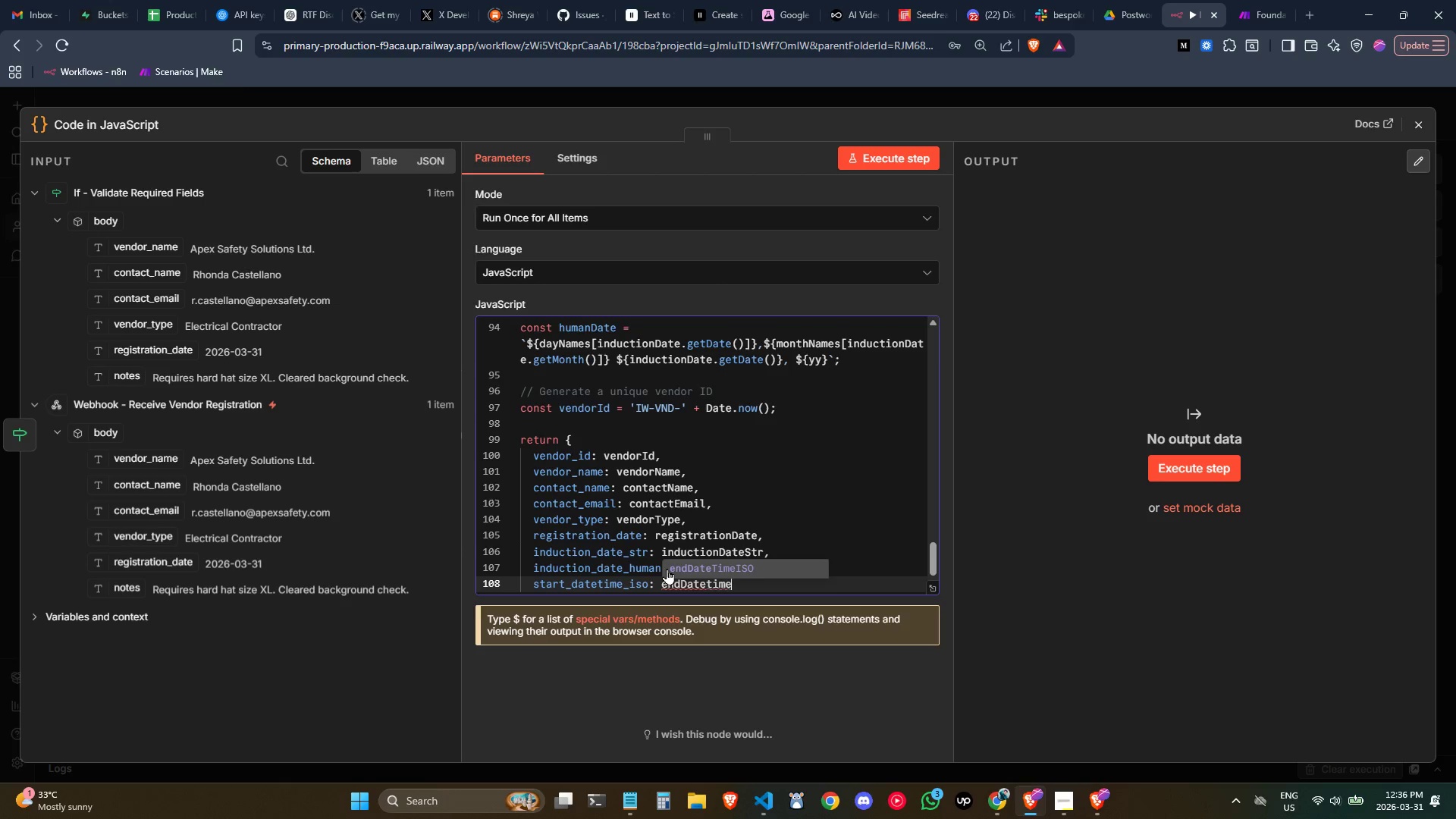 
left_click([733, 573])
 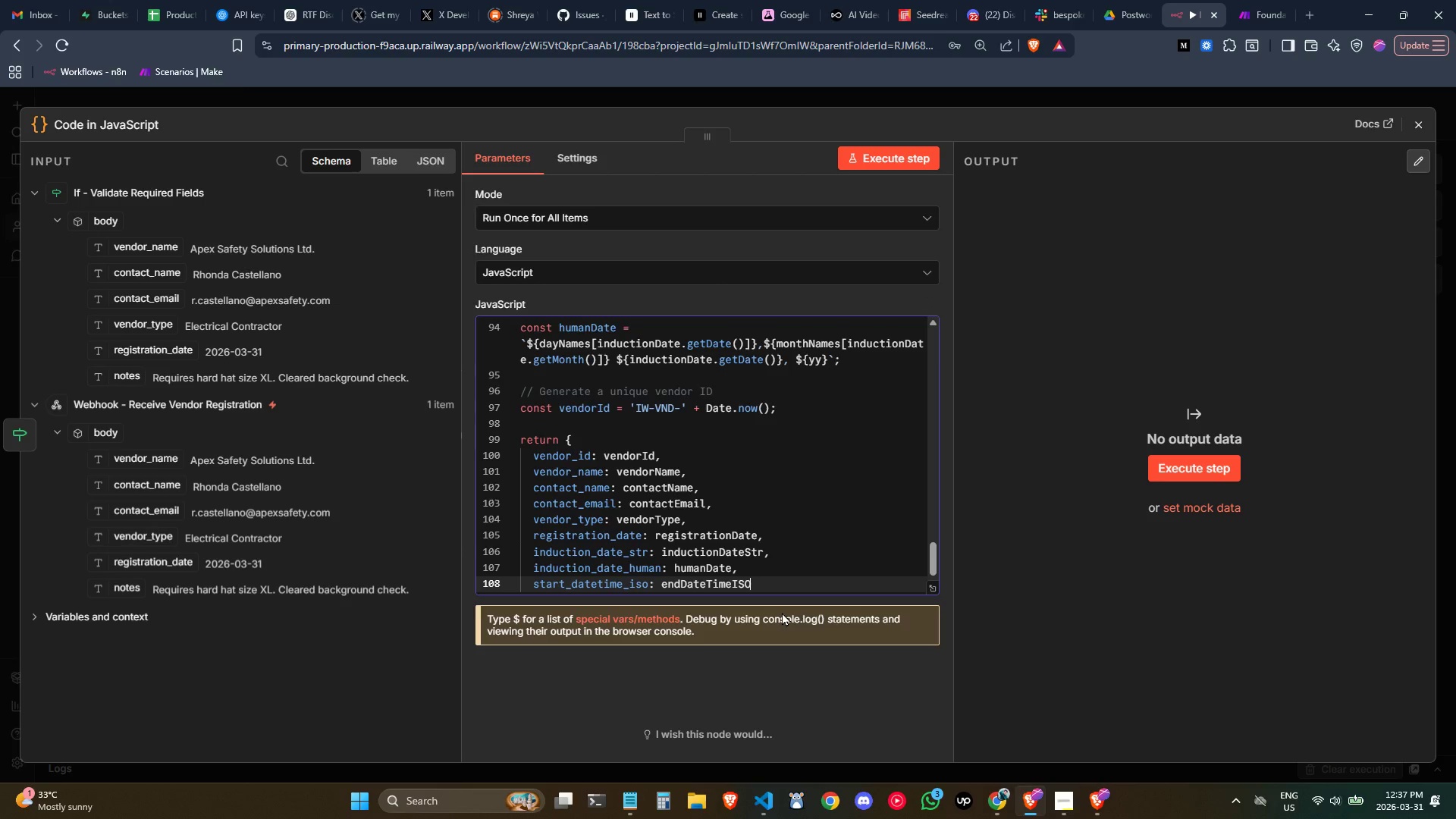 
key(Comma)
 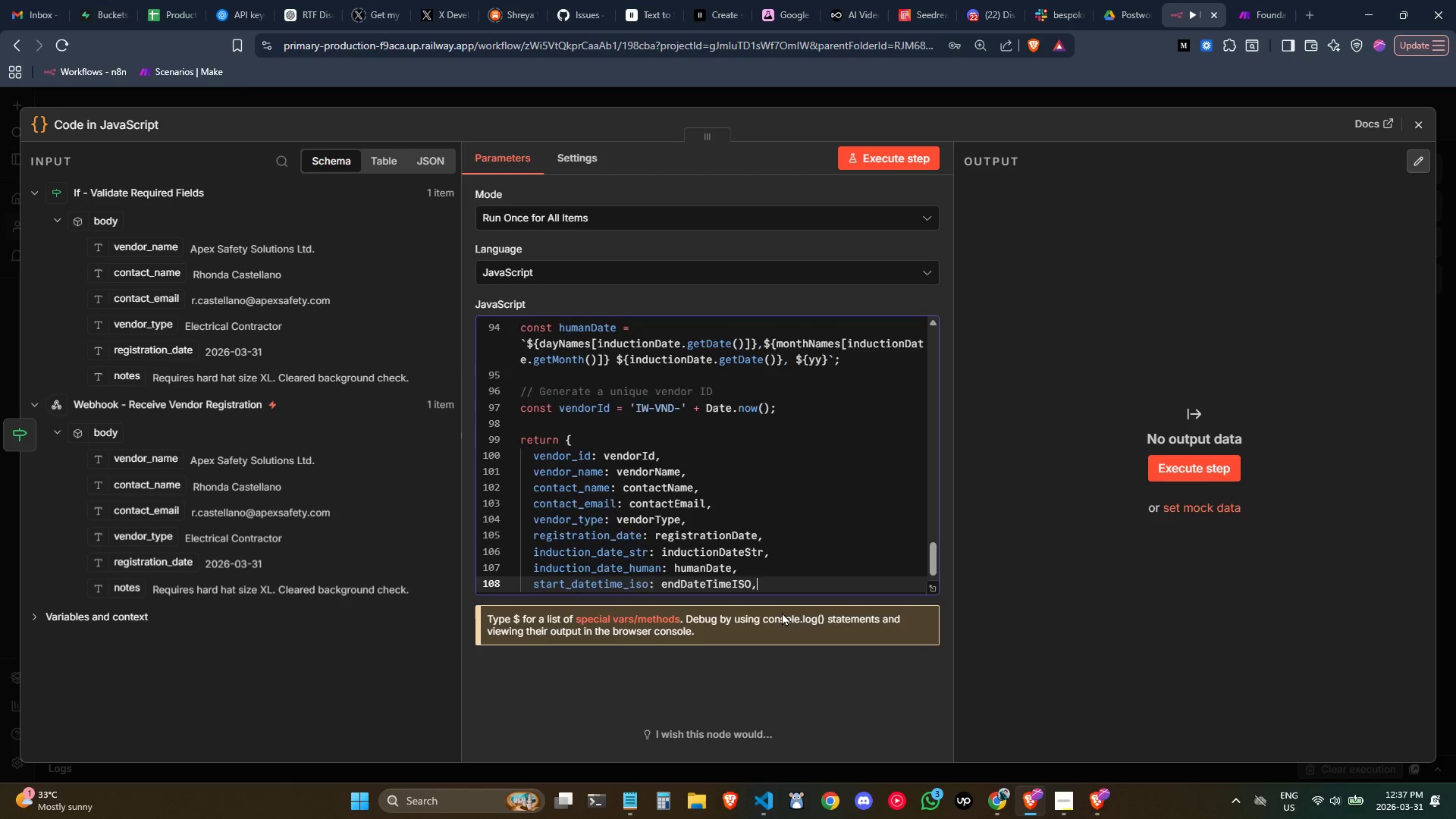 
key(Enter)
 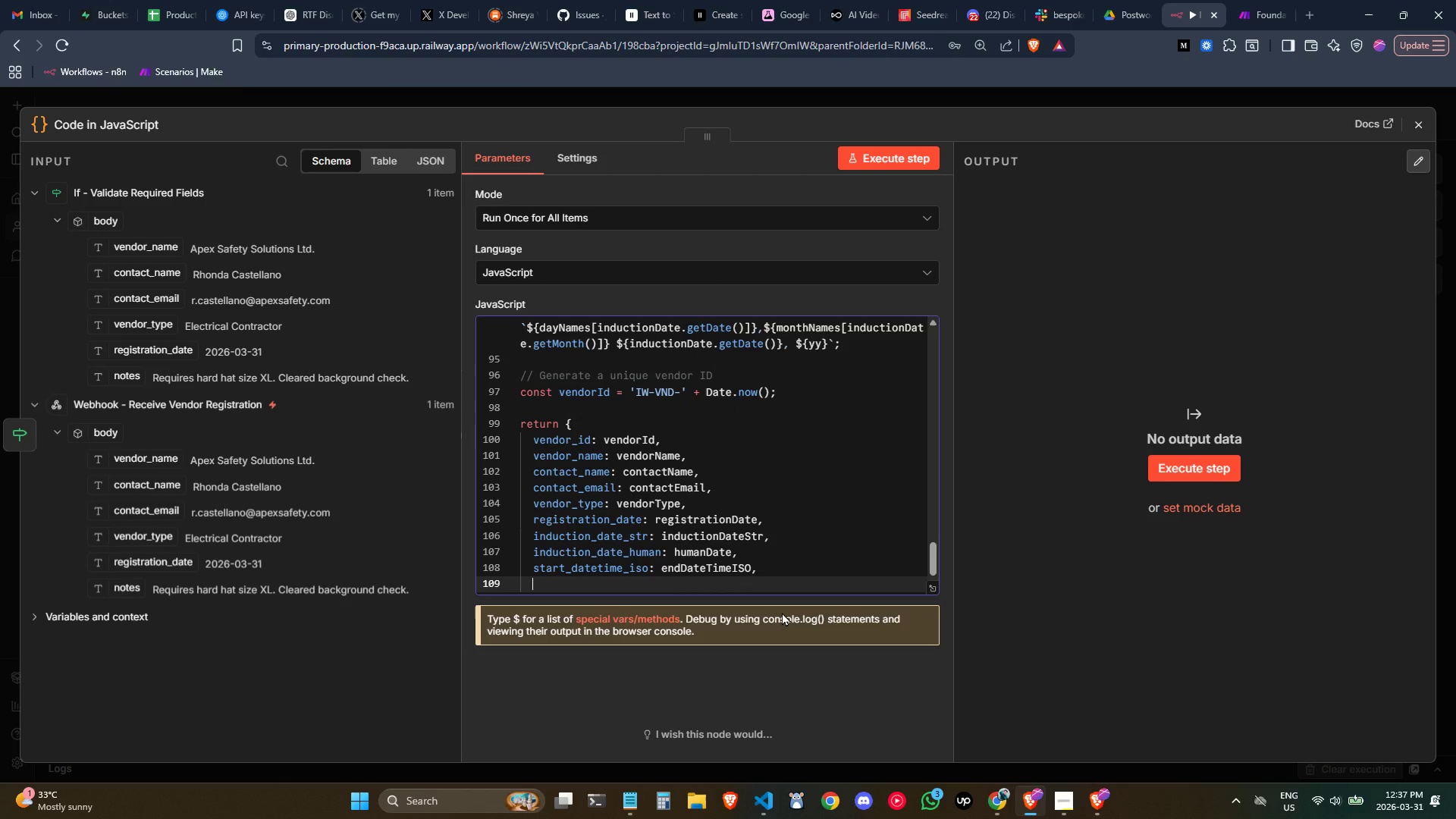 
type(timezone_od)
key(Backspace)
type(ffe)
key(Backspace)
type(e)
key(Backspace)
type(set: time)
 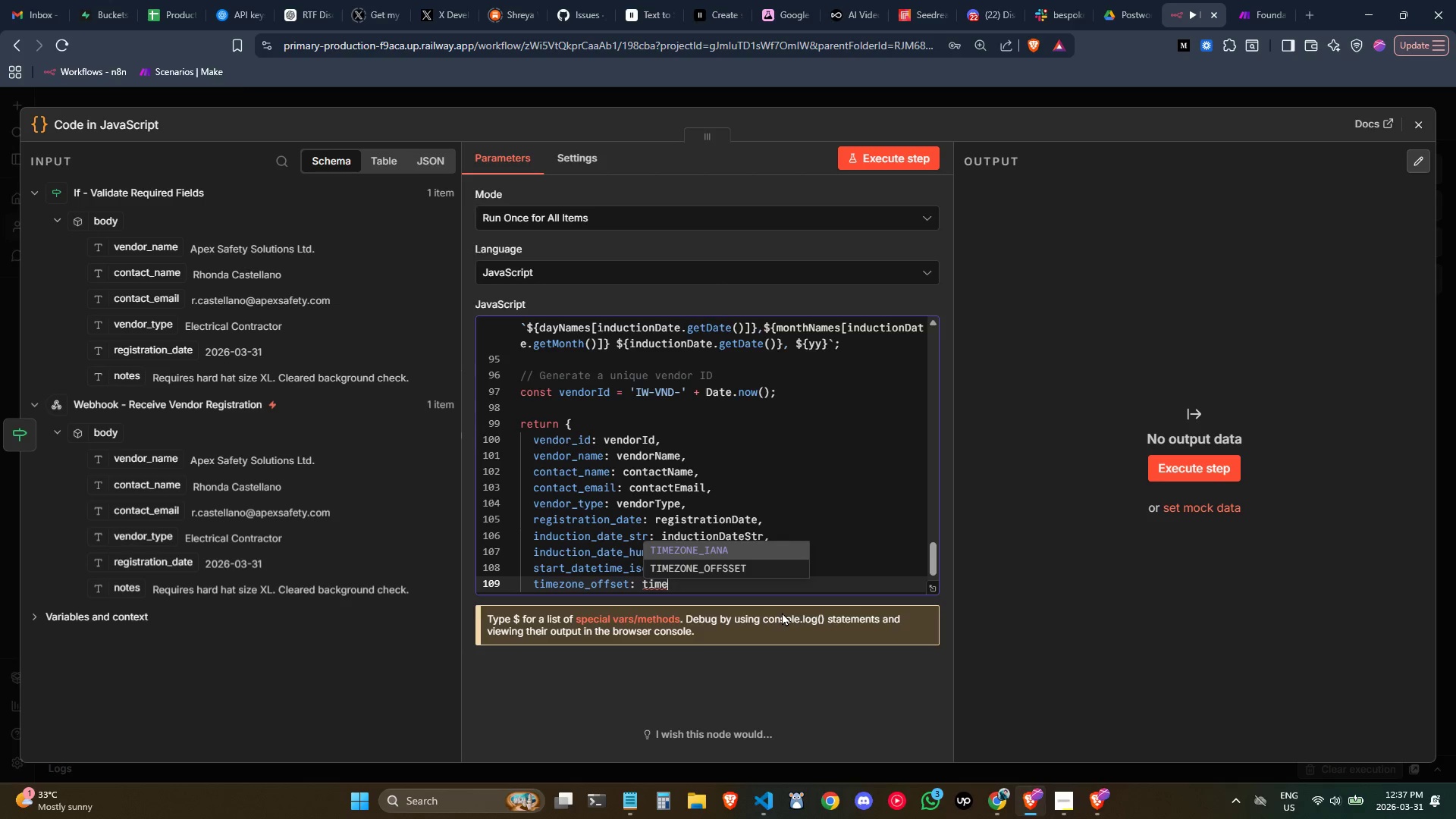 
key(ArrowDown)
 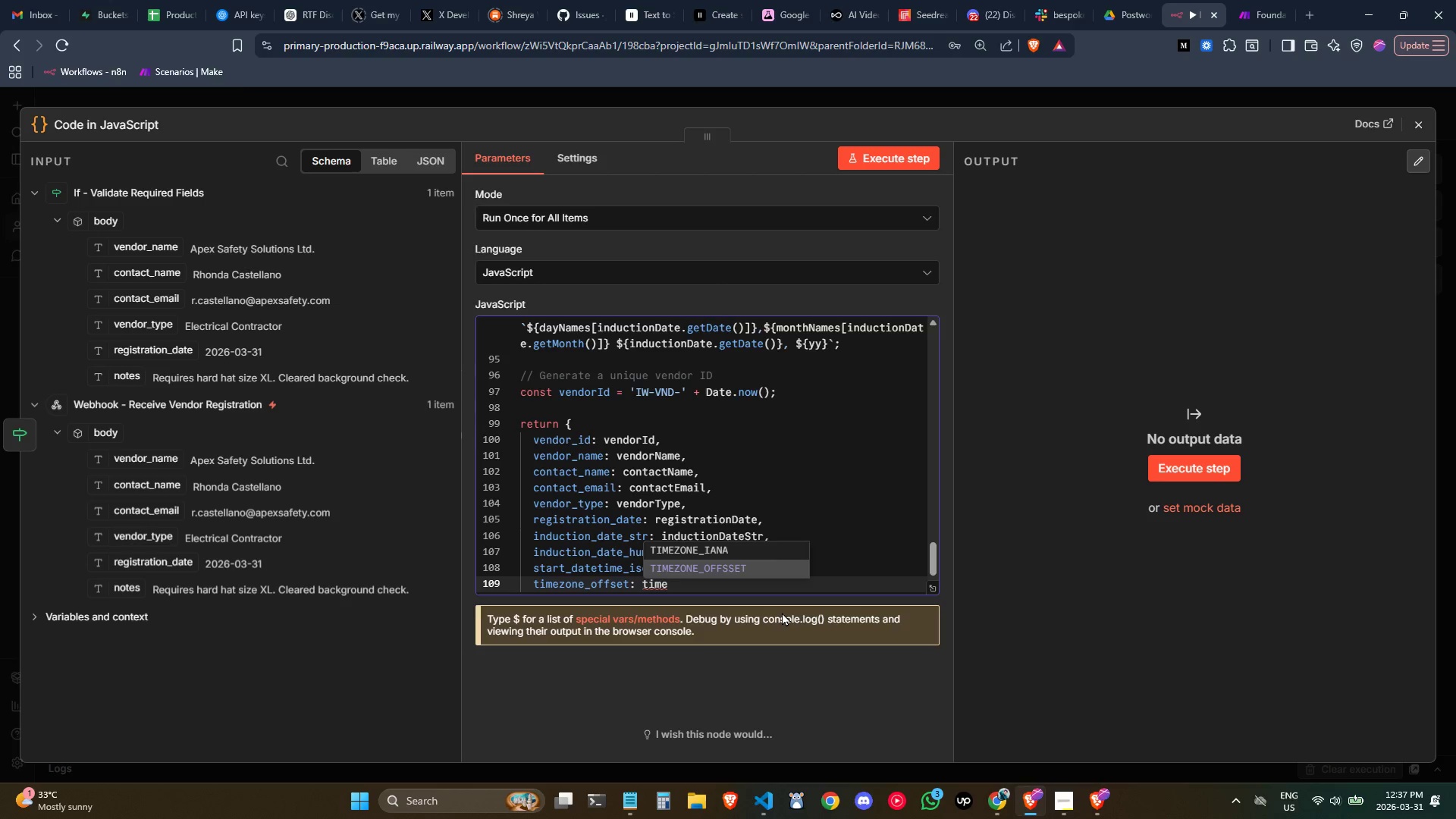 
key(Enter)
 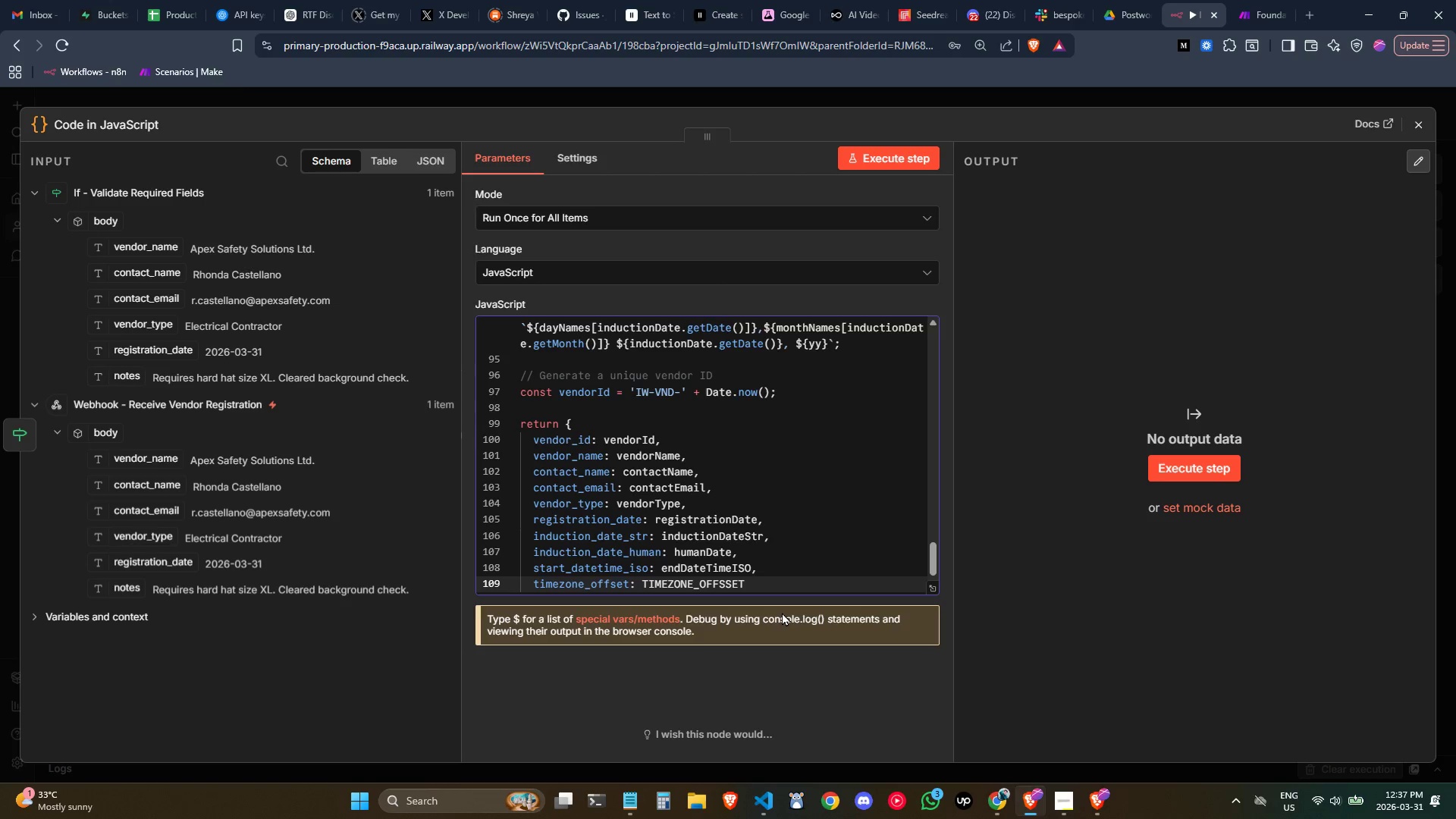 
key(Comma)
 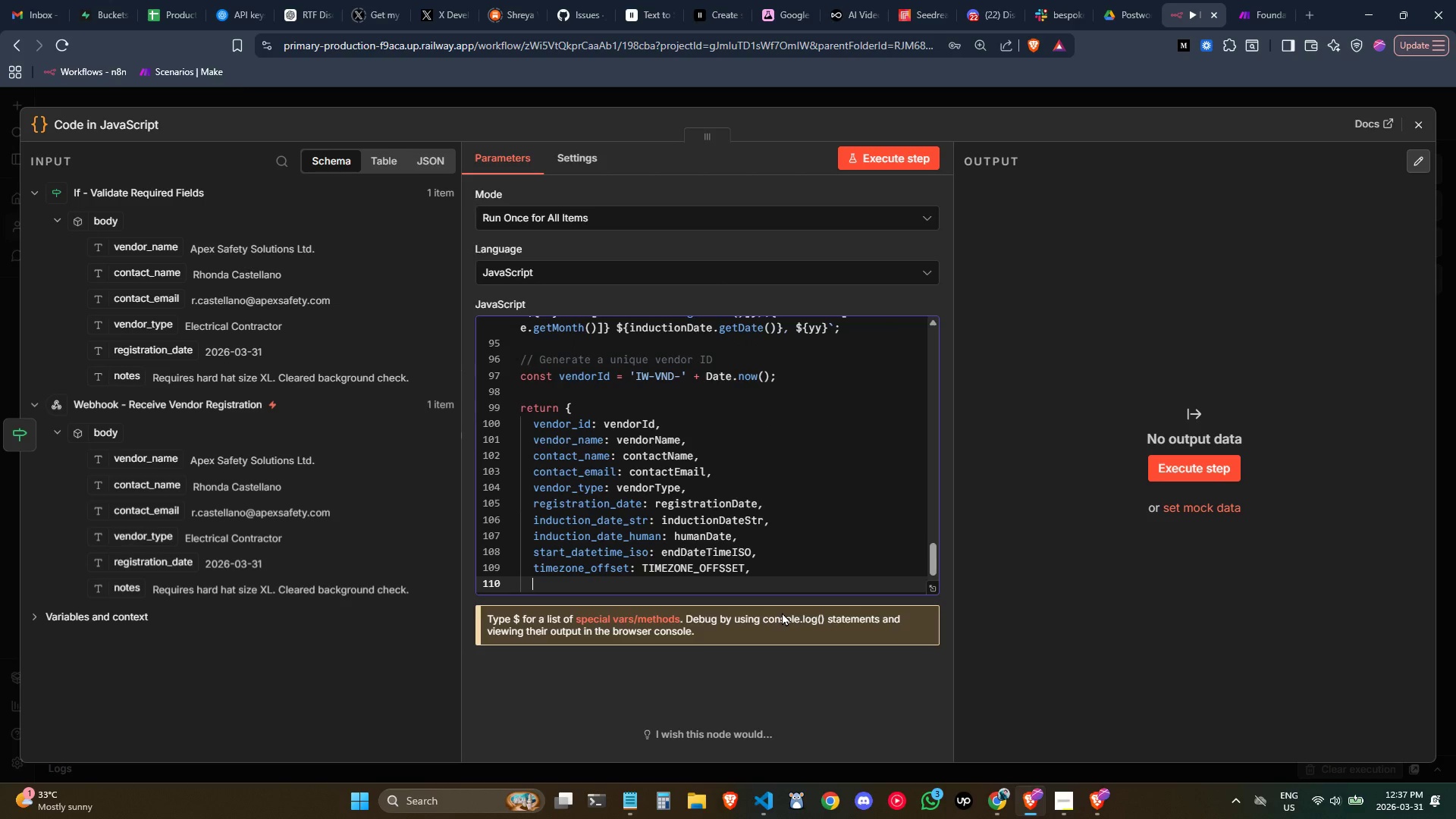 
key(Enter)
 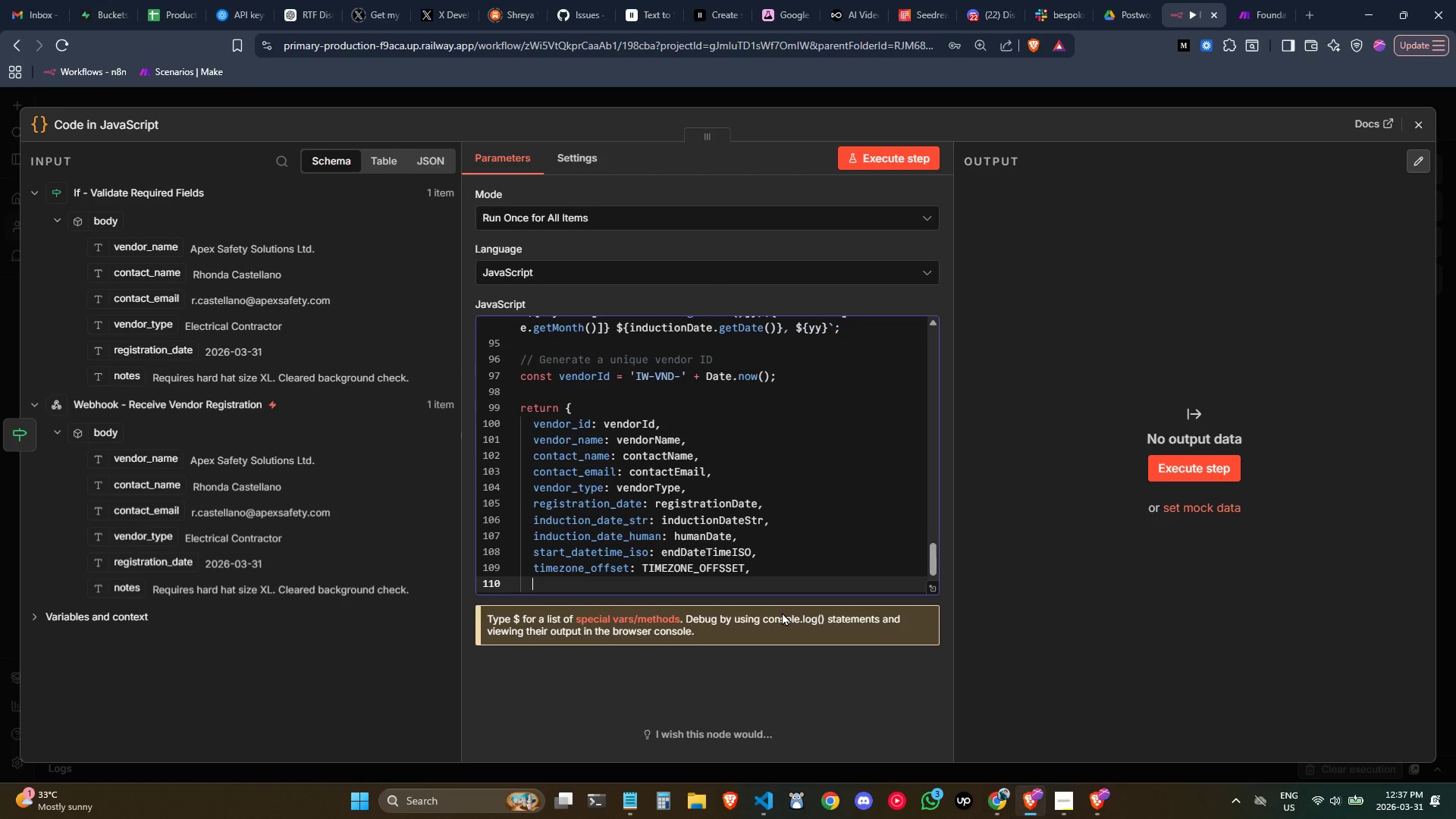 
type(timezone_iana: time)
 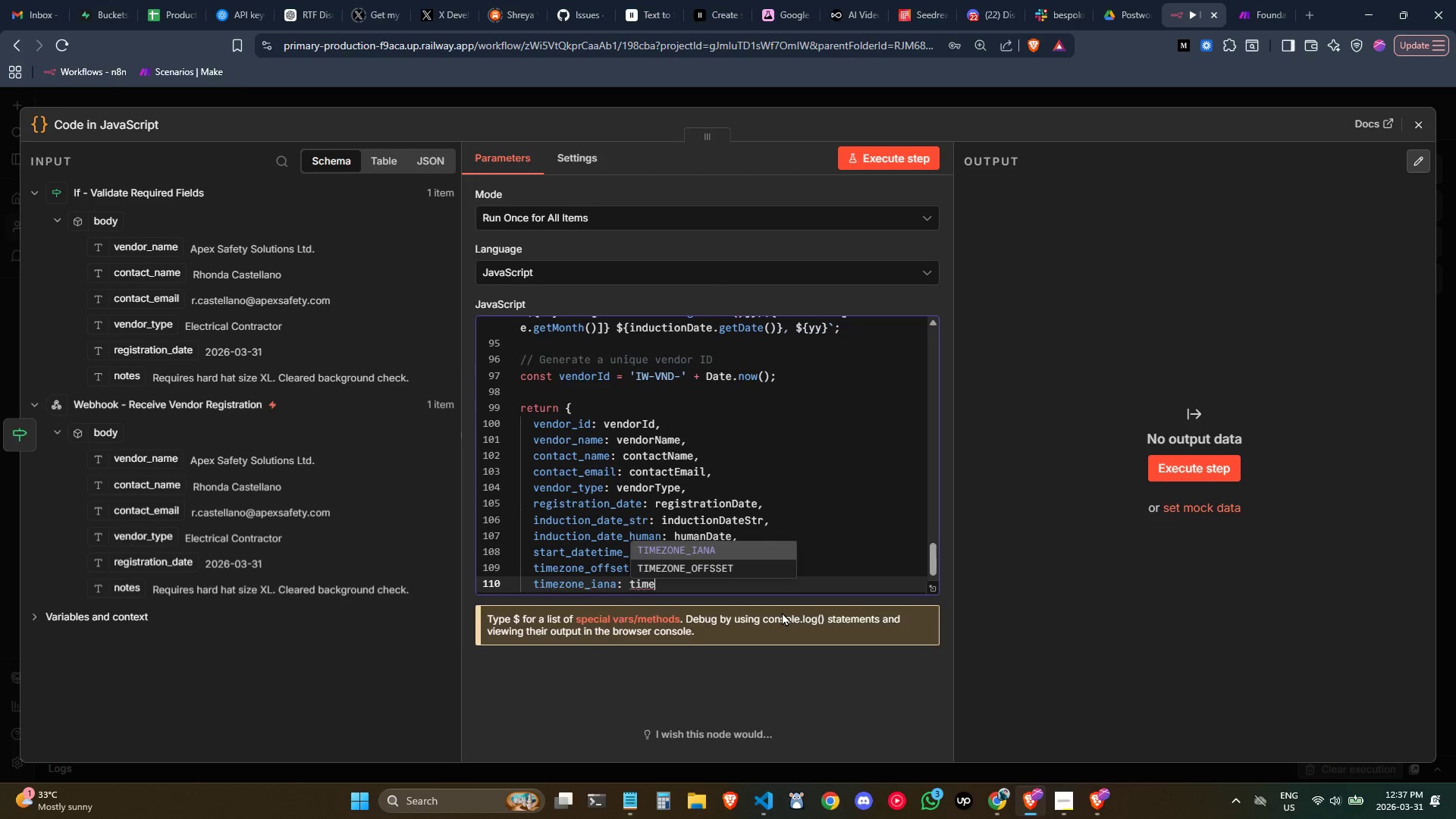 
key(Enter)
 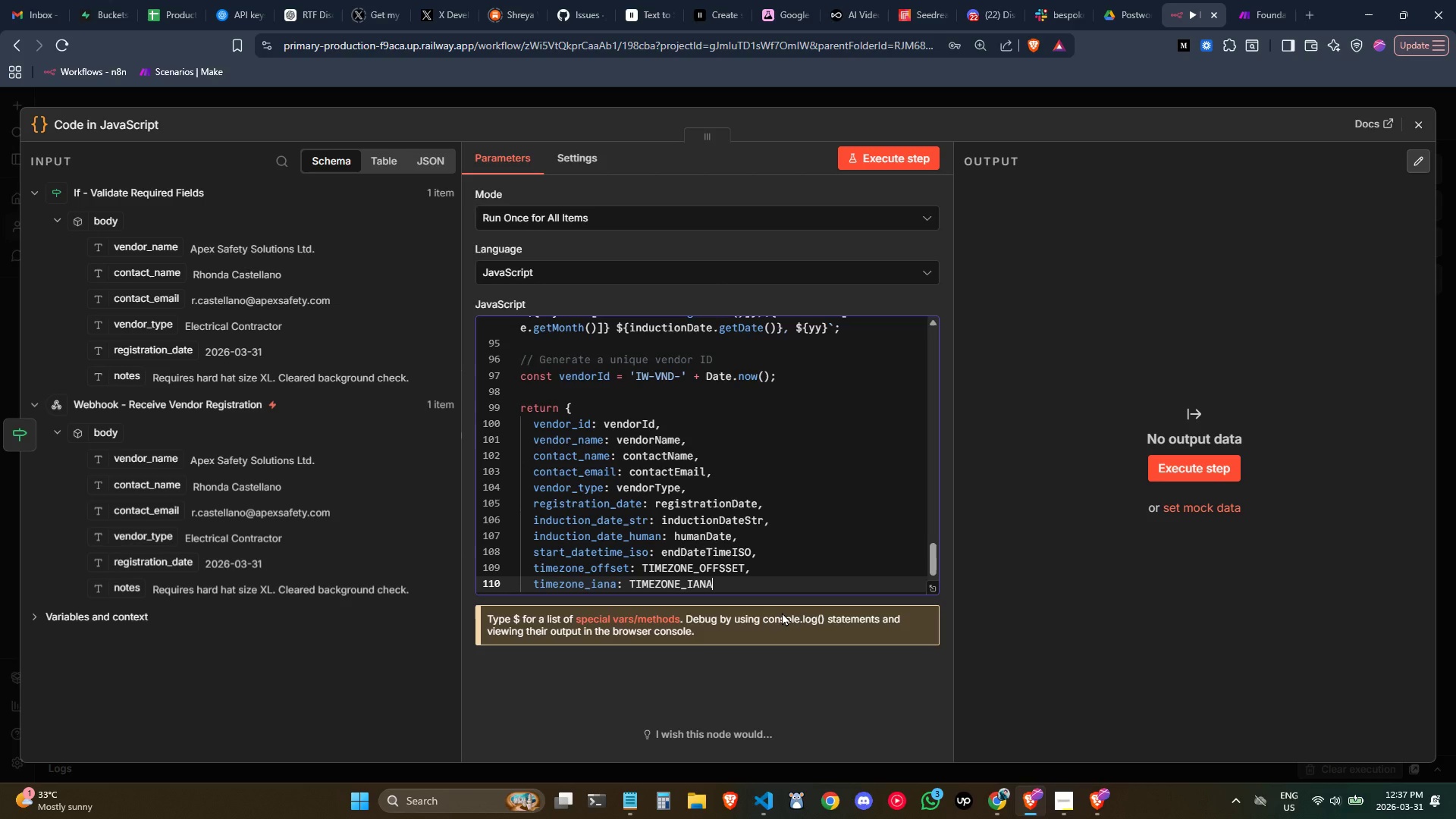 
key(Comma)
 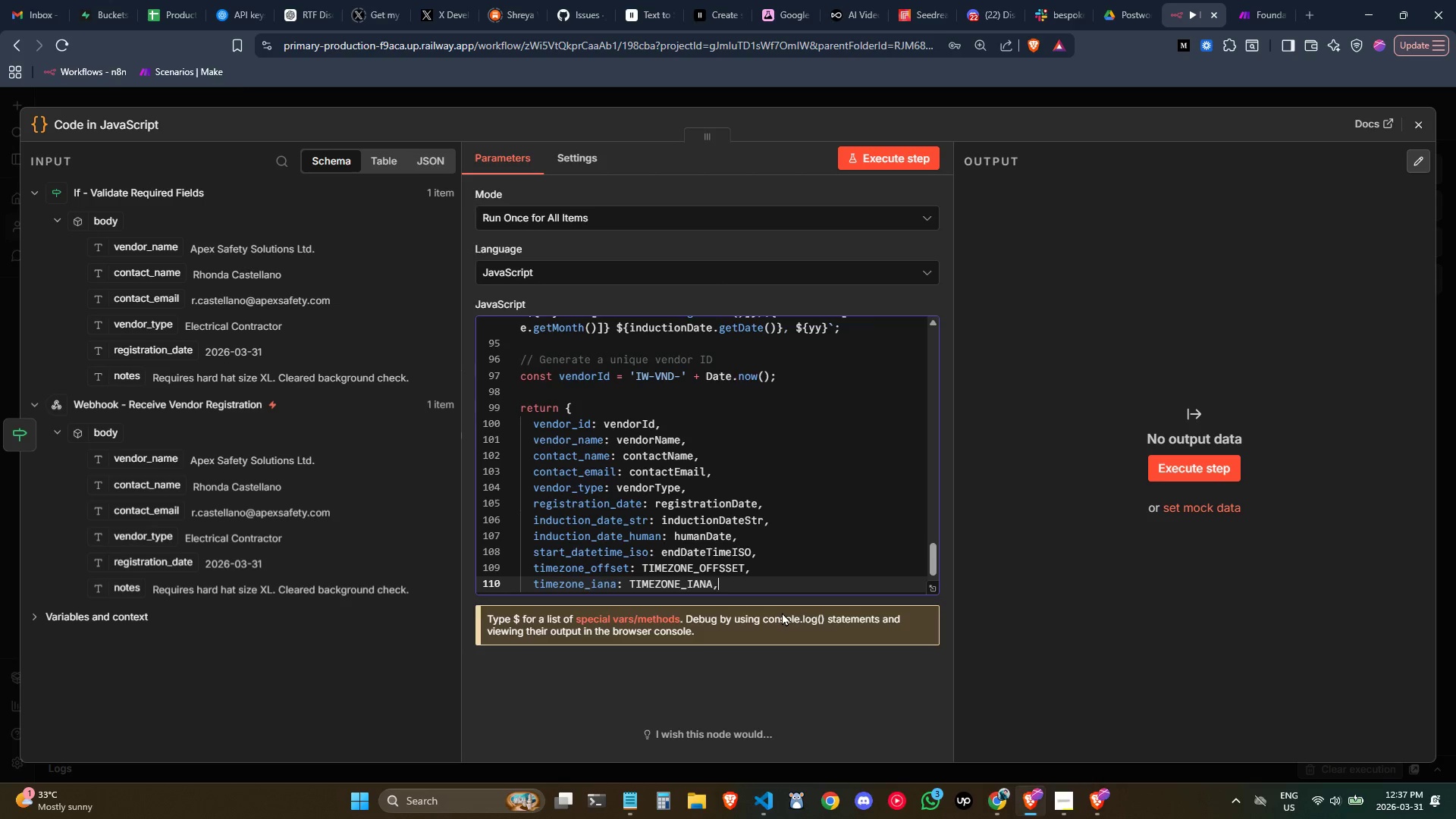 
key(Enter)
 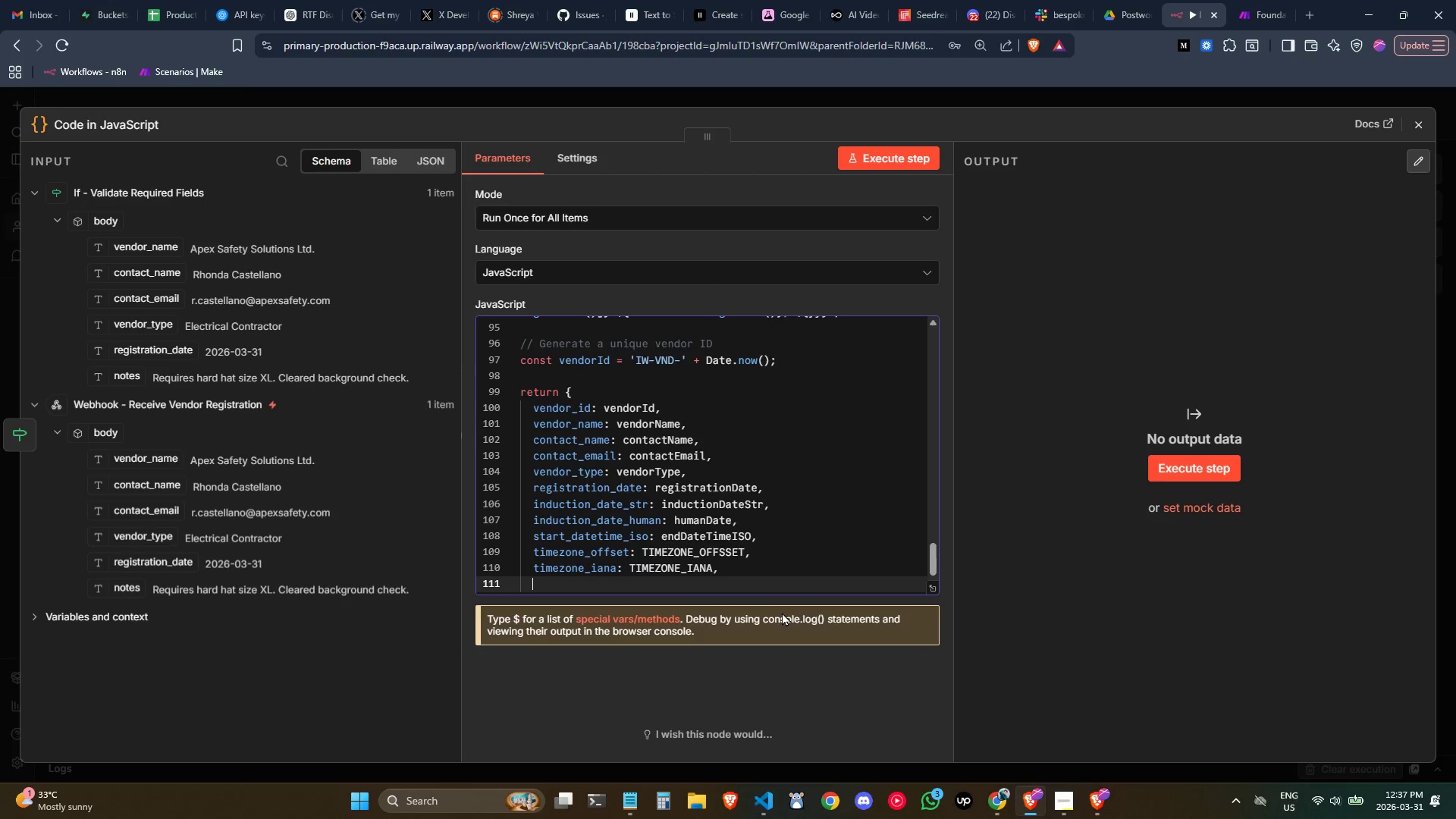 
wait(6.45)
 